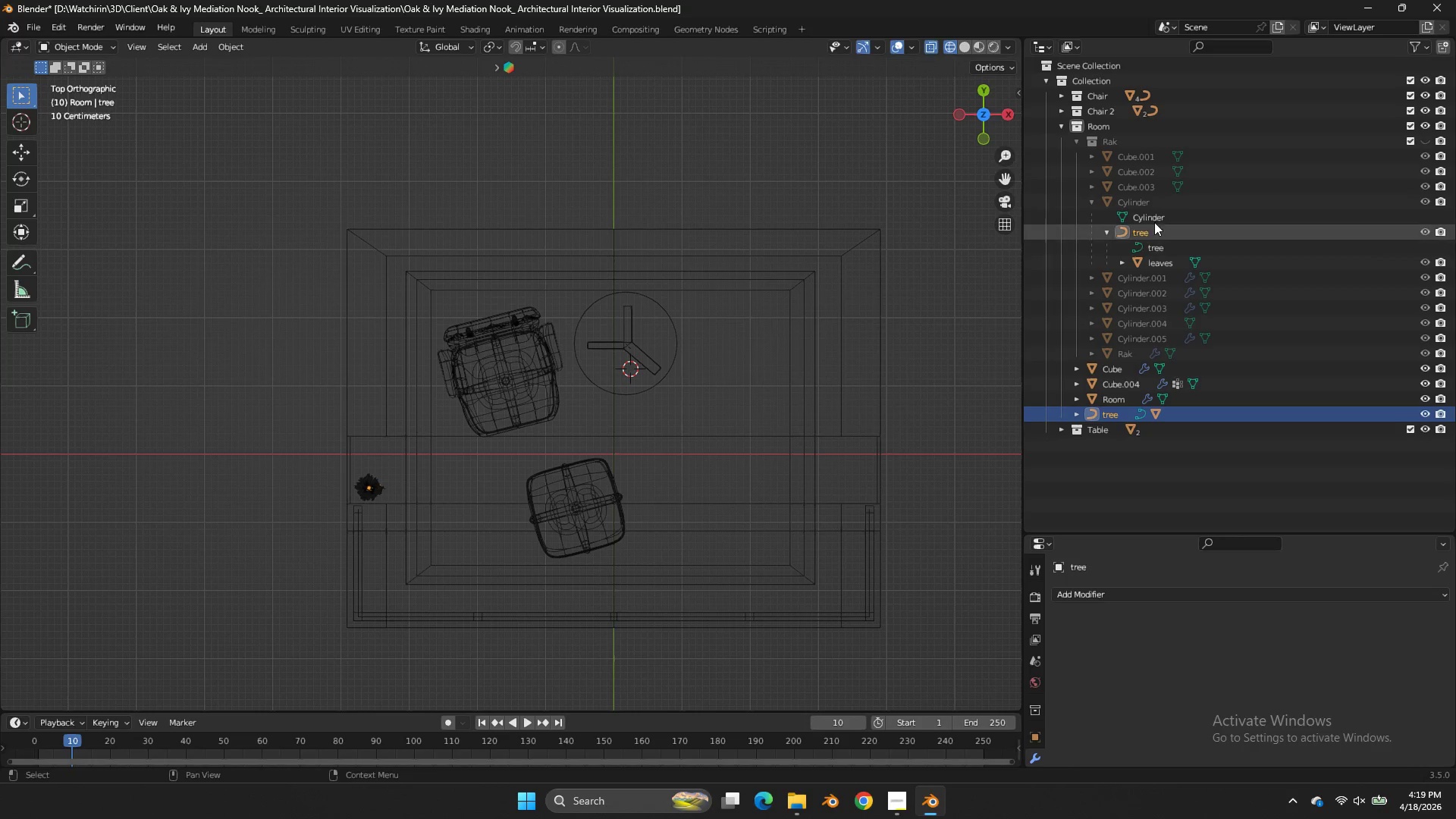 
left_click([1153, 220])
 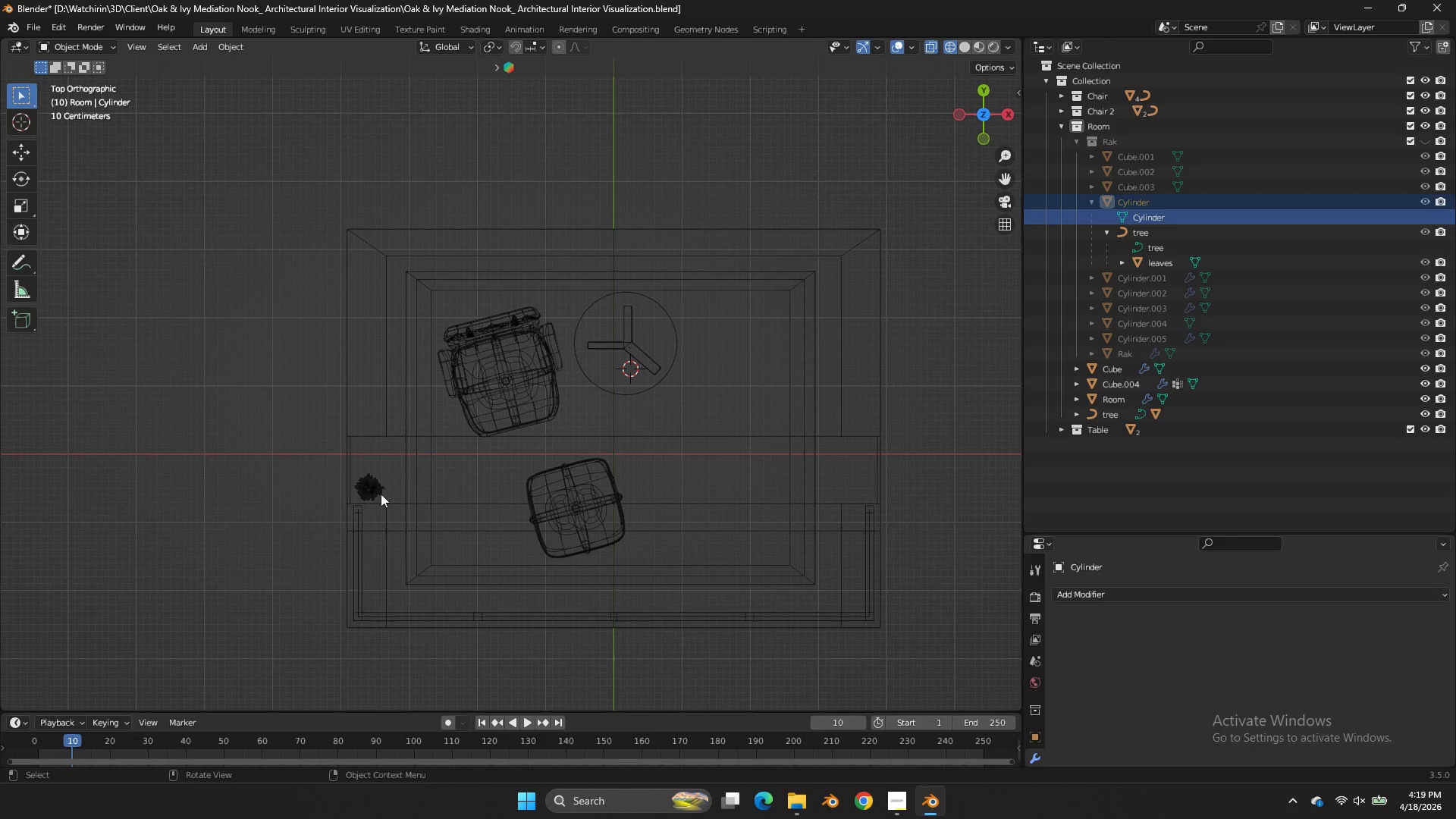 
left_click([372, 478])
 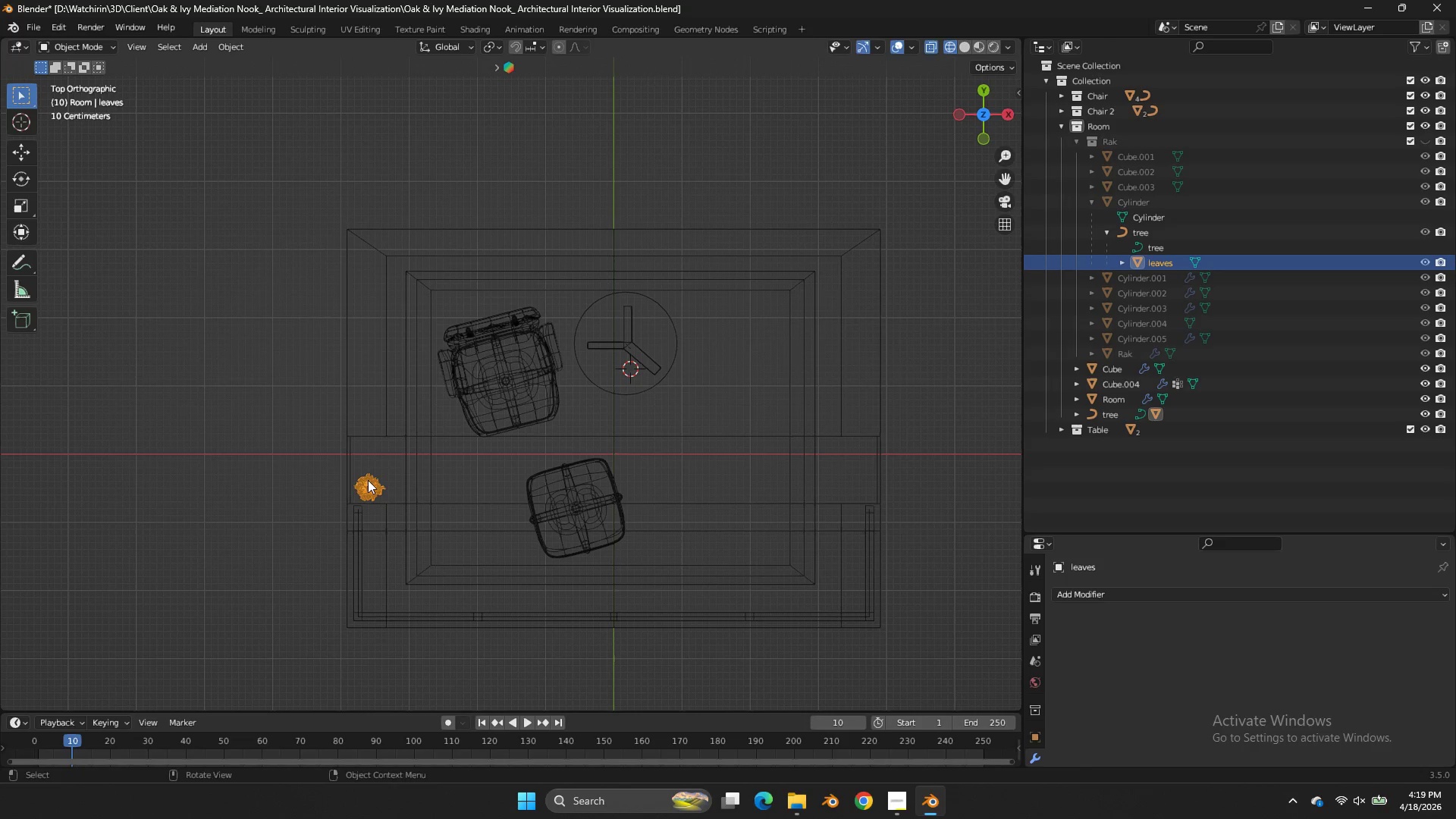 
hold_key(key=ShiftLeft, duration=1.3)
left_click([367, 481])
 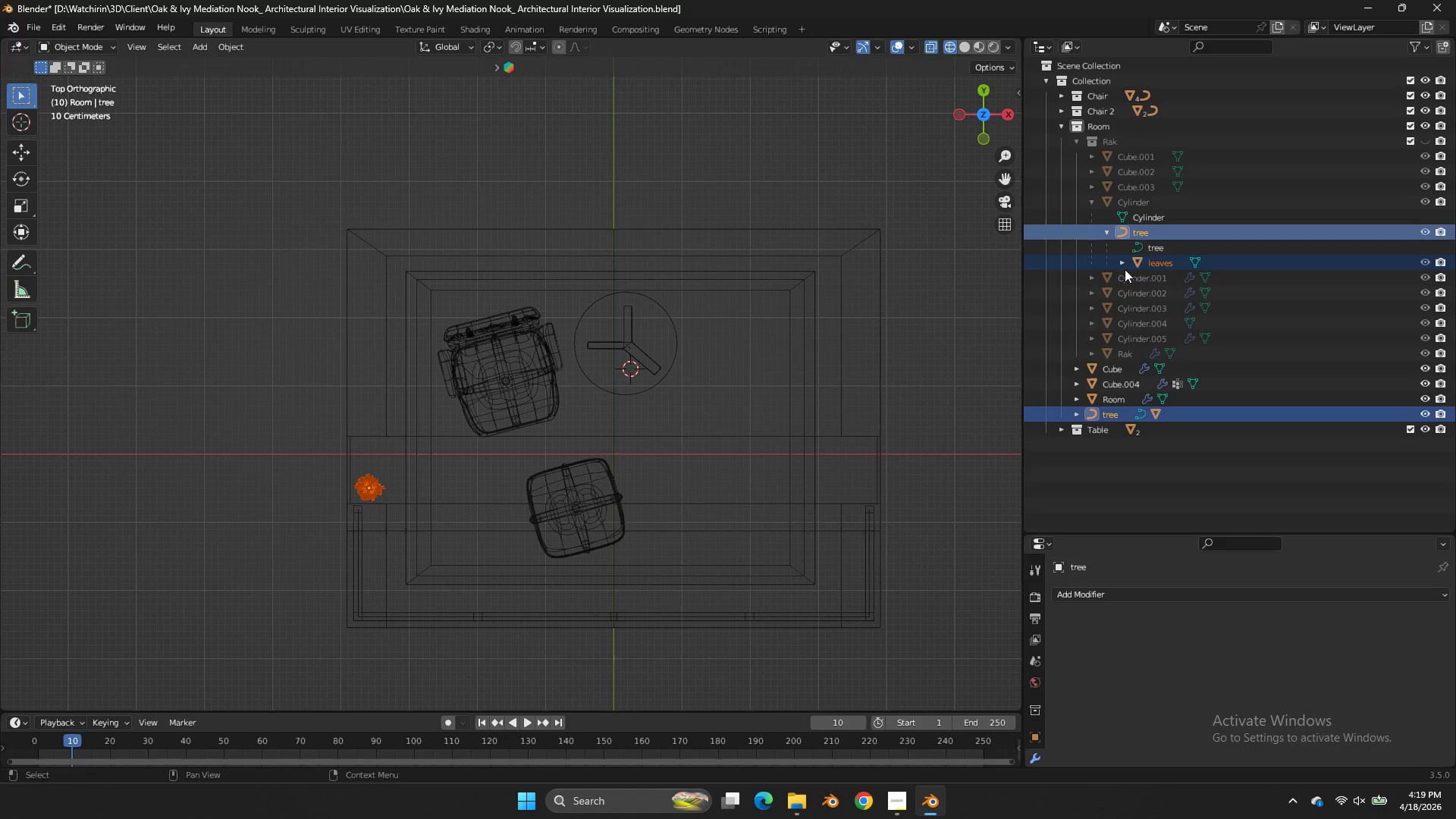 
left_click_drag(start_coordinate=[1106, 412], to_coordinate=[1137, 167])
 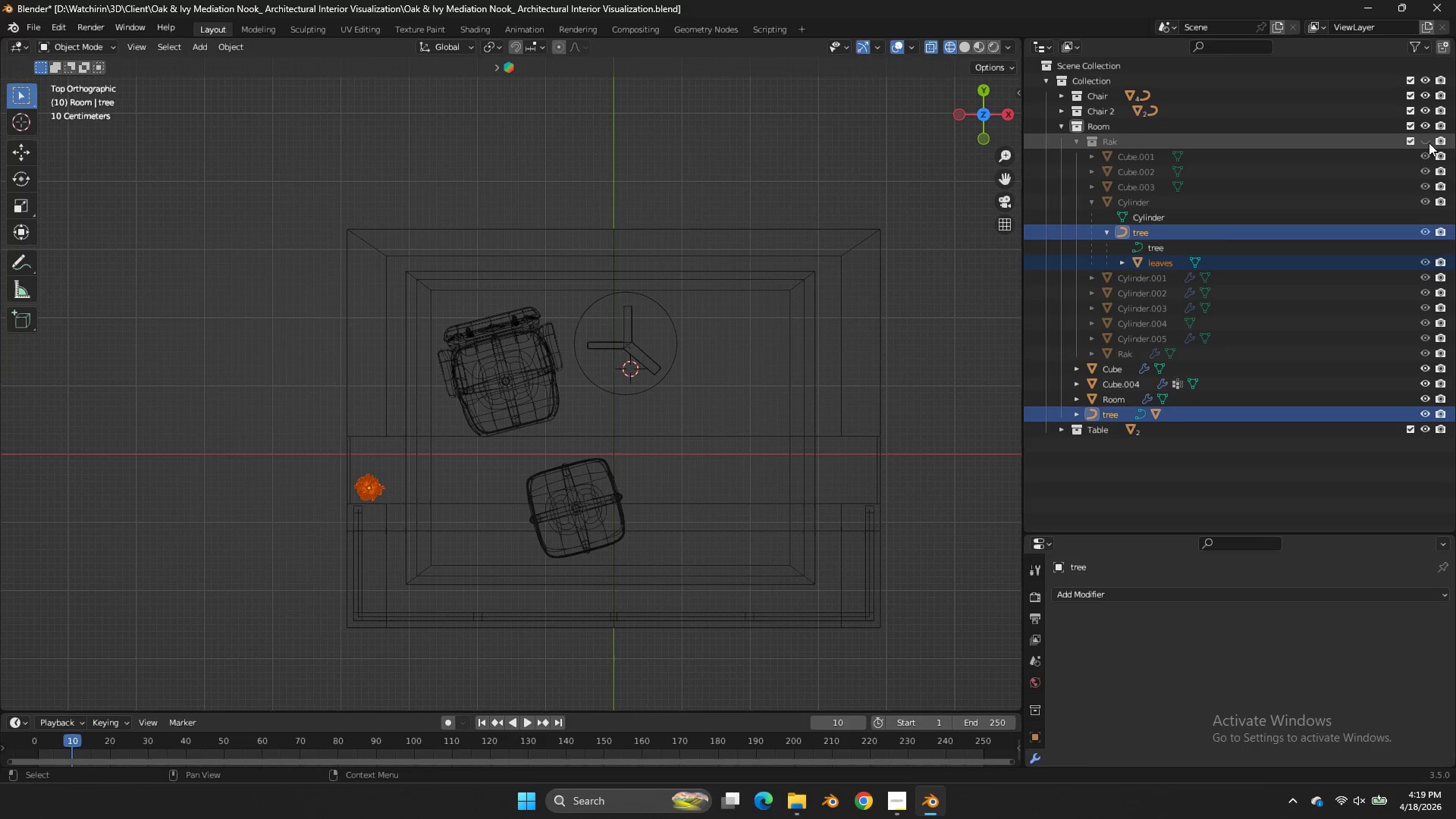 
left_click([1427, 142])
 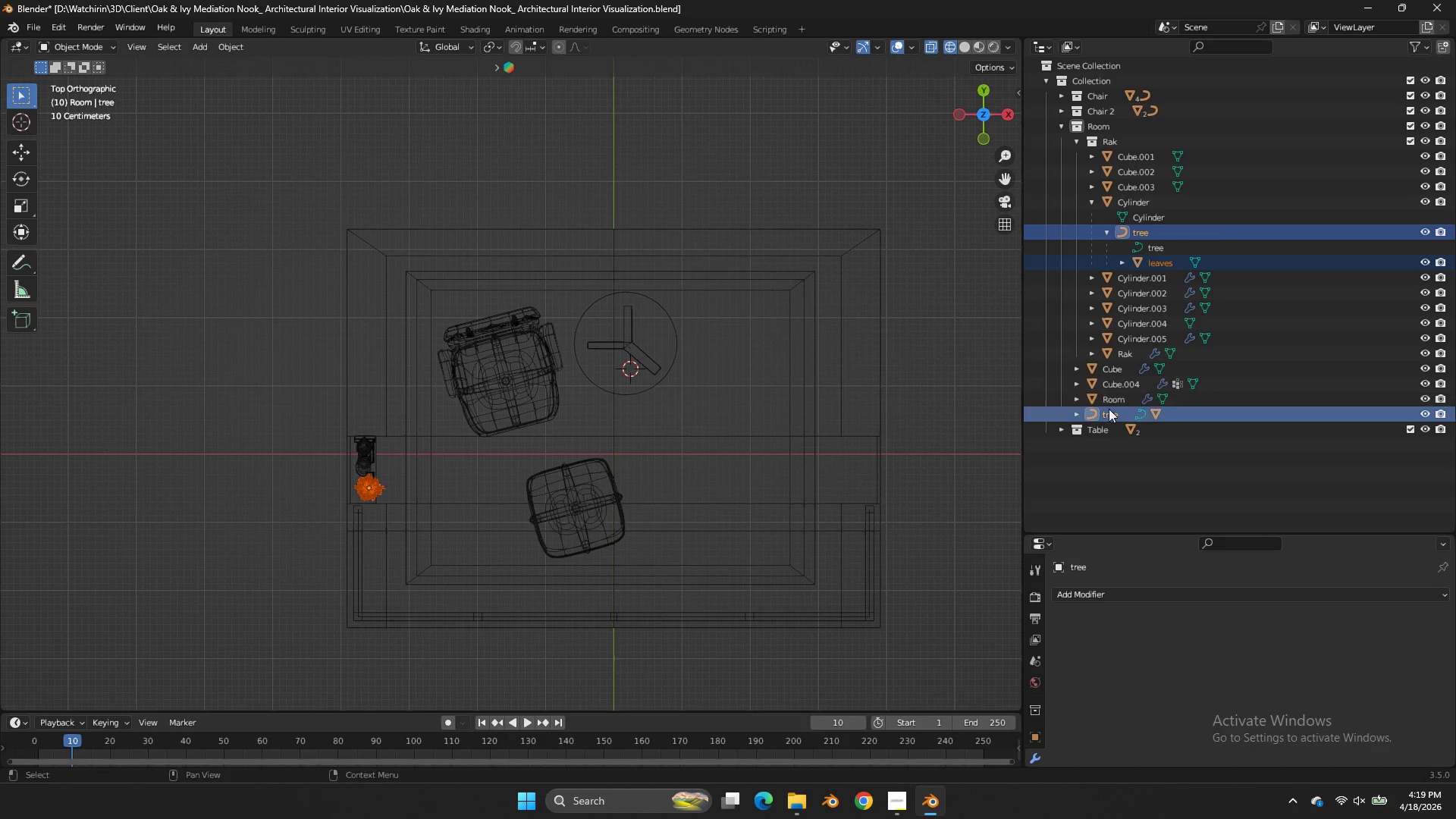 
left_click_drag(start_coordinate=[1105, 413], to_coordinate=[1131, 212])
 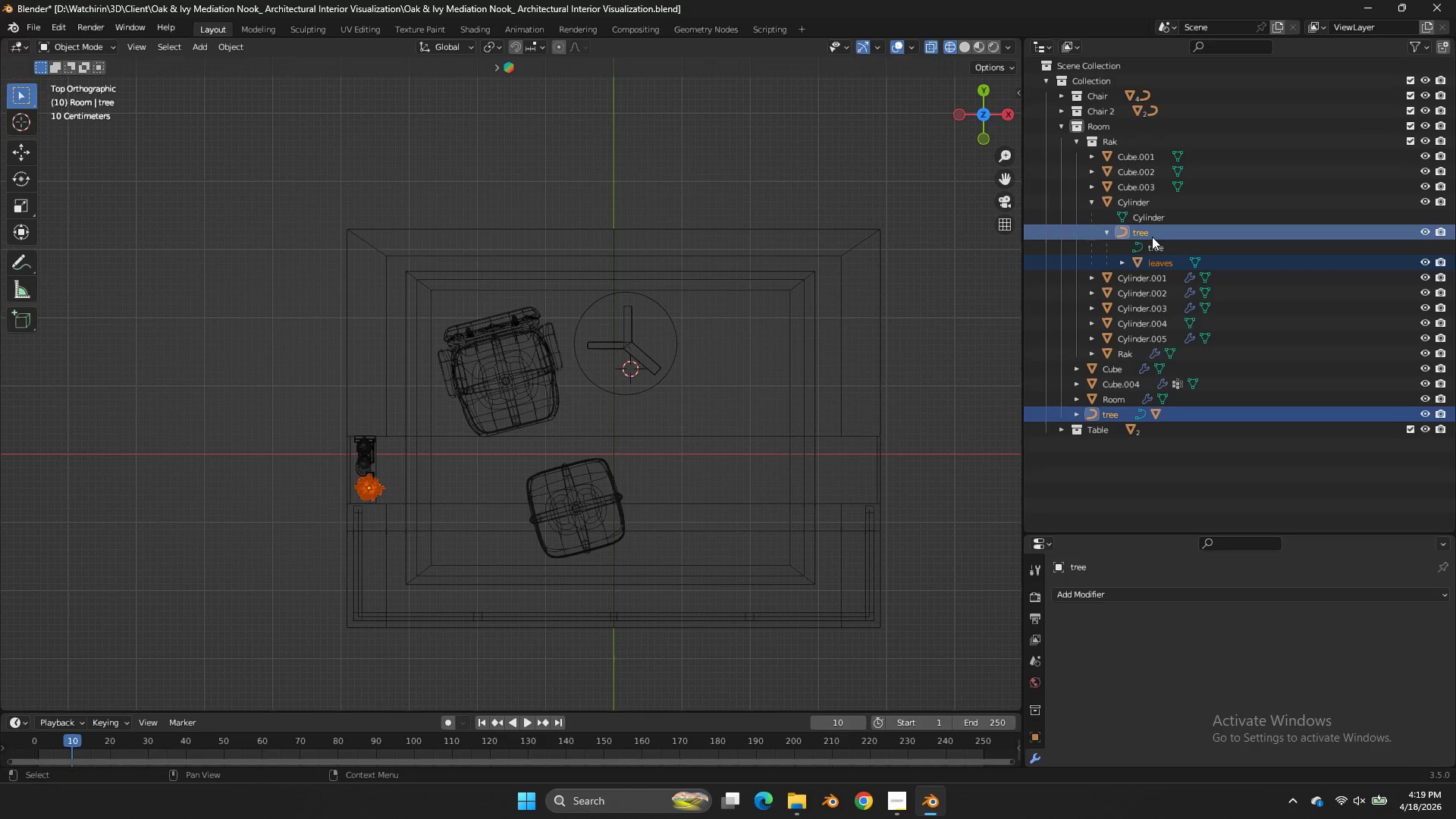 
left_click_drag(start_coordinate=[1151, 234], to_coordinate=[1122, 138])
 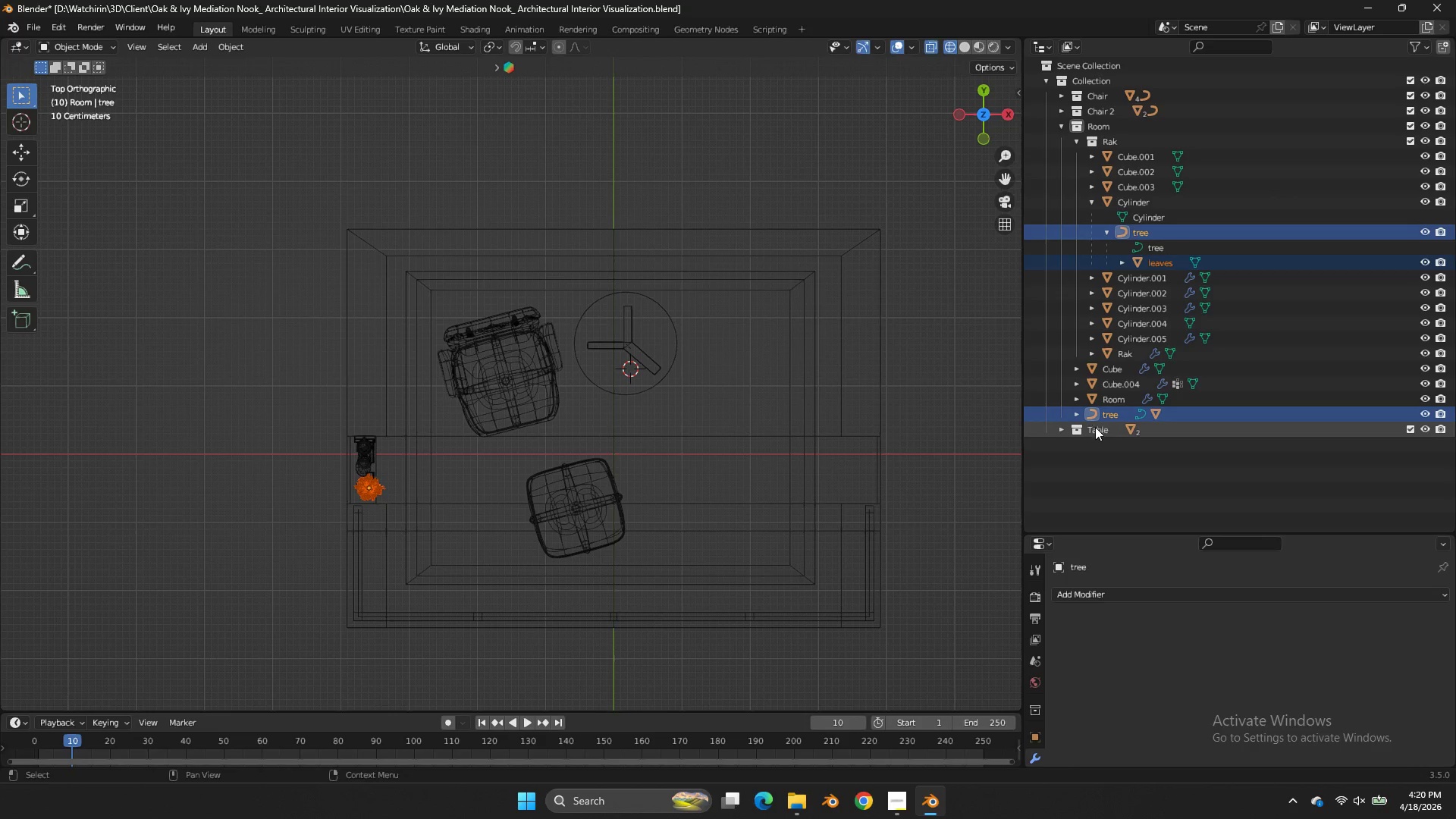 
left_click([1062, 428])
 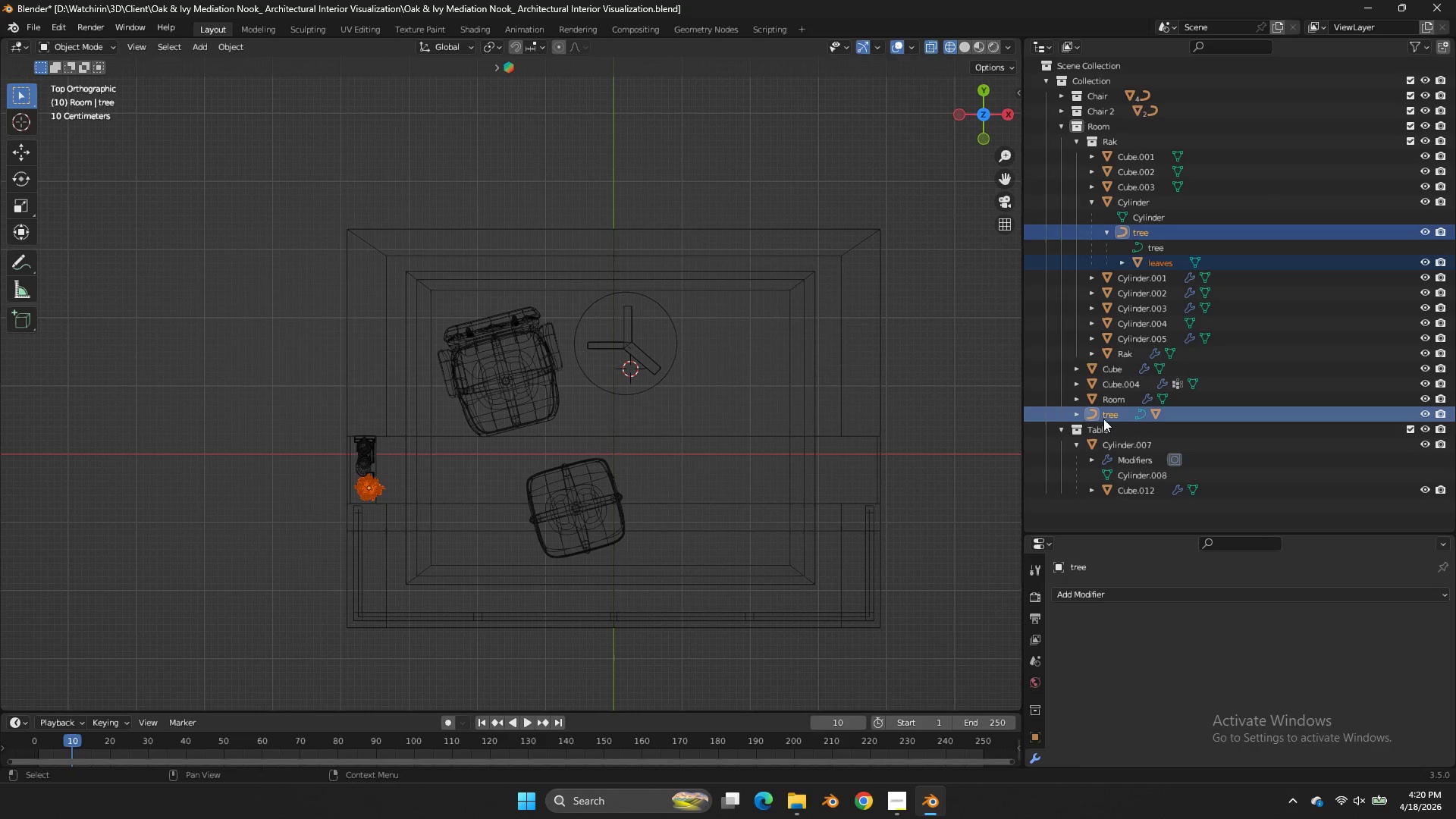 
left_click([1104, 418])
 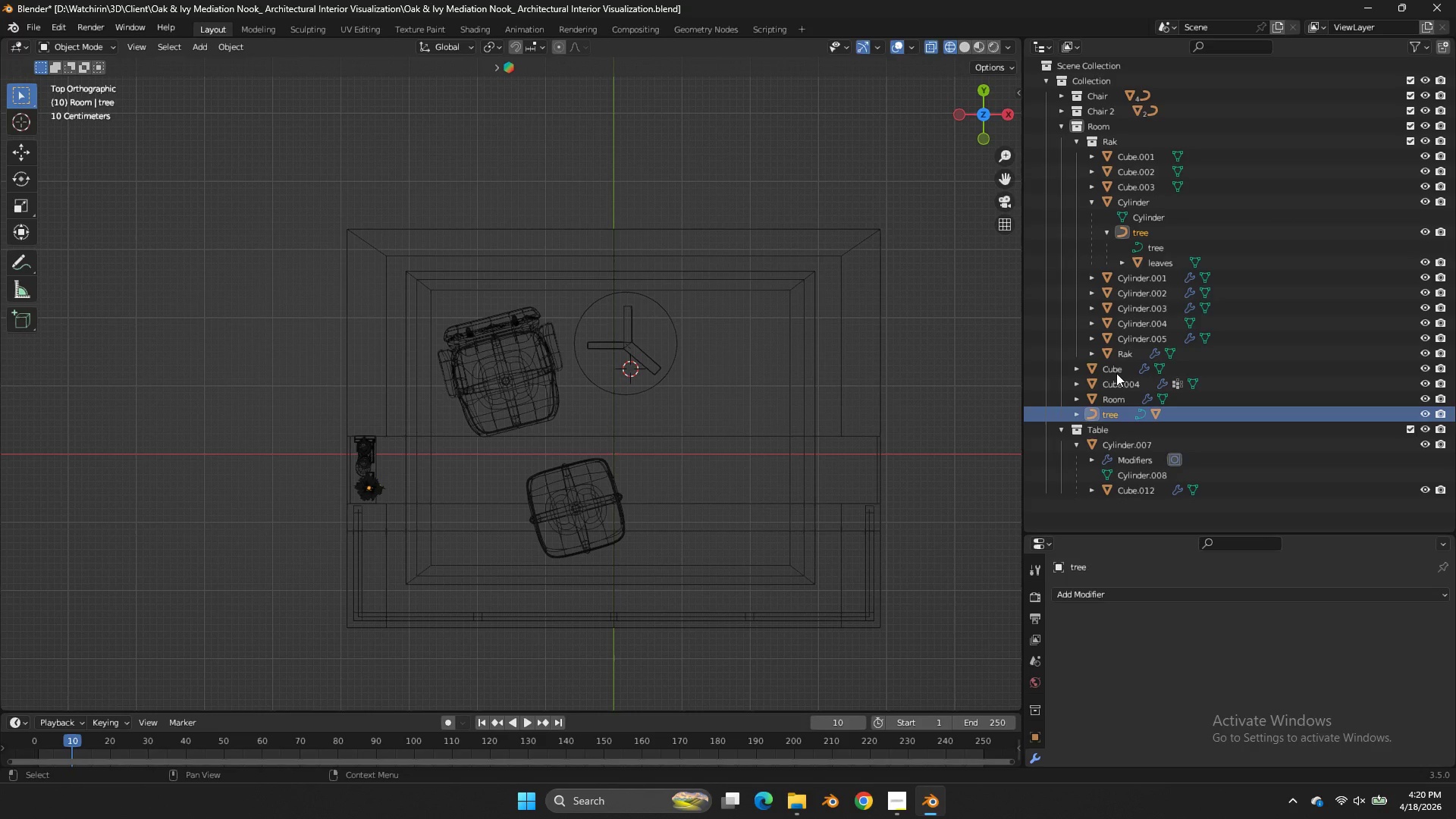 
key(Control+S)
 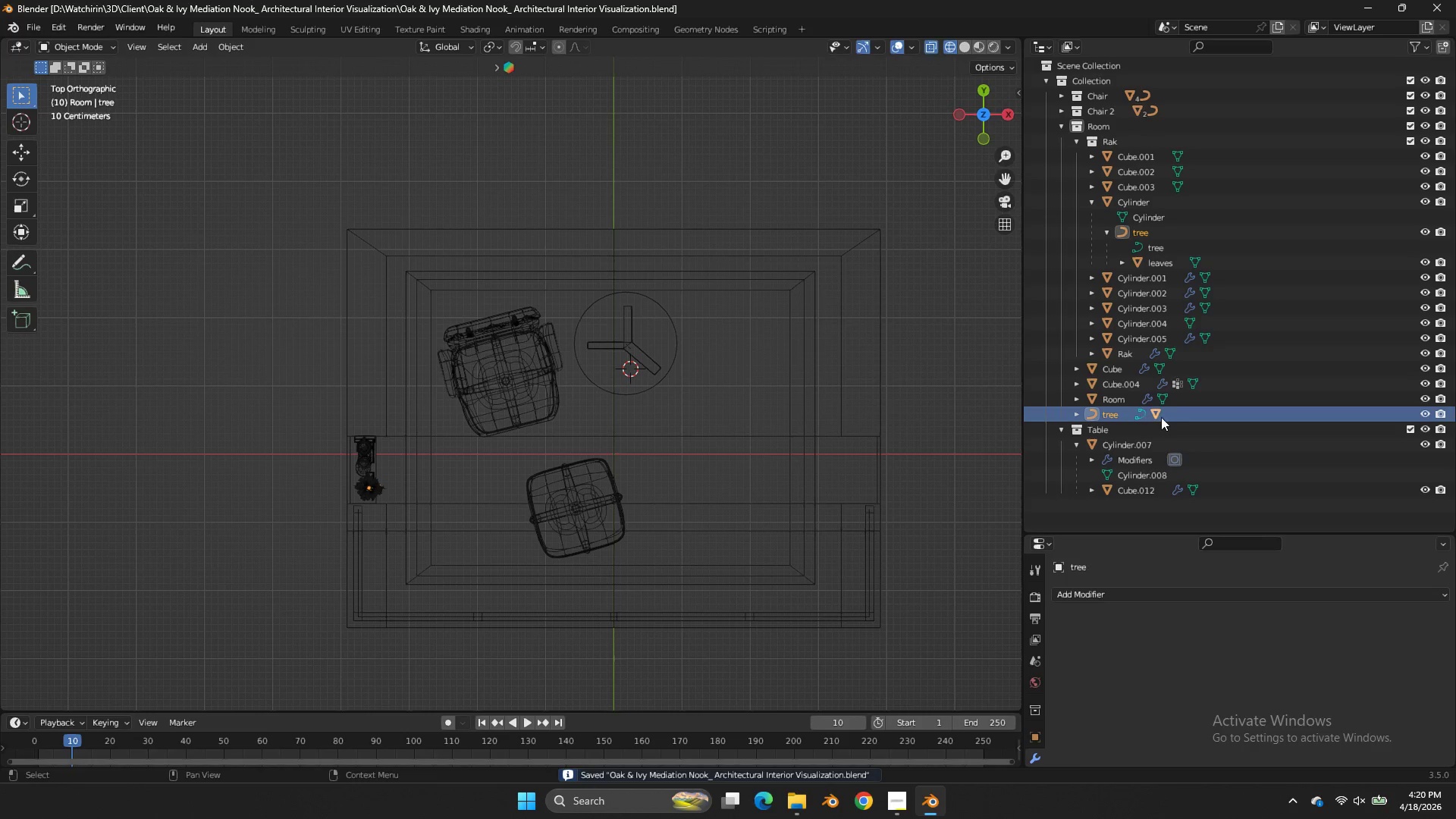 
left_click([1190, 414])
 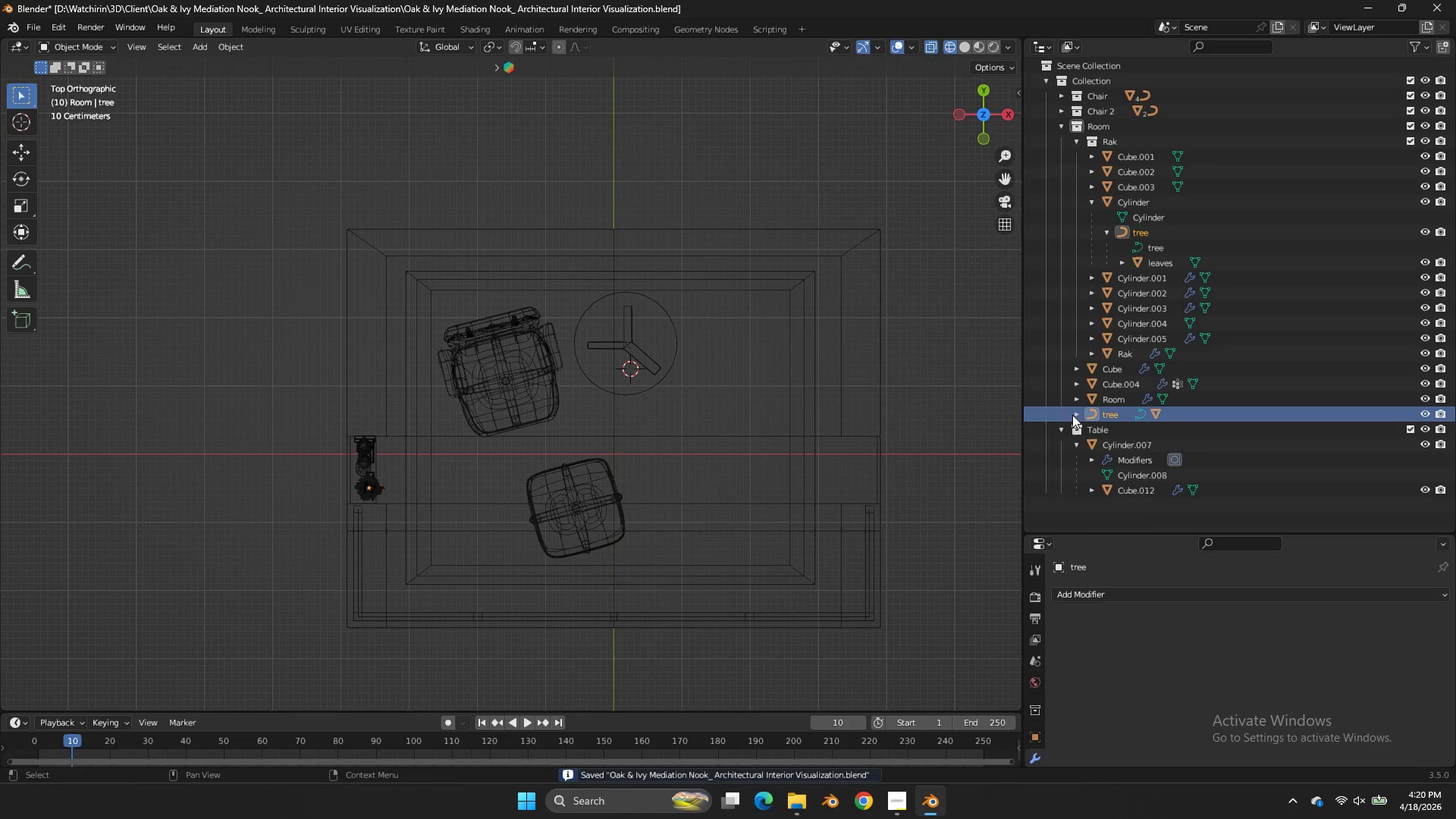 
left_click([1072, 415])
 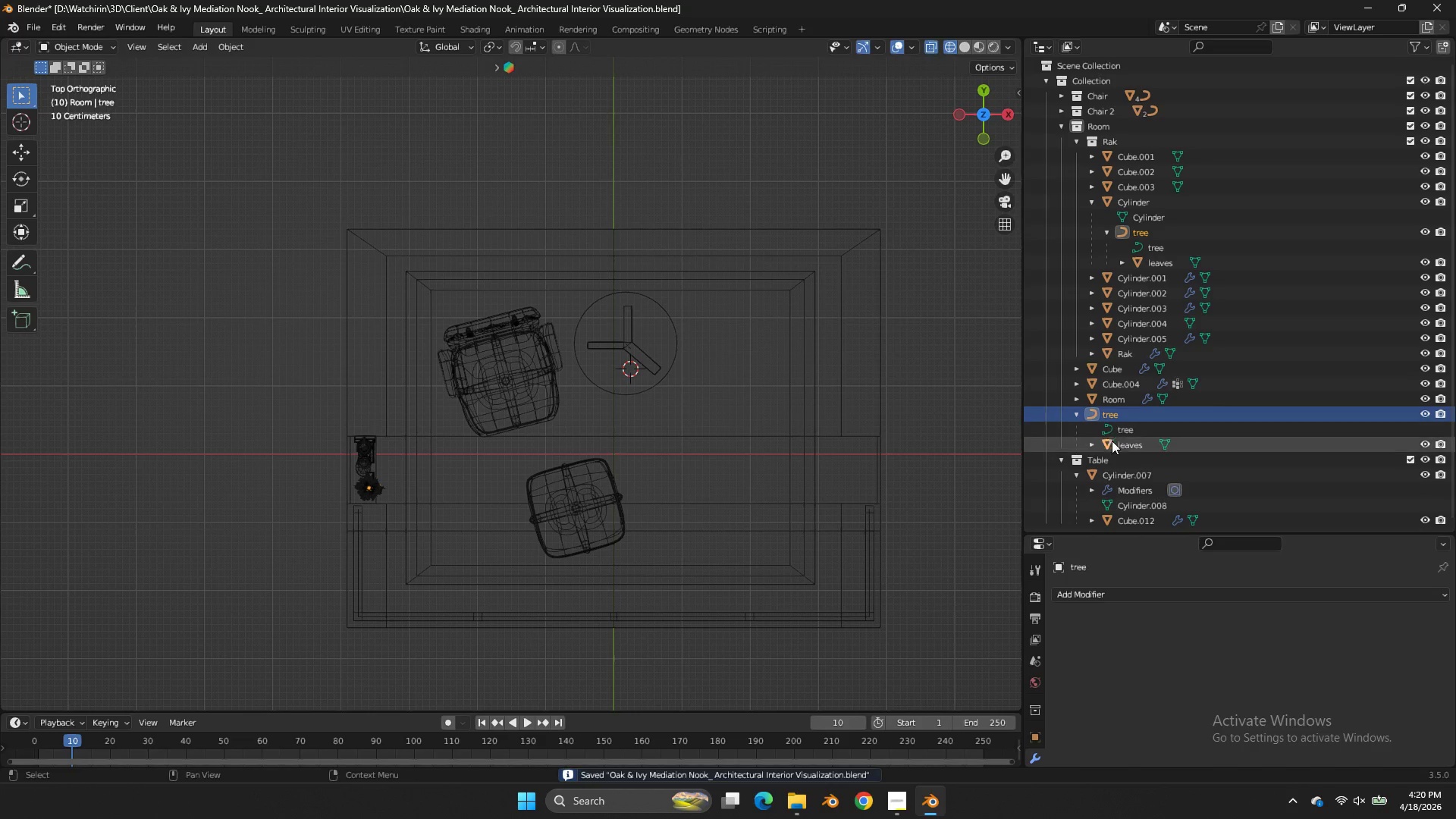 
left_click([1114, 449])
 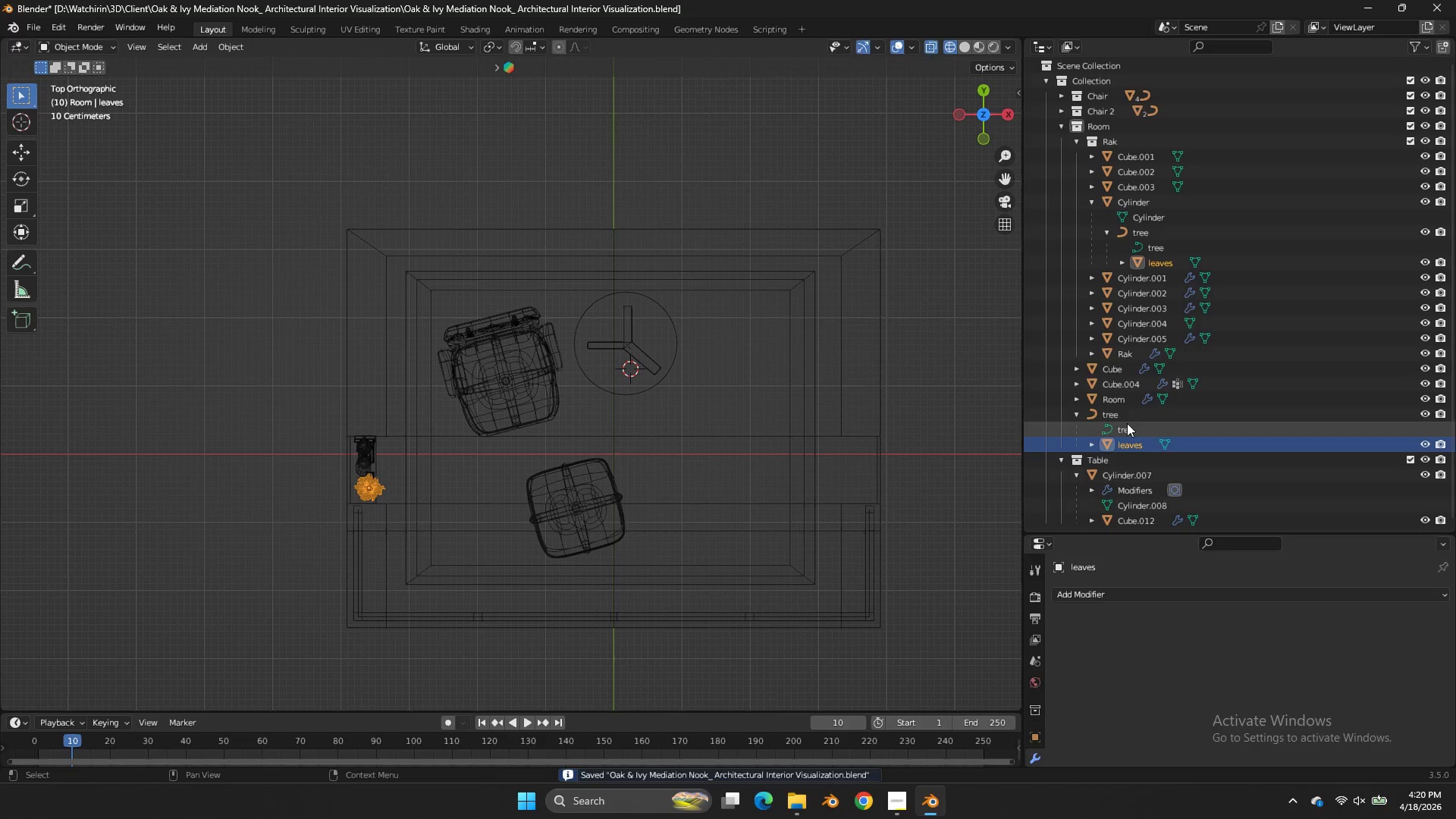 
hold_key(key=ShiftLeft, duration=0.61)
double_click([1125, 417])
 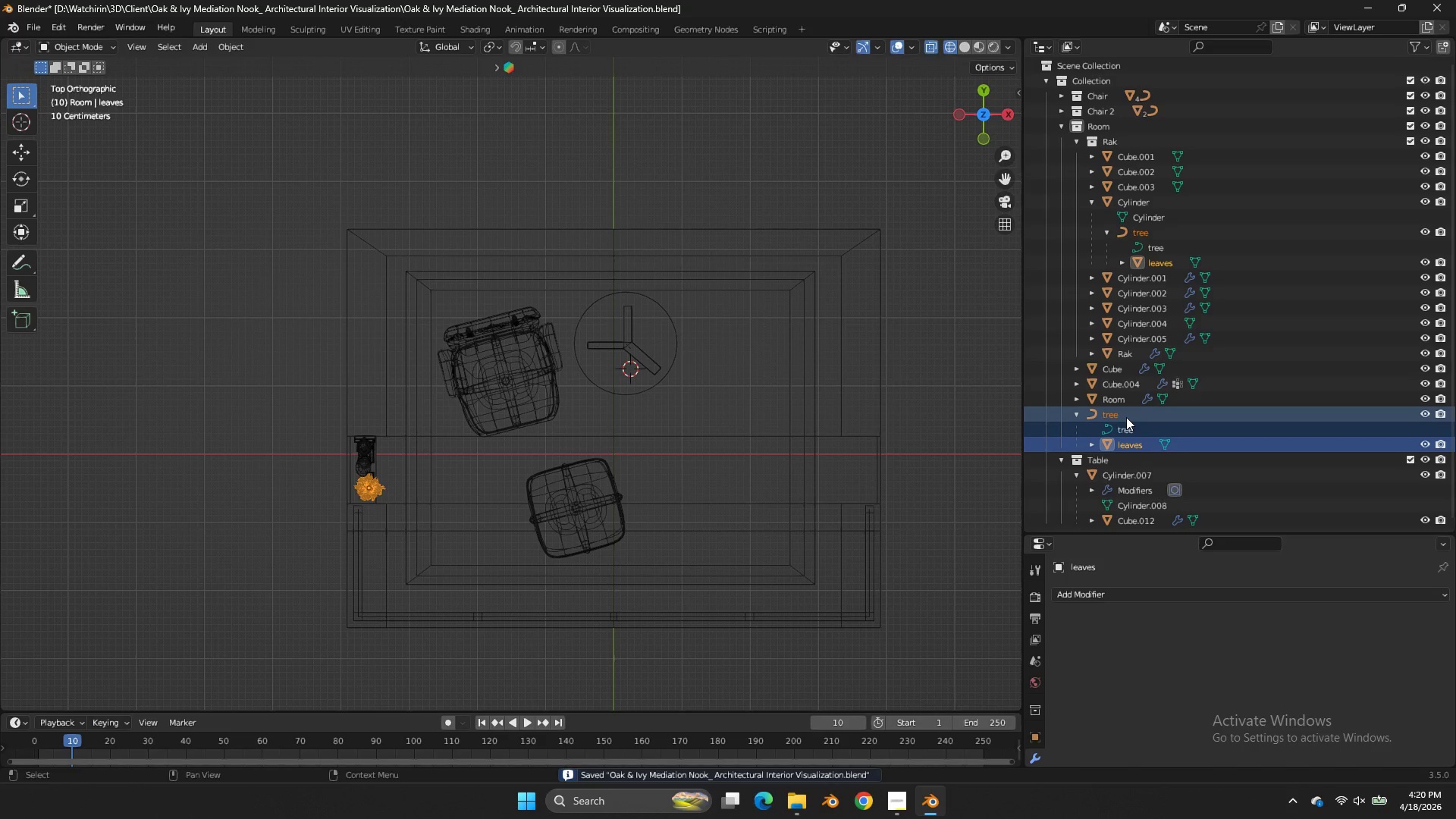 
left_click_drag(start_coordinate=[1128, 417], to_coordinate=[1109, 142])
 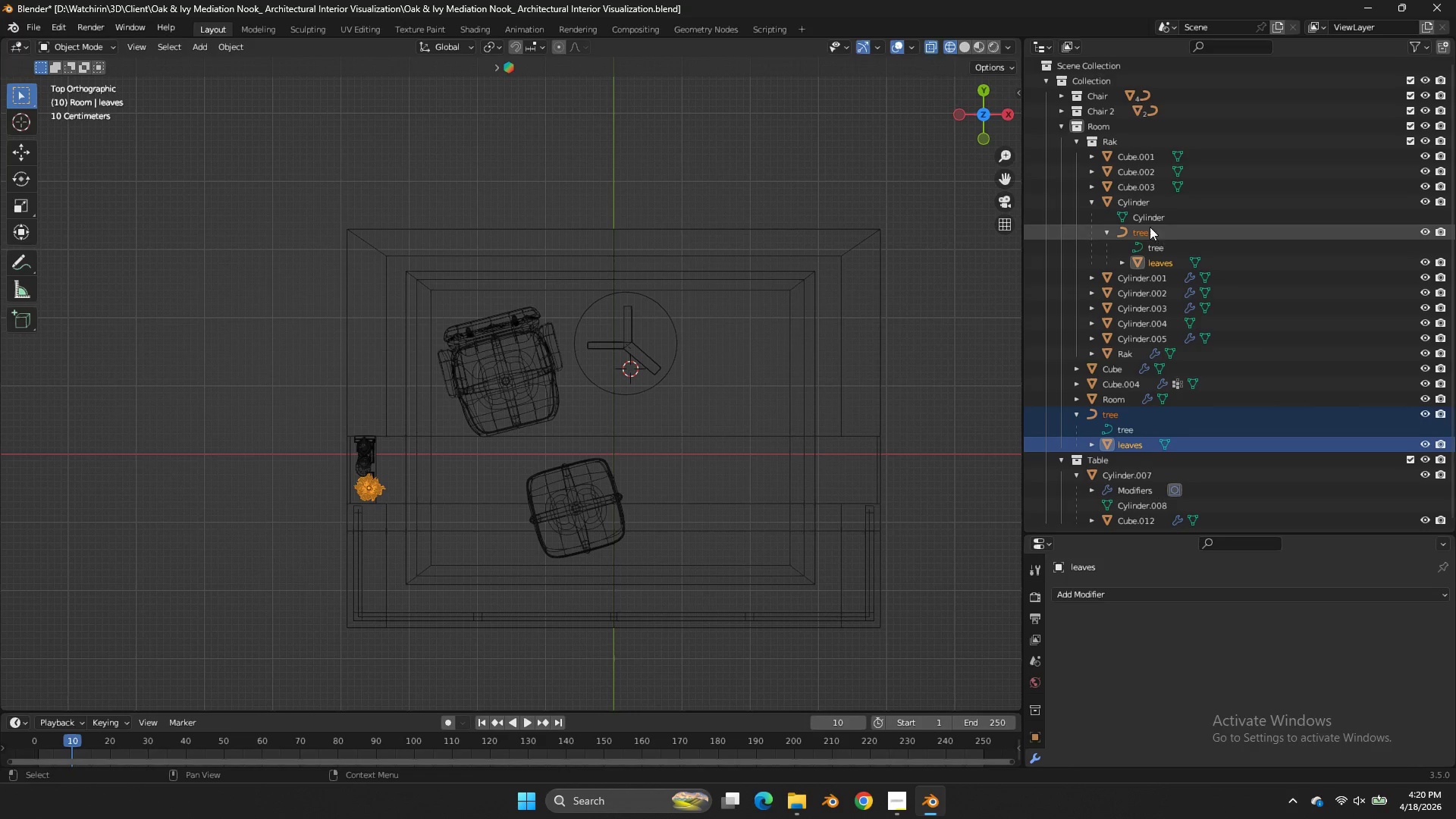 
left_click([1141, 206])
 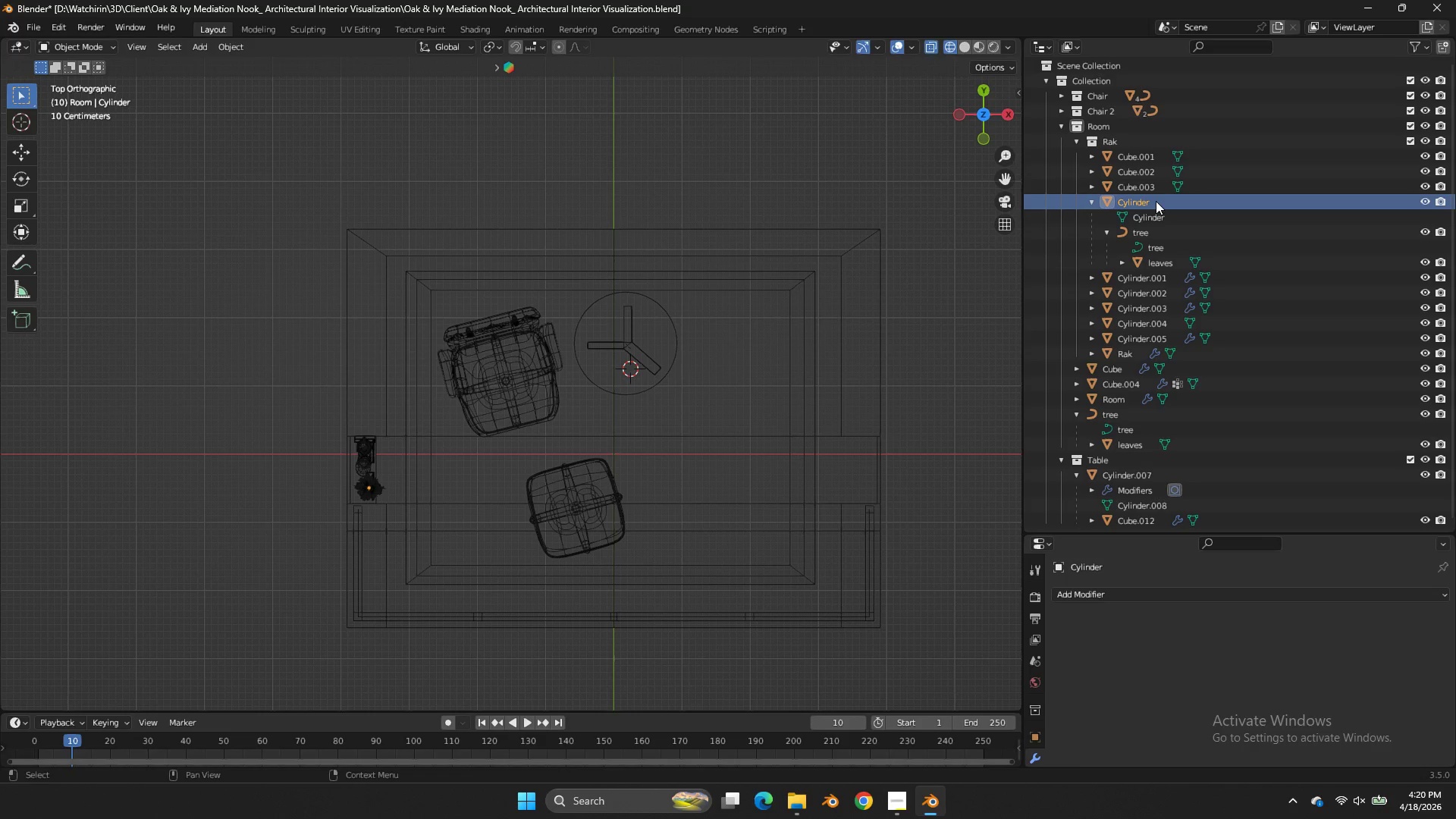 
left_click_drag(start_coordinate=[1157, 201], to_coordinate=[1105, 401])
 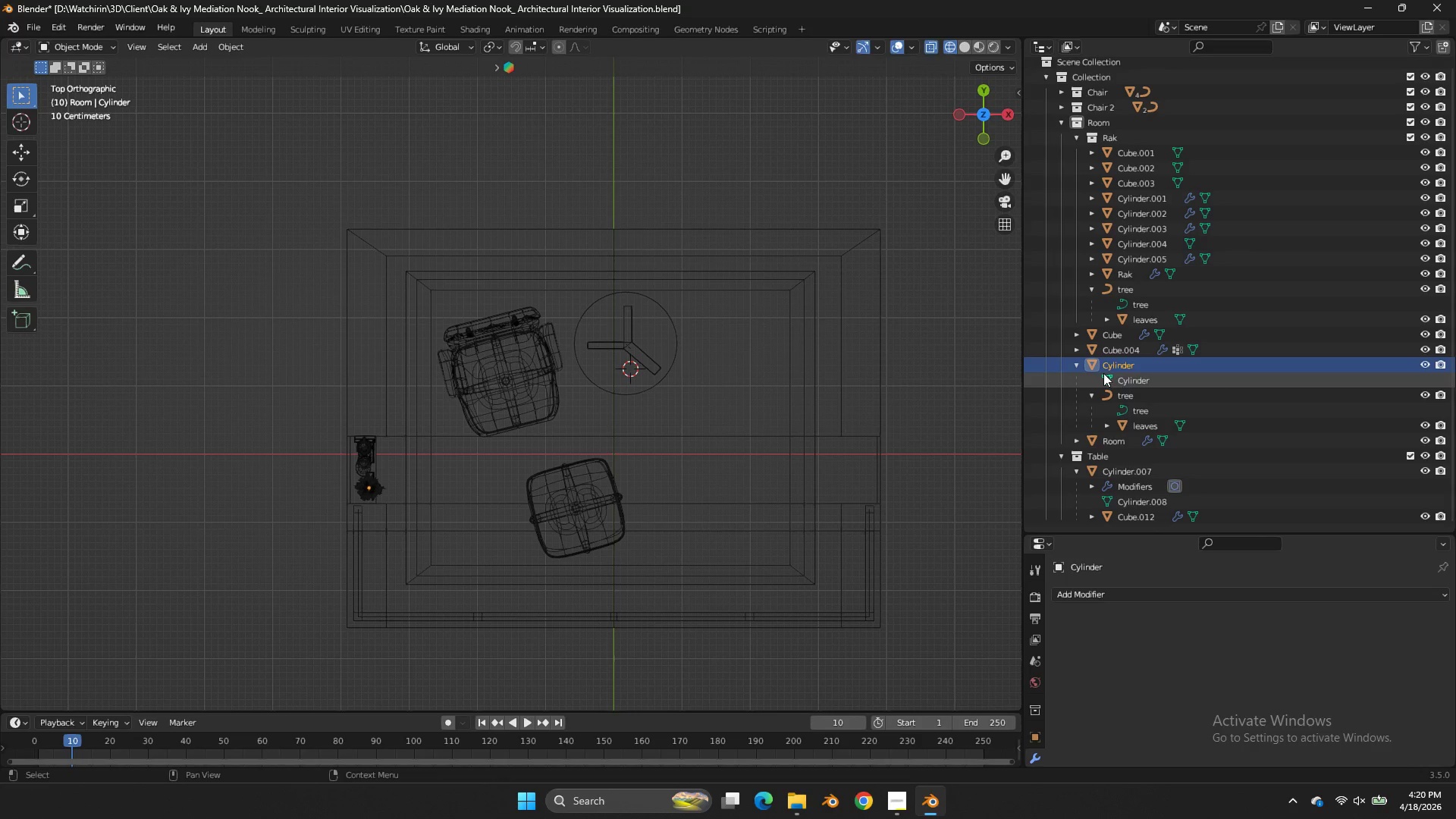 
hold_key(key=ShiftLeft, duration=0.7)
left_click([1151, 427])
 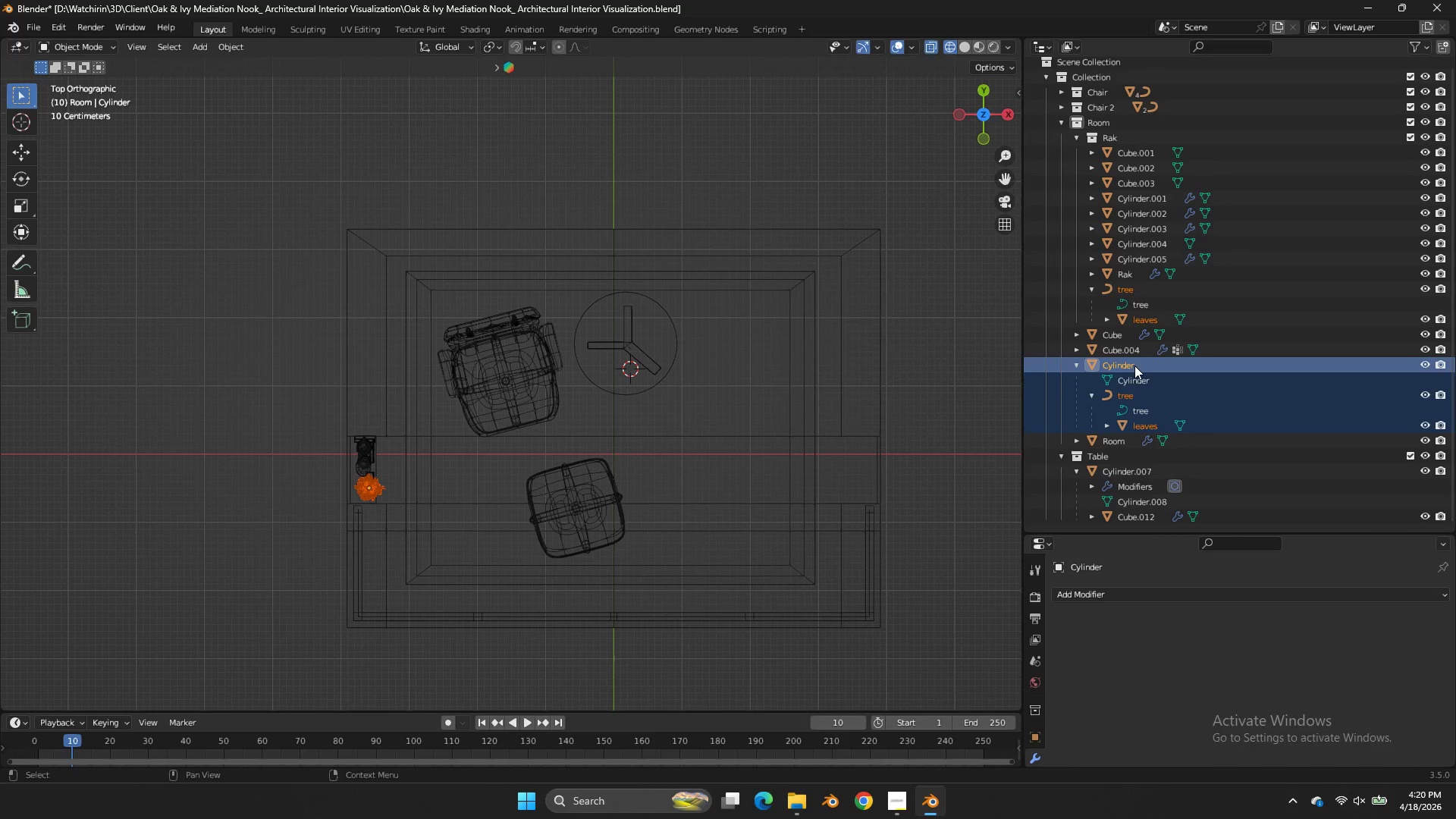 
left_click_drag(start_coordinate=[1134, 366], to_coordinate=[1122, 142])
 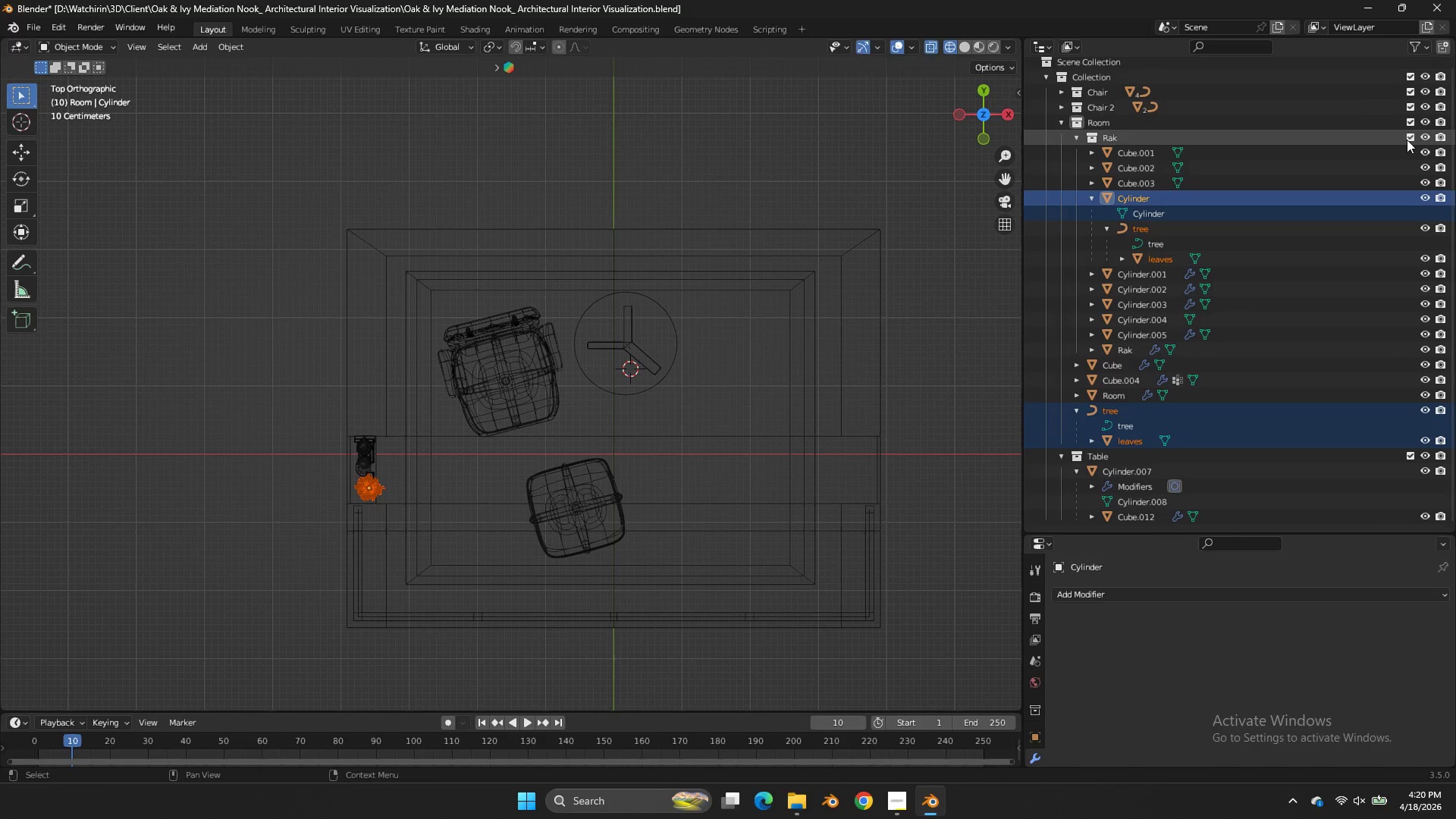 
left_click([1425, 124])
 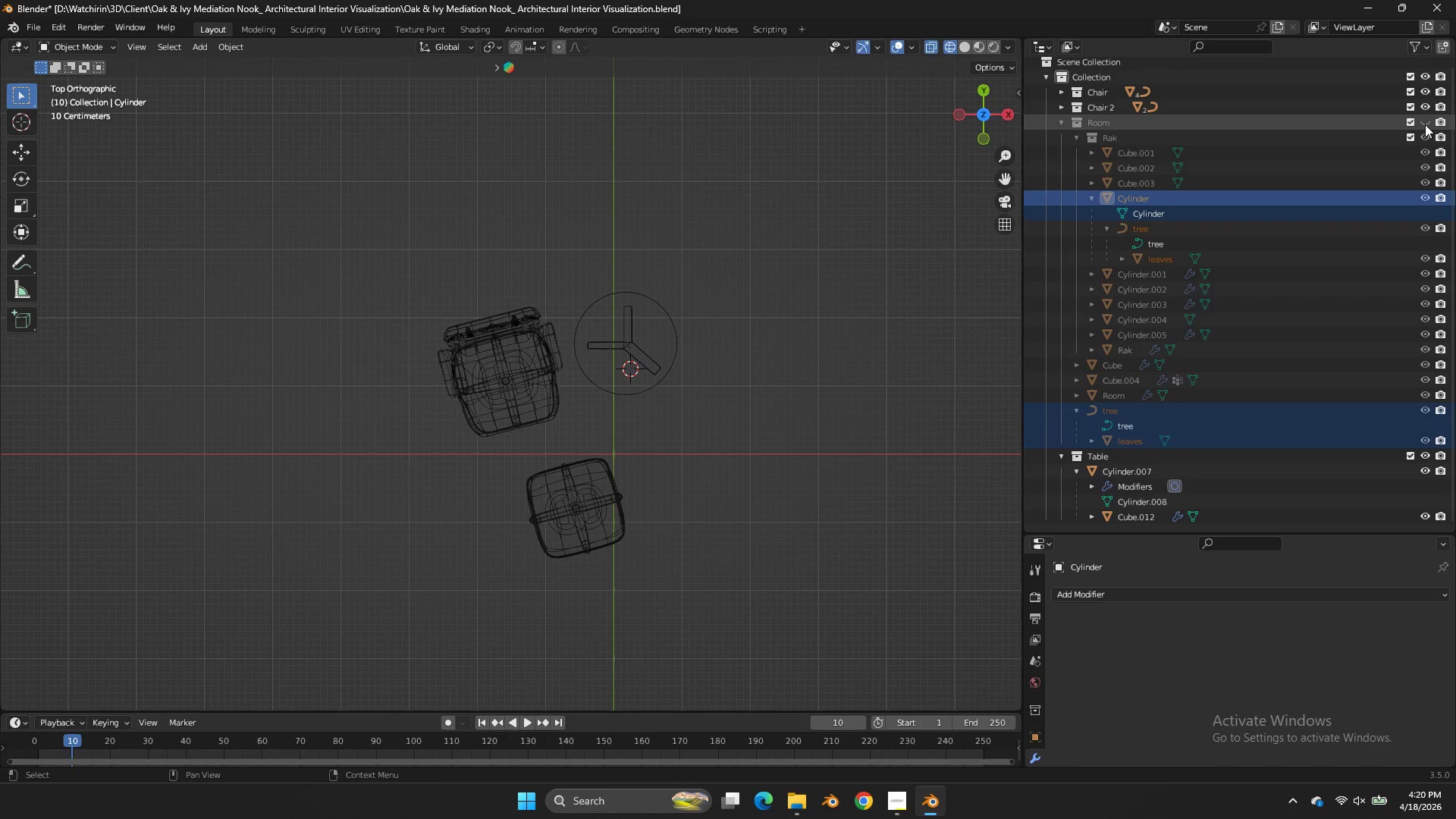 
left_click([1425, 124])
 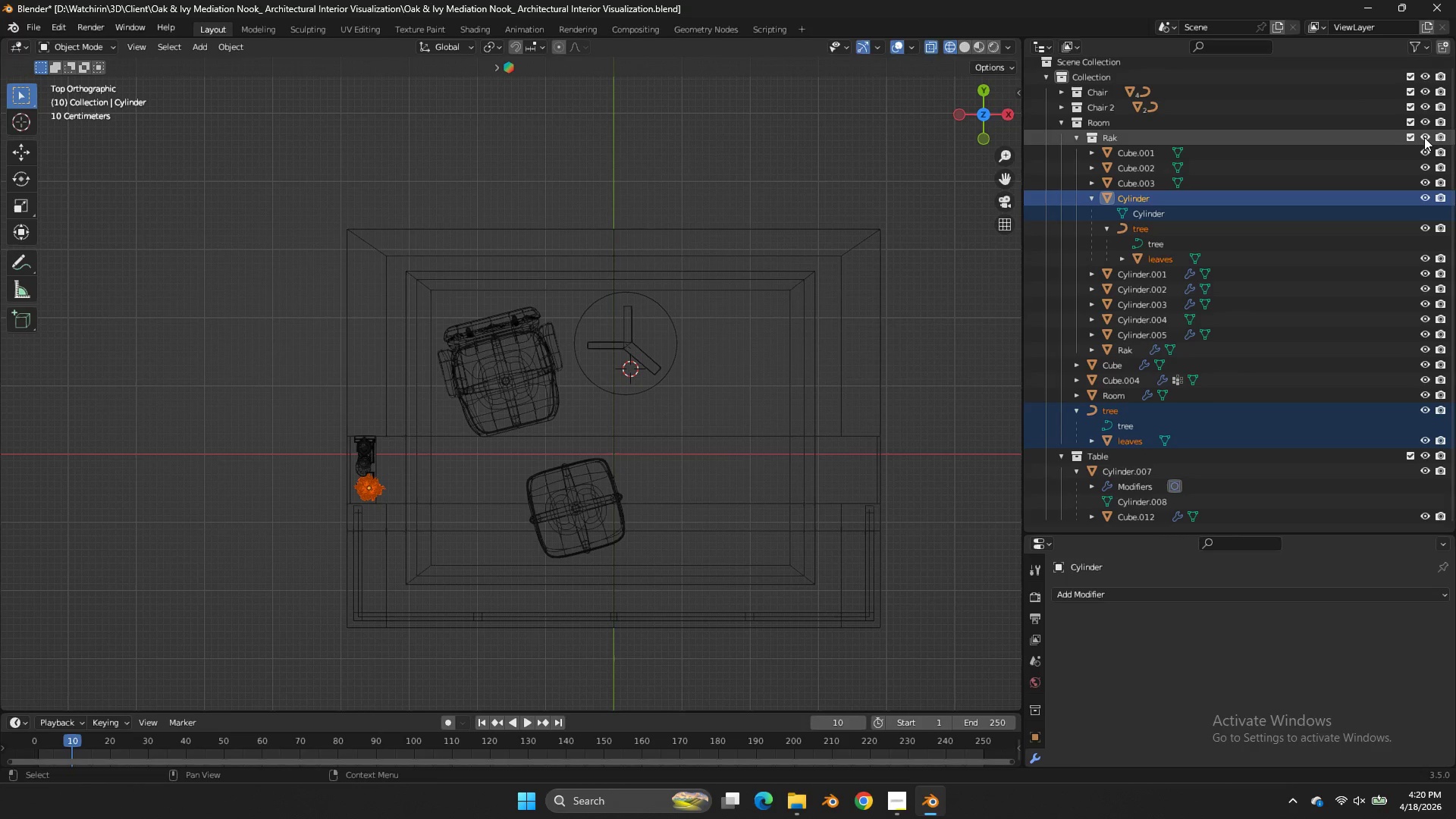 
left_click([1424, 137])
 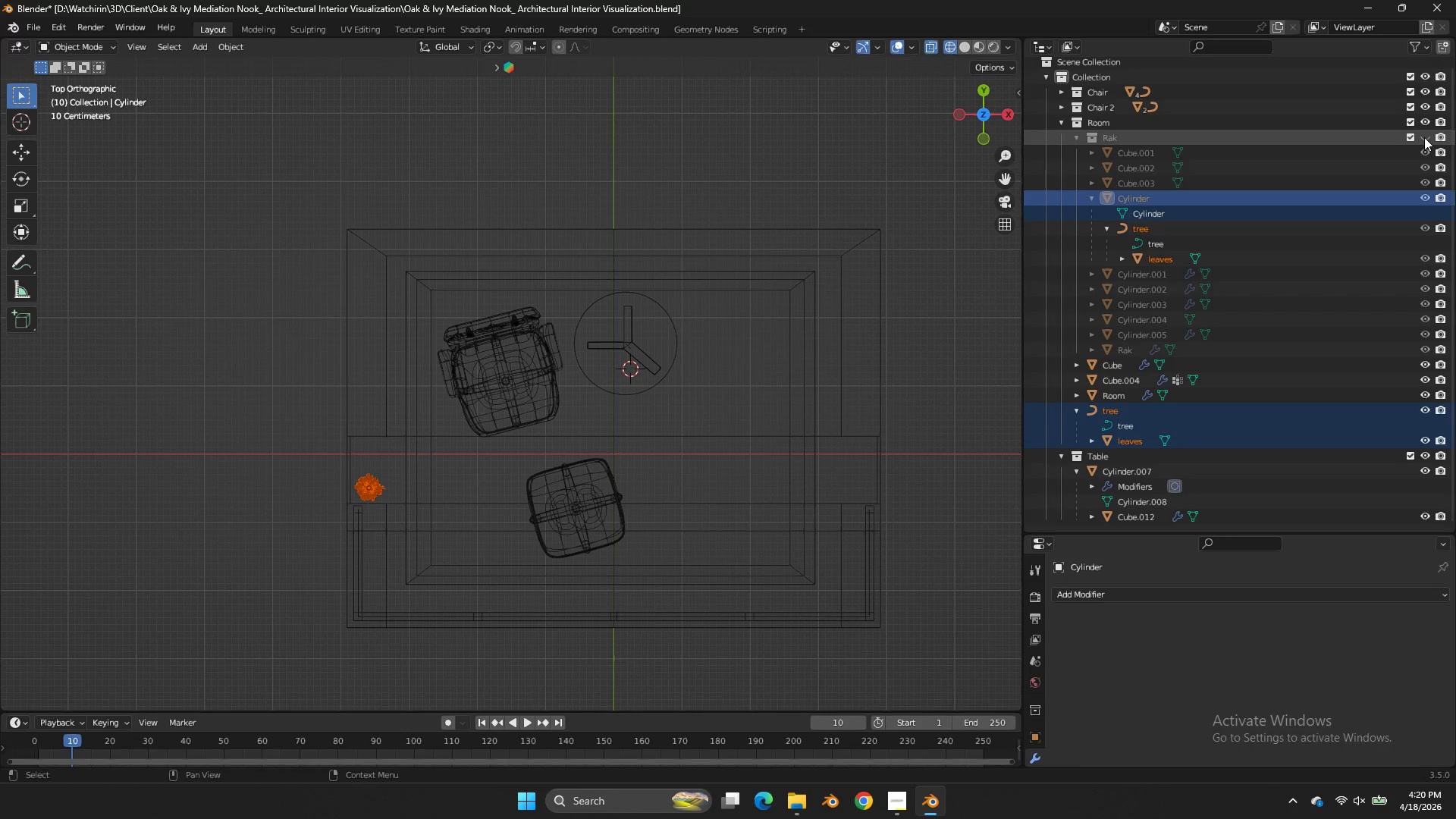 
left_click([1424, 137])
 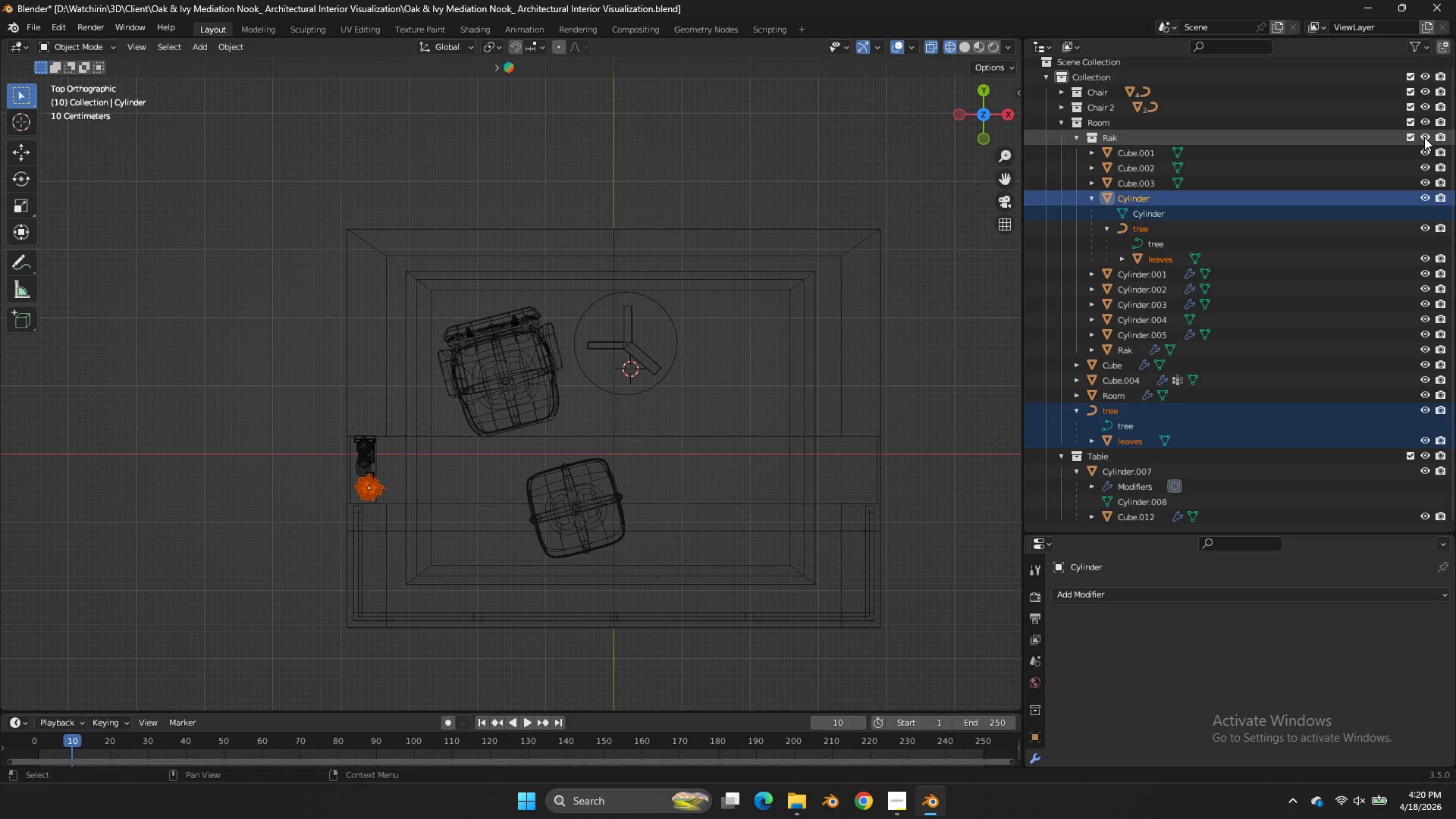 
left_click([1424, 137])
 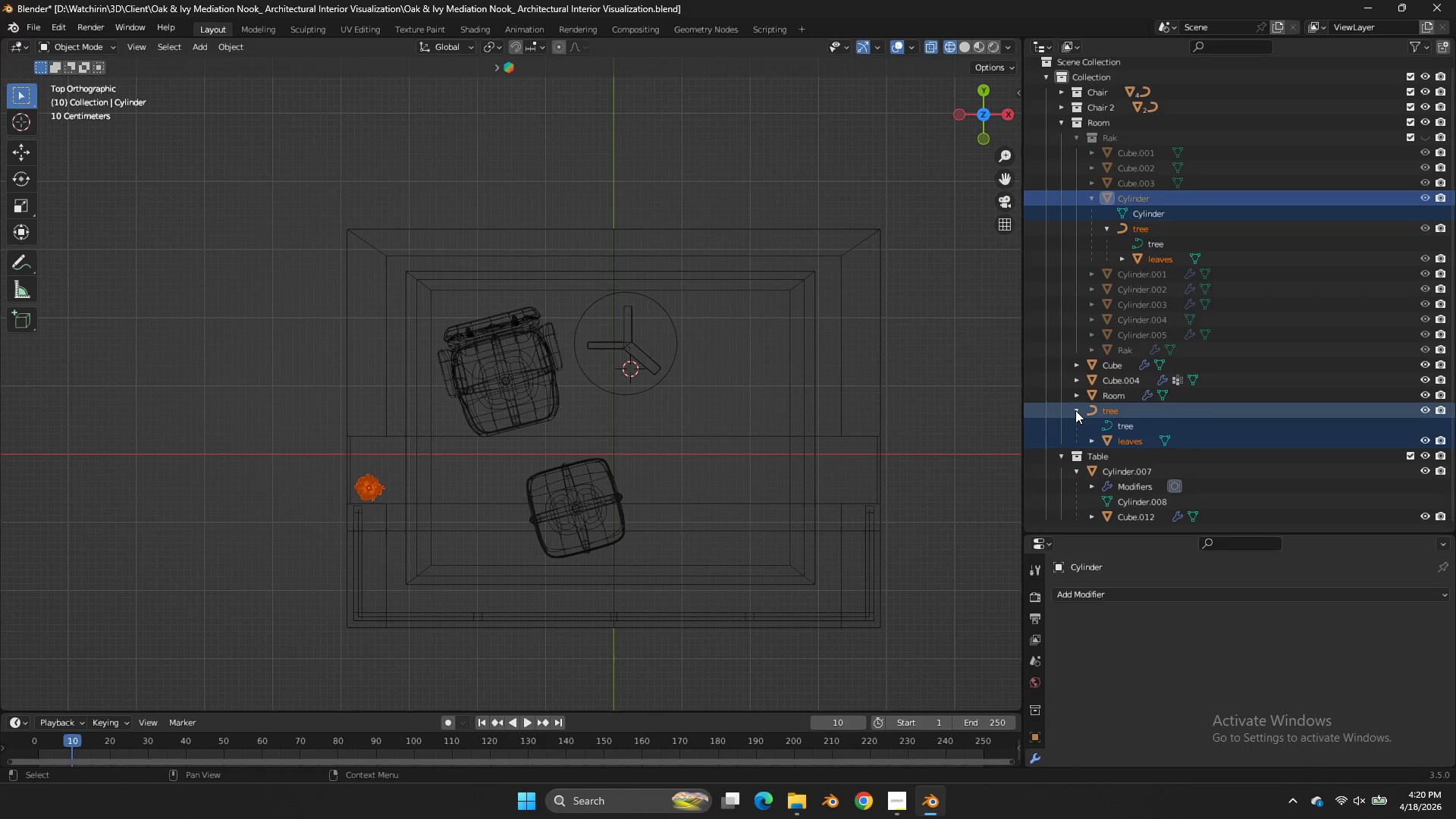 
left_click([1074, 410])
 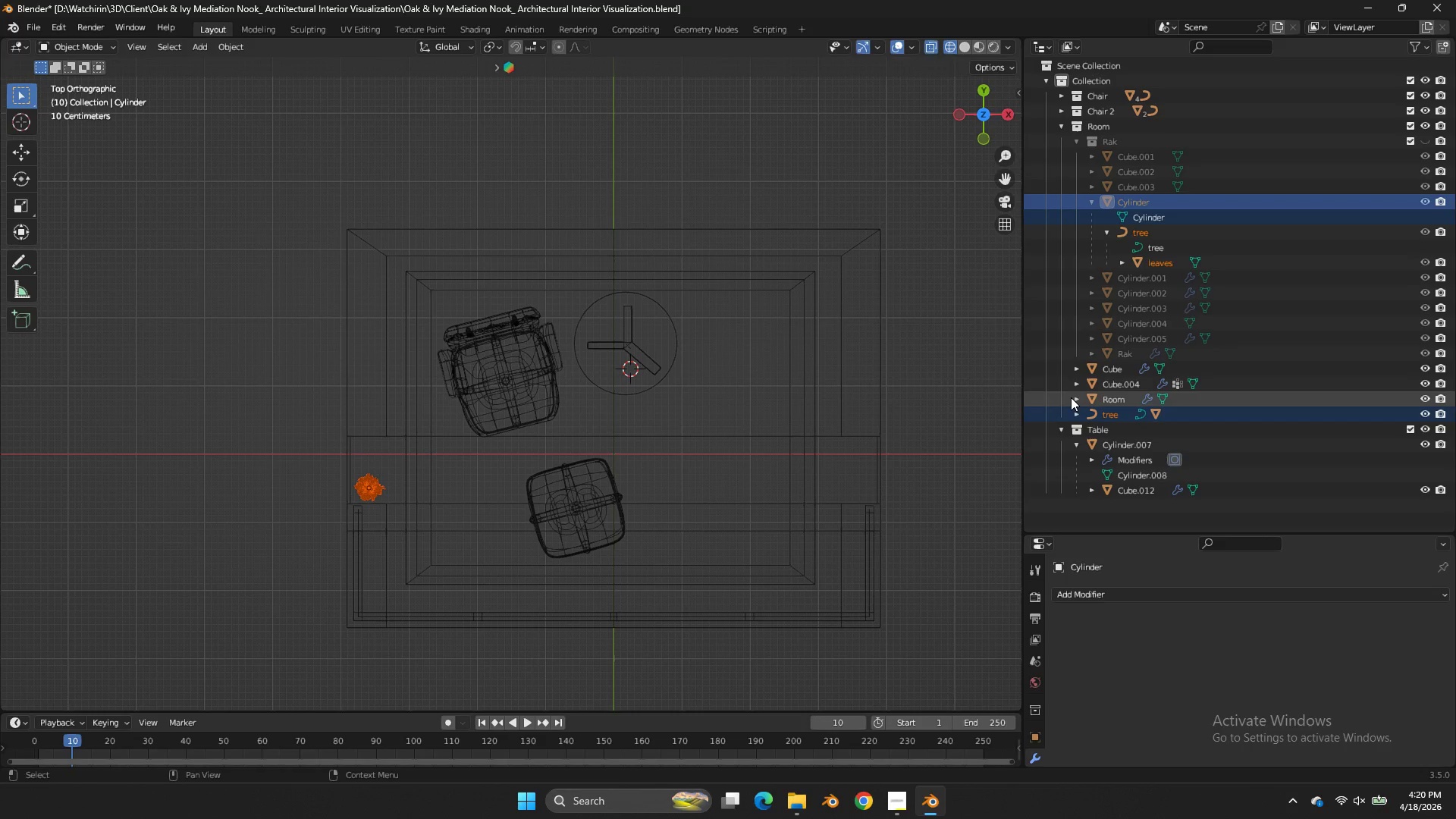 
left_click([1078, 413])
 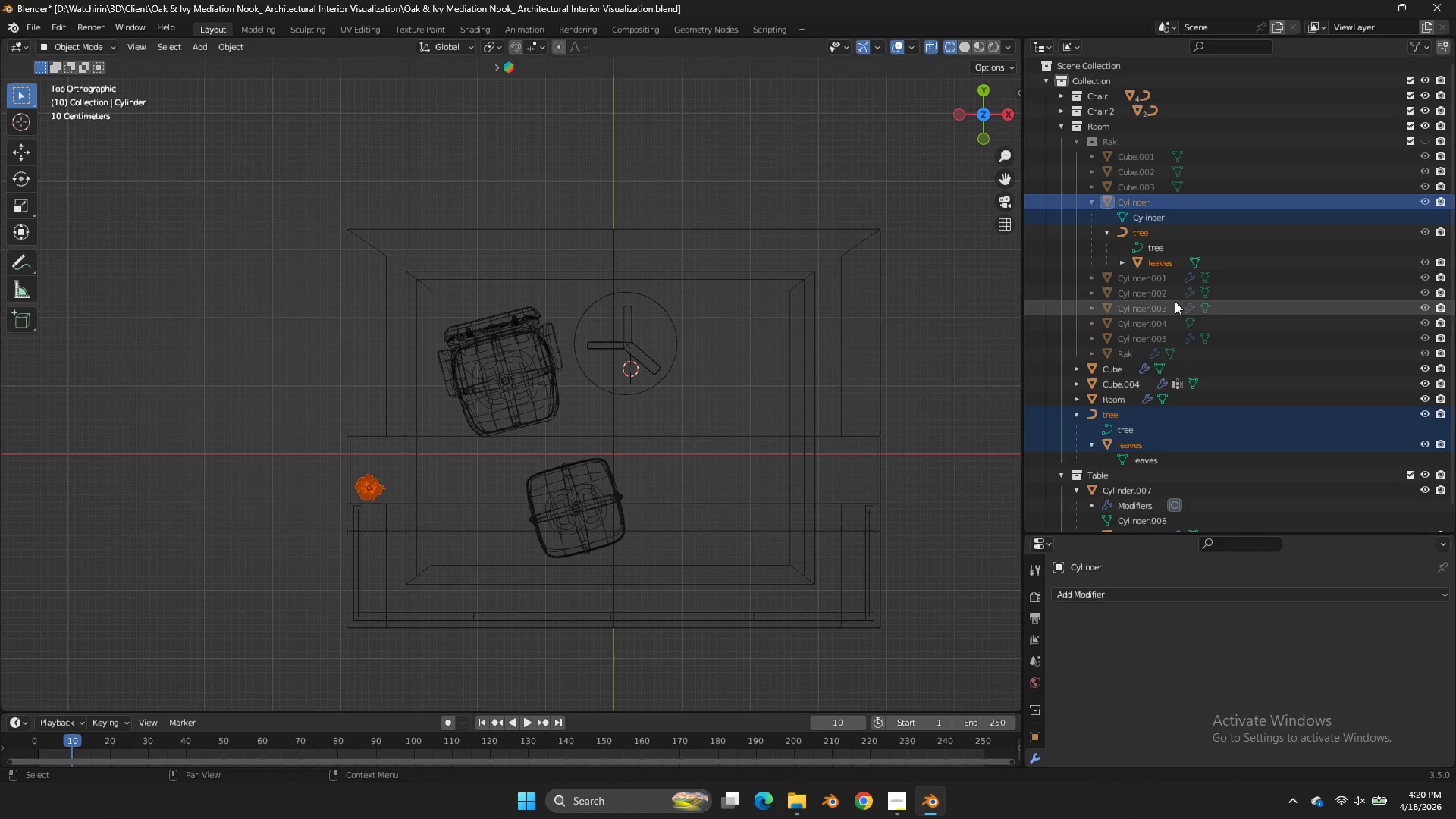 
double_click([1159, 419])
 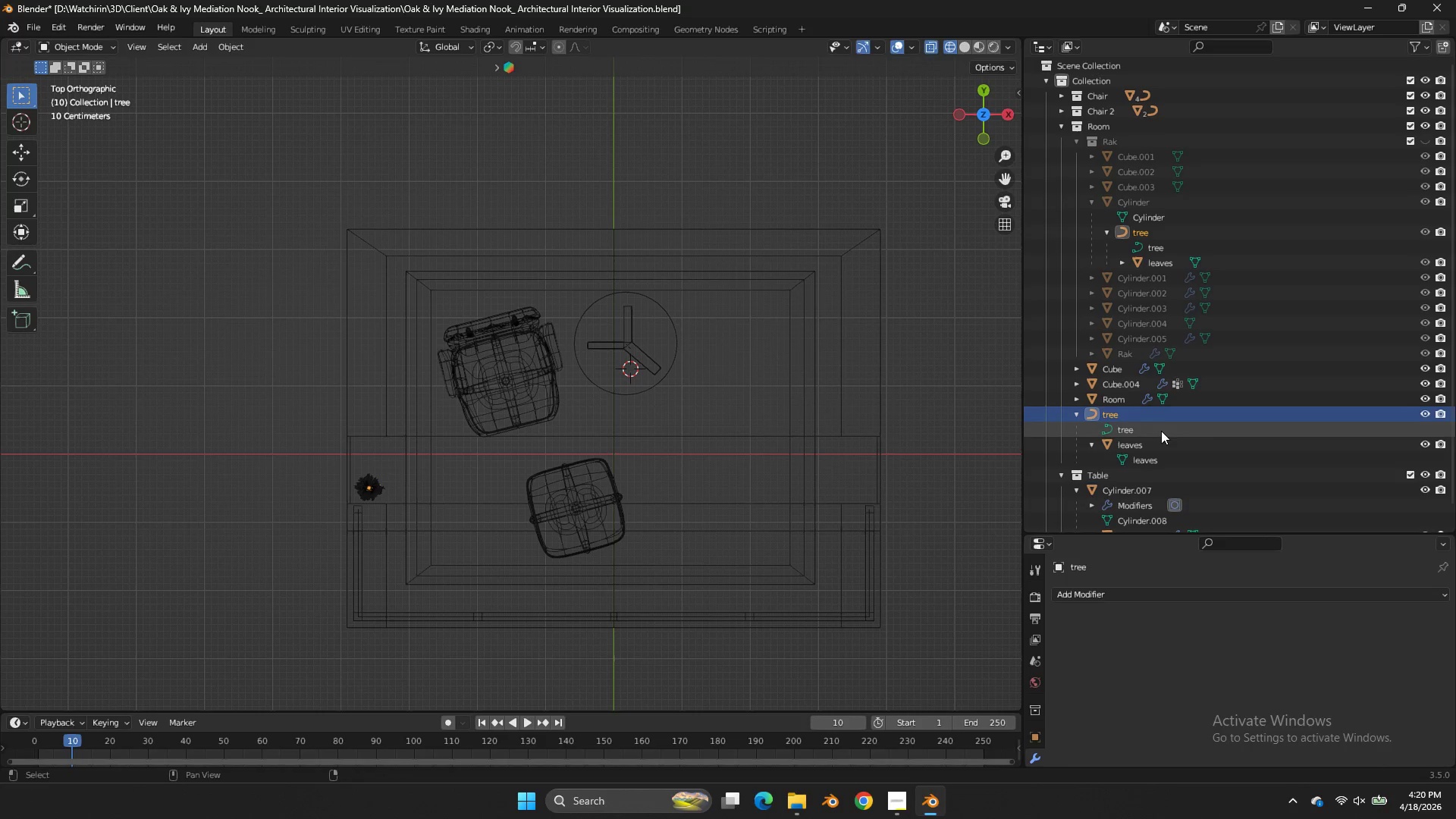 
hold_key(key=ShiftLeft, duration=0.31)
 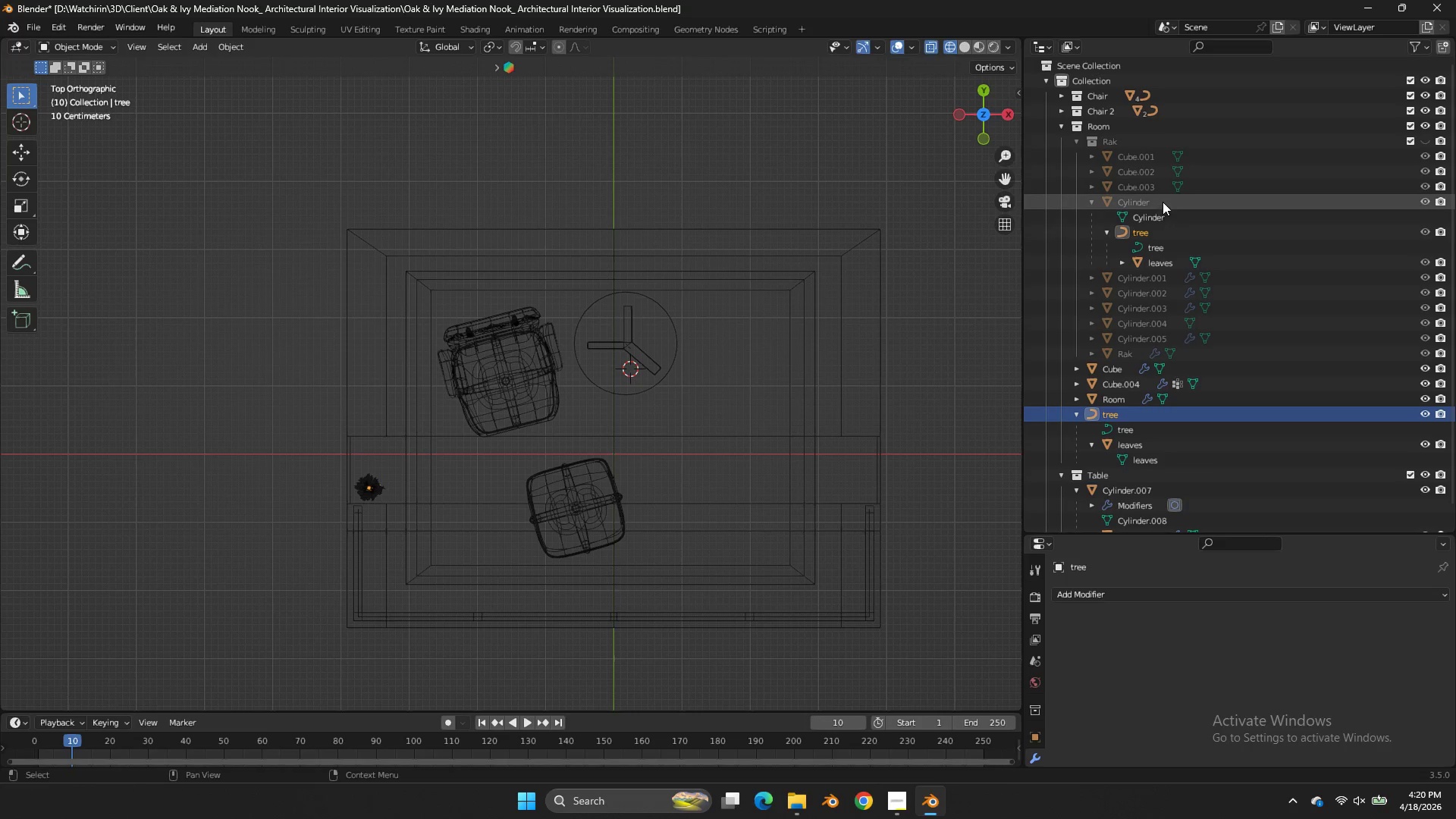 
left_click([1163, 201])
 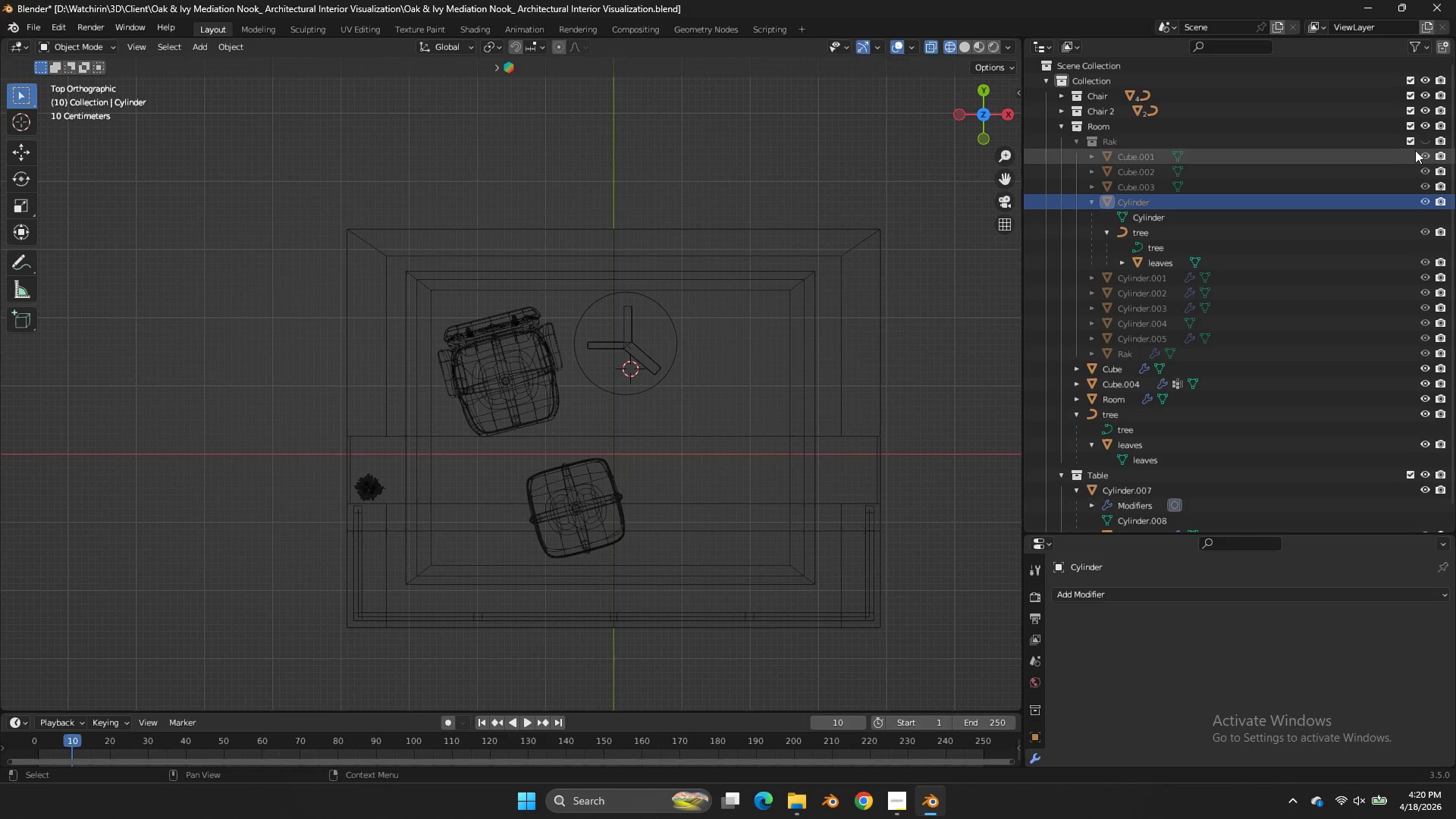 
left_click([1426, 141])
 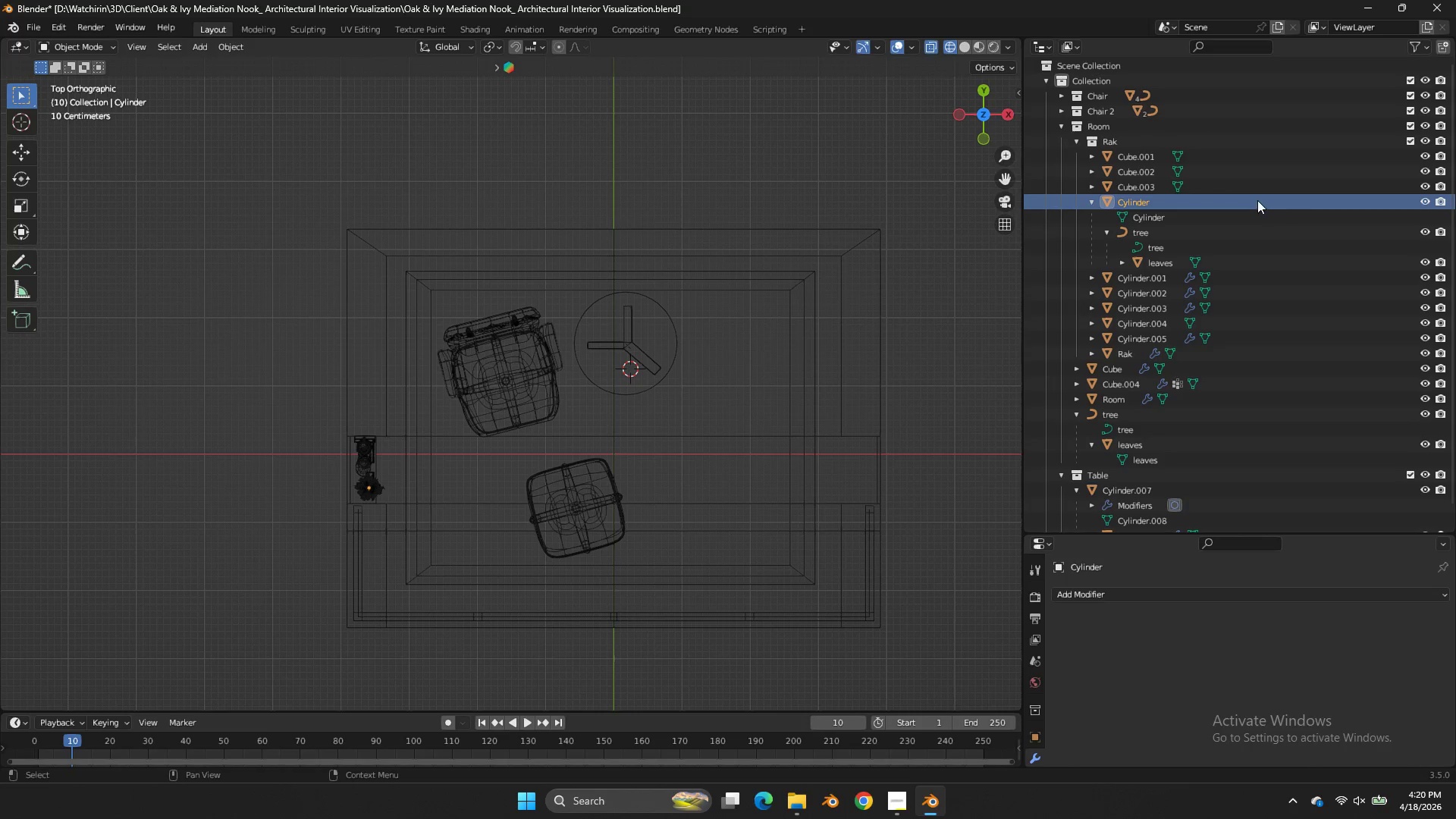 
left_click_drag(start_coordinate=[1257, 199], to_coordinate=[1201, 202])
 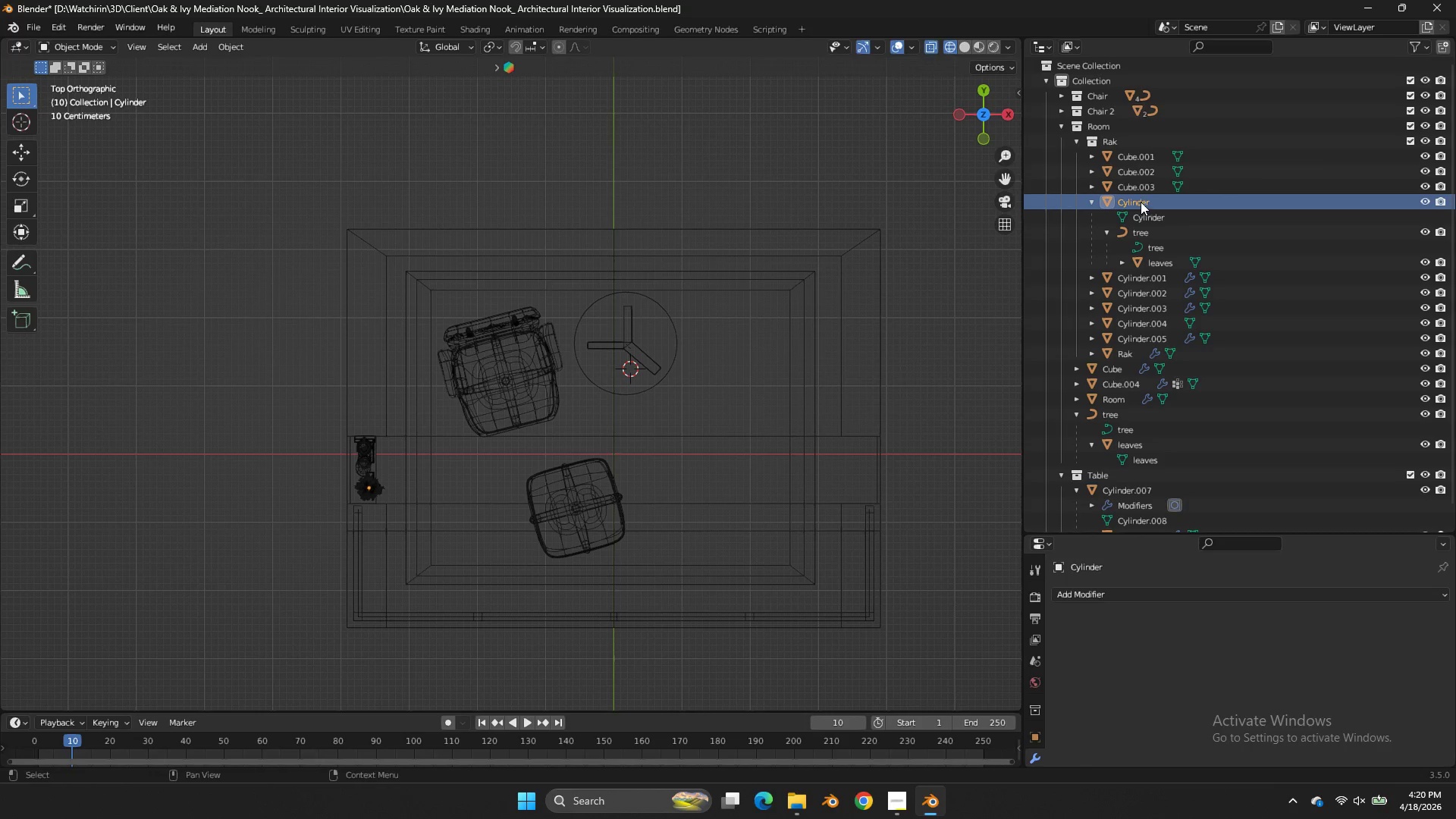 
left_click_drag(start_coordinate=[1141, 202], to_coordinate=[1126, 144])
 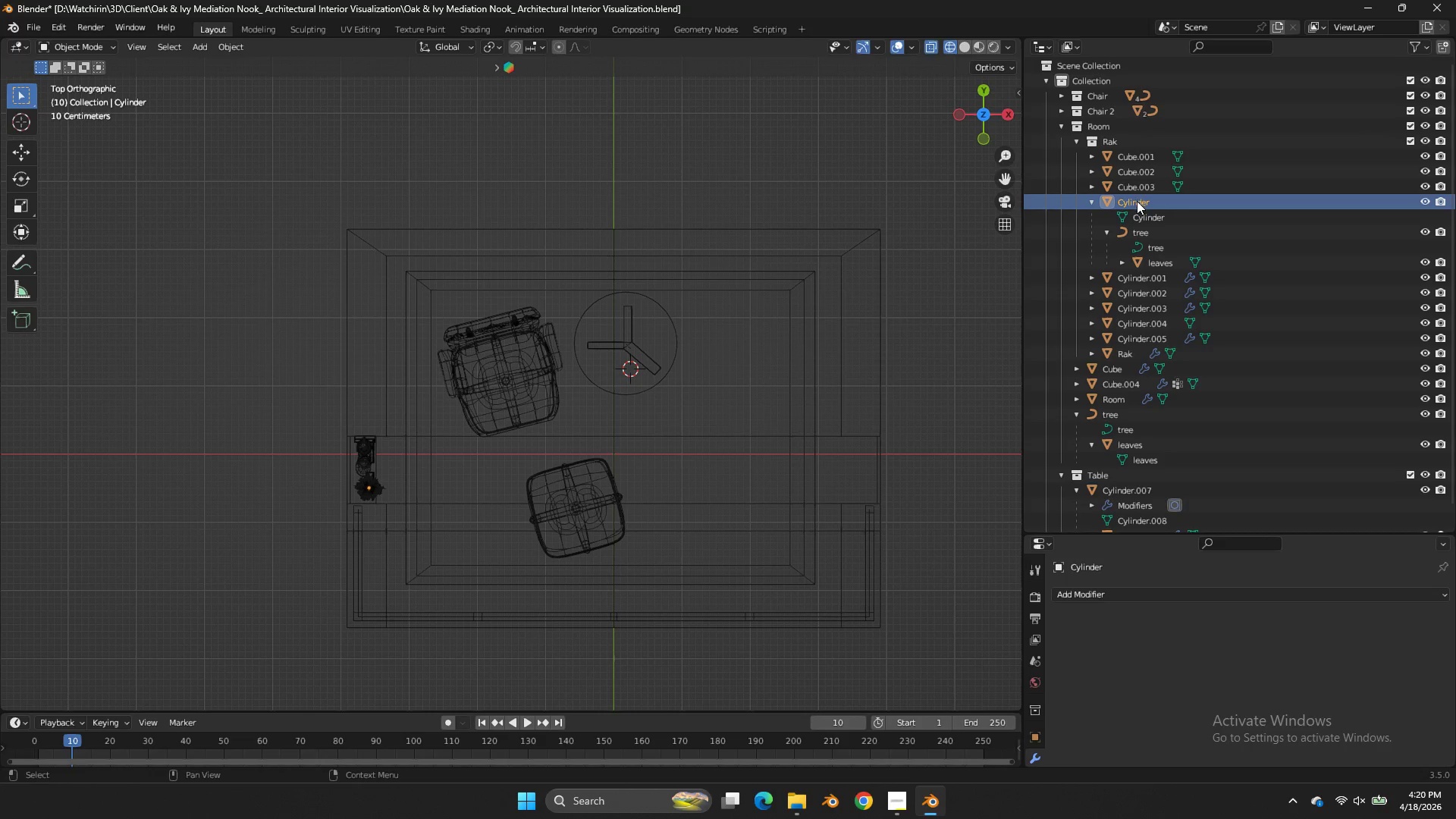 
left_click_drag(start_coordinate=[1137, 201], to_coordinate=[1127, 121])
 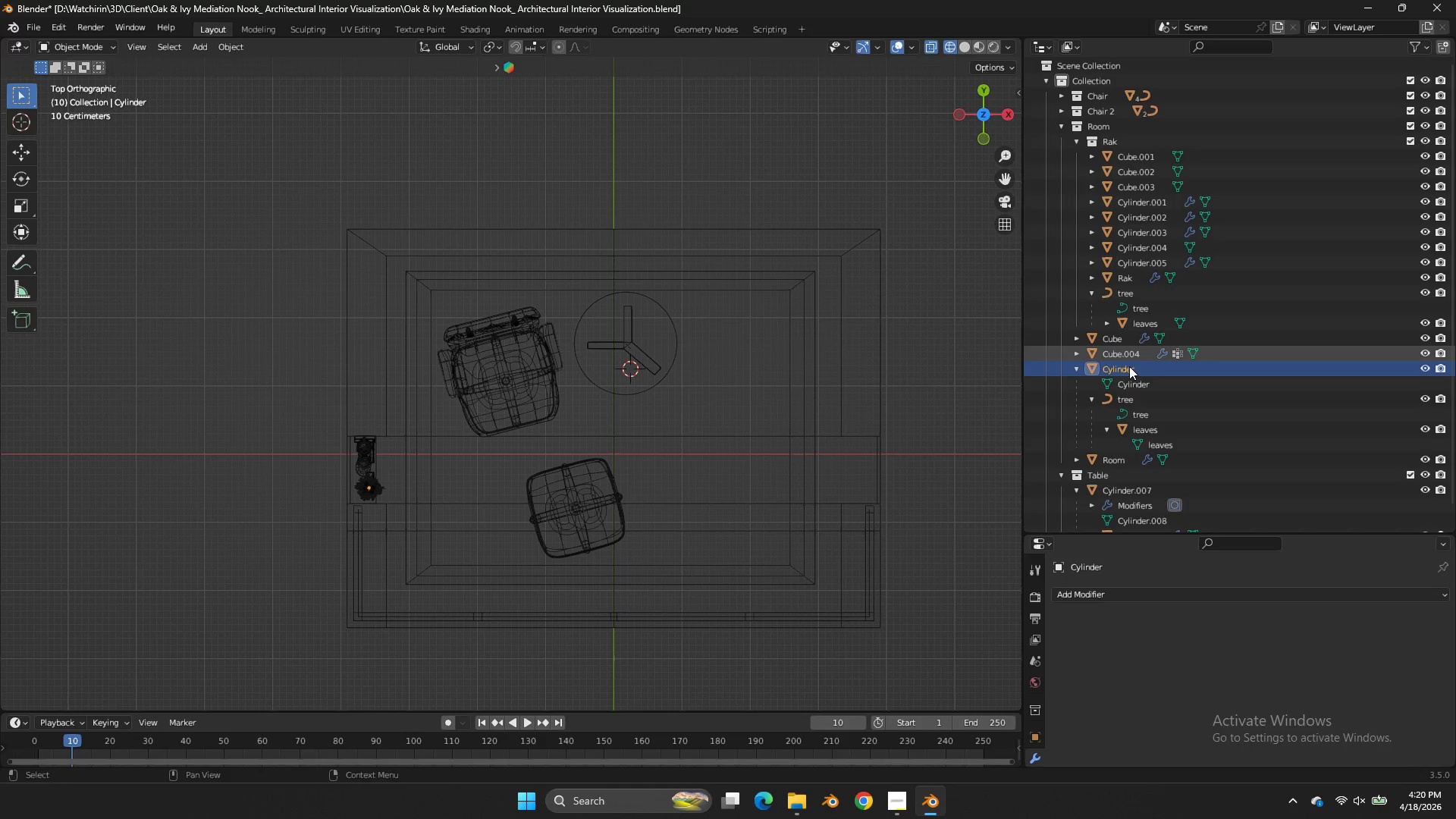 
hold_key(key=ShiftLeft, duration=1.33)
left_click([1141, 400])
 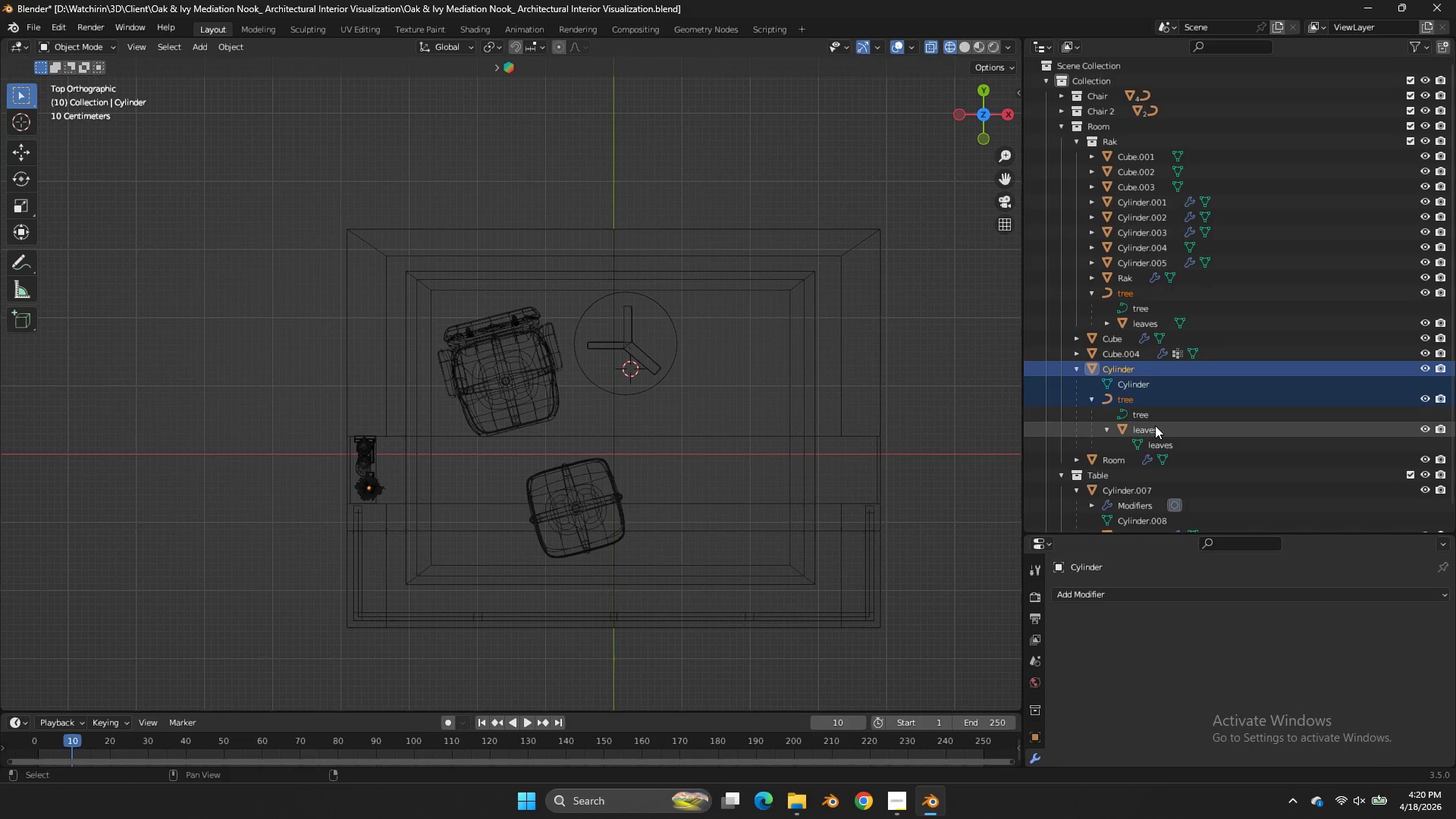 
left_click([1156, 426])
 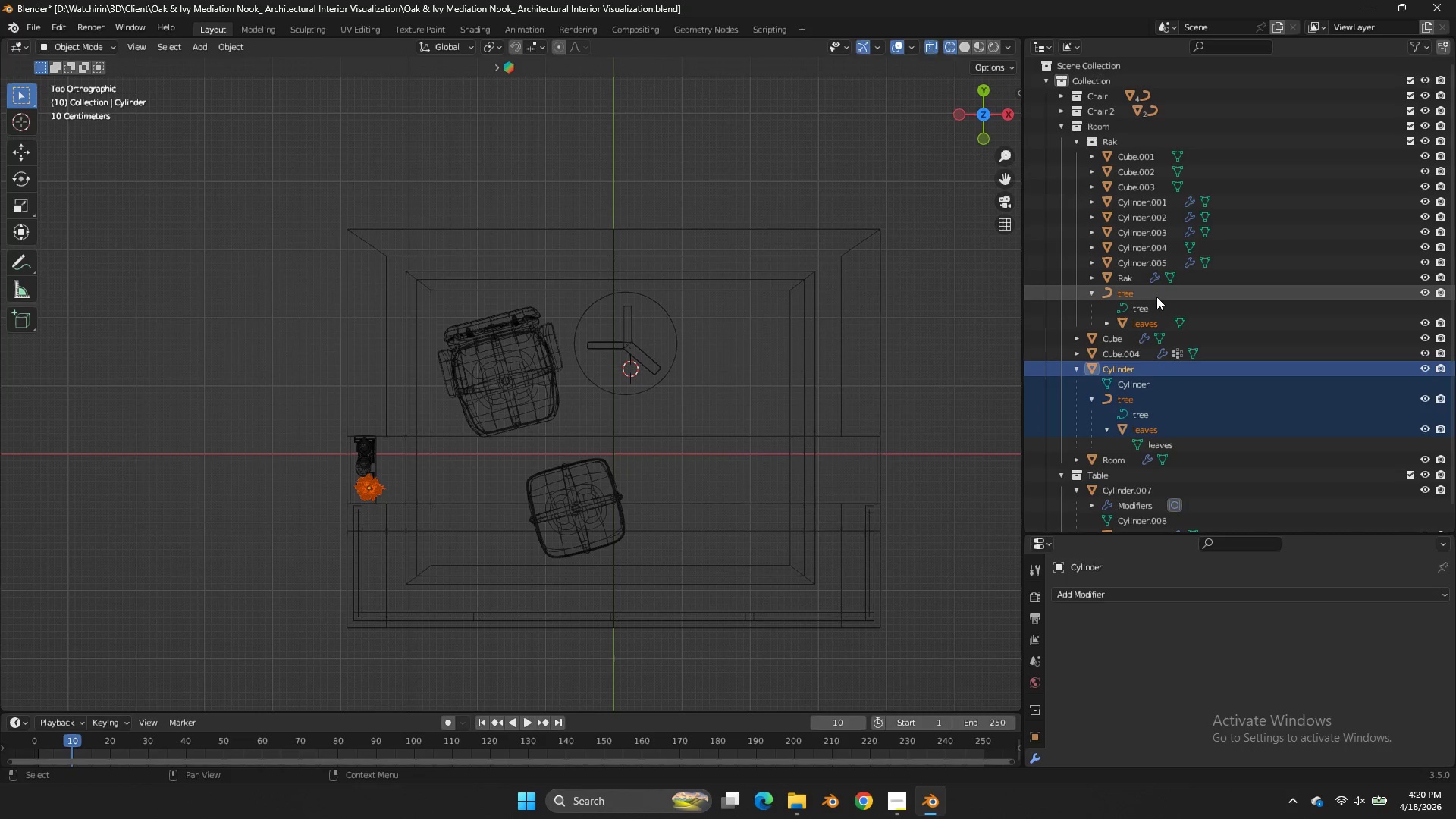 
left_click([1155, 295])
 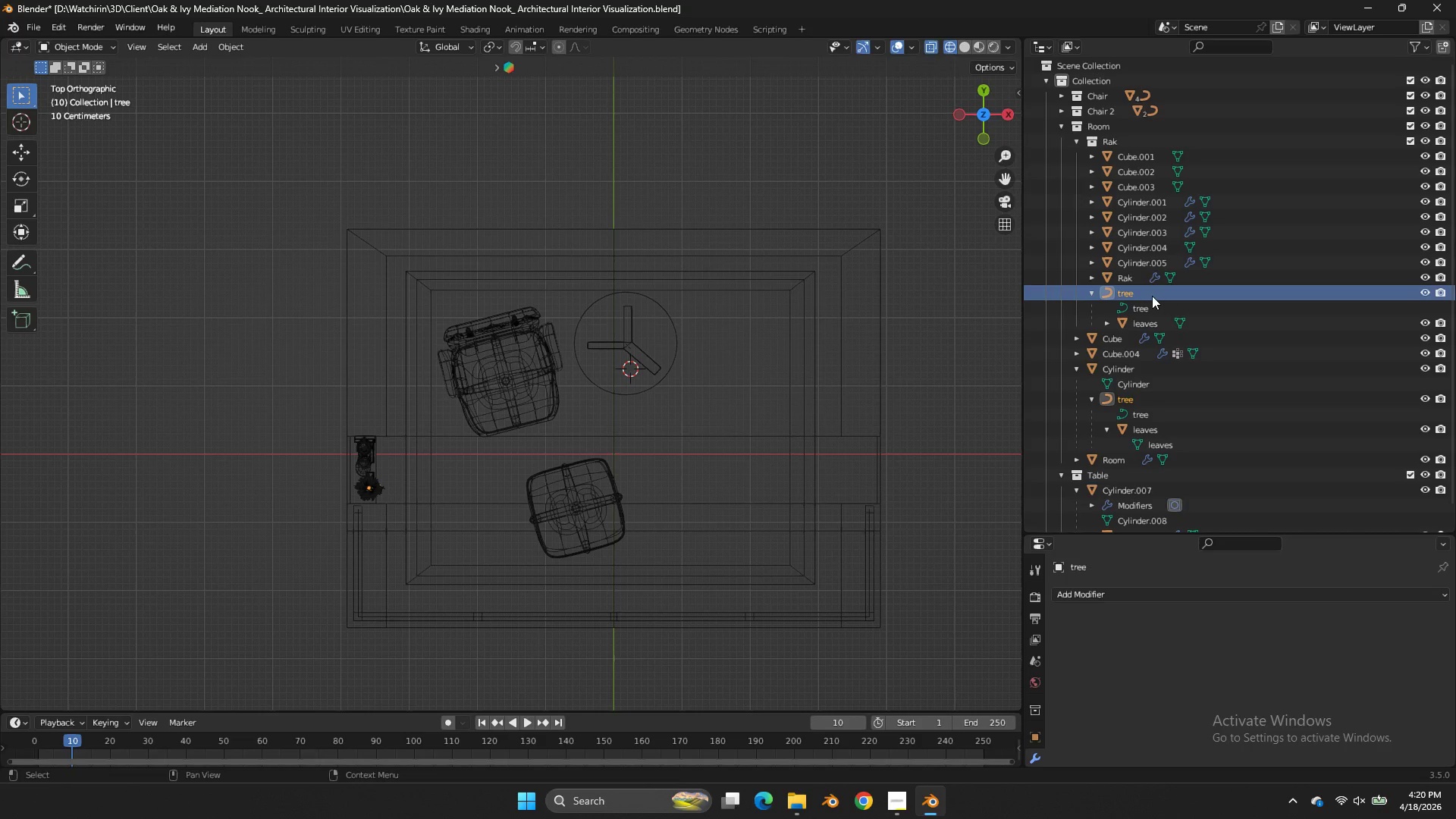 
left_click_drag(start_coordinate=[1150, 295], to_coordinate=[1128, 272])
 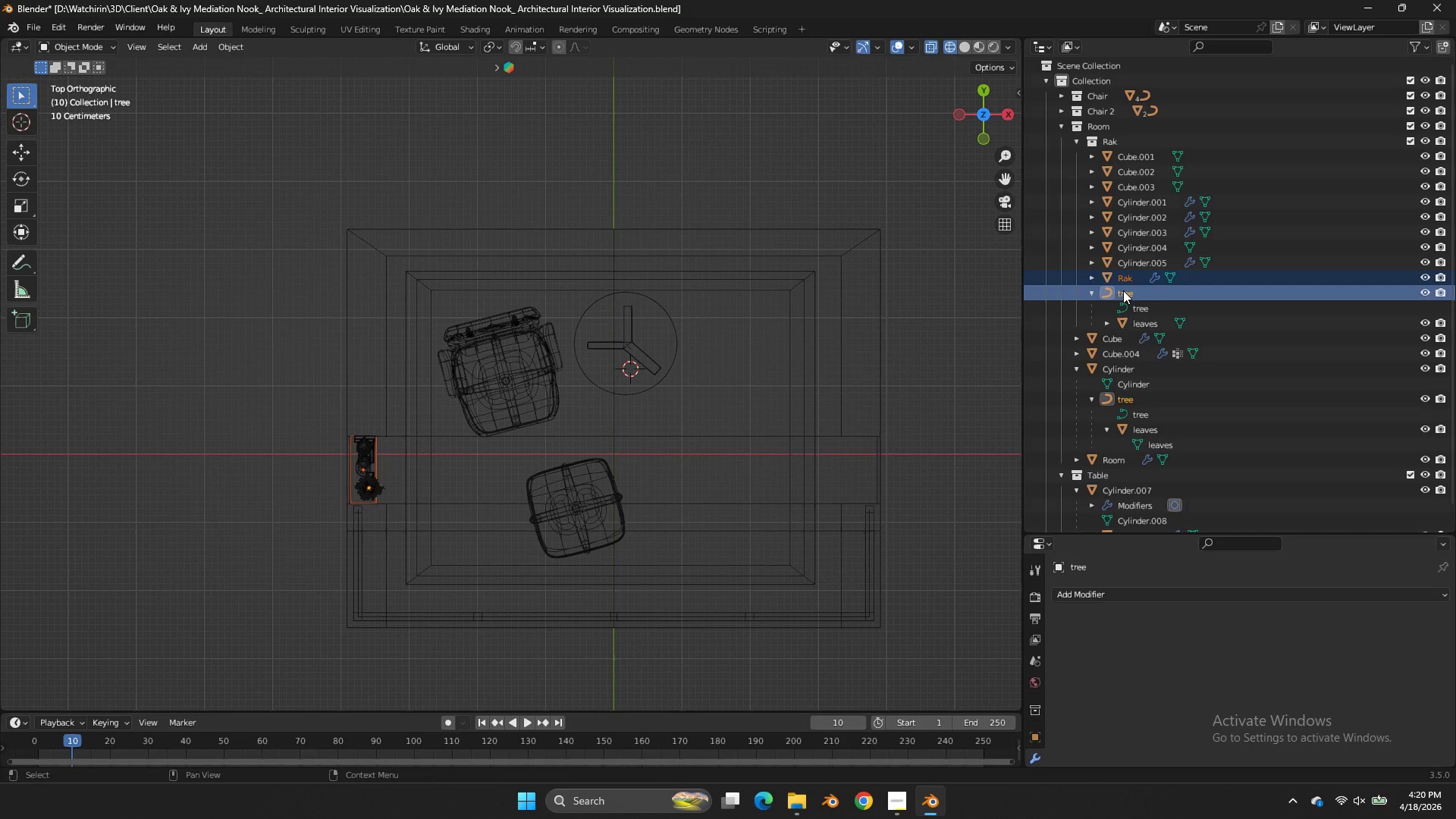 
left_click([1123, 290])
 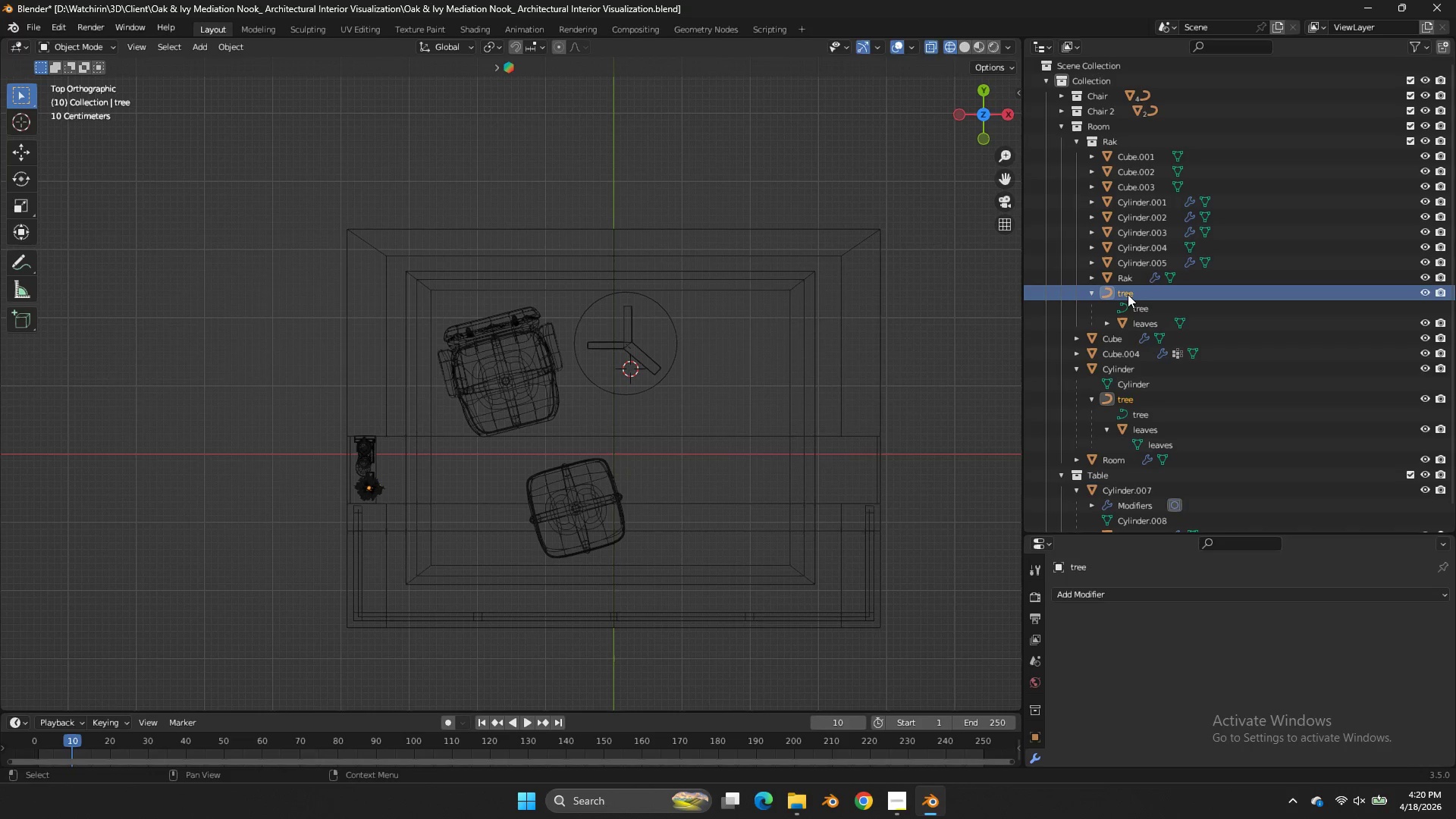 
left_click_drag(start_coordinate=[1128, 294], to_coordinate=[1113, 125])
 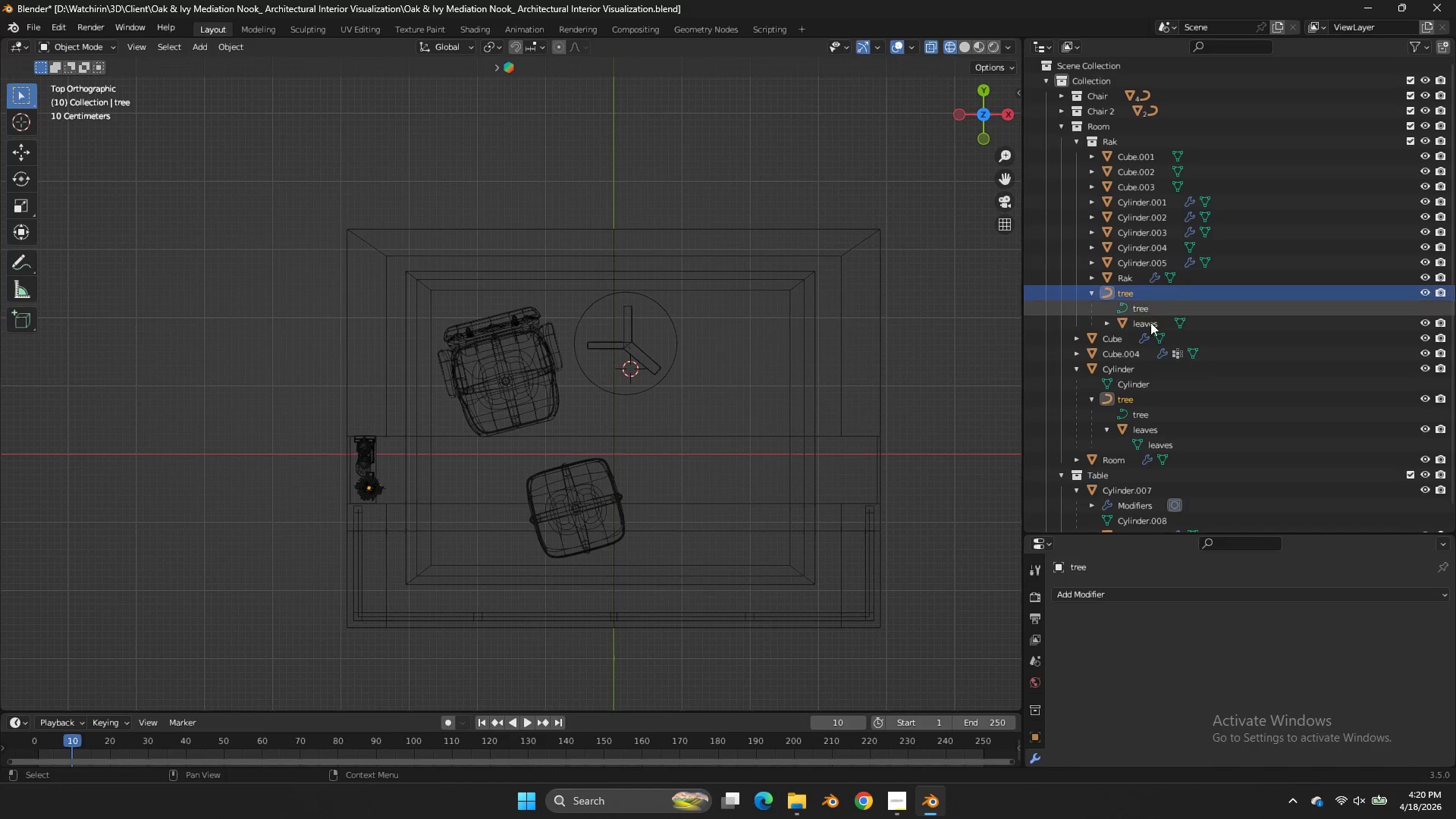 
hold_key(key=ShiftLeft, duration=0.62)
left_click([1149, 324])
 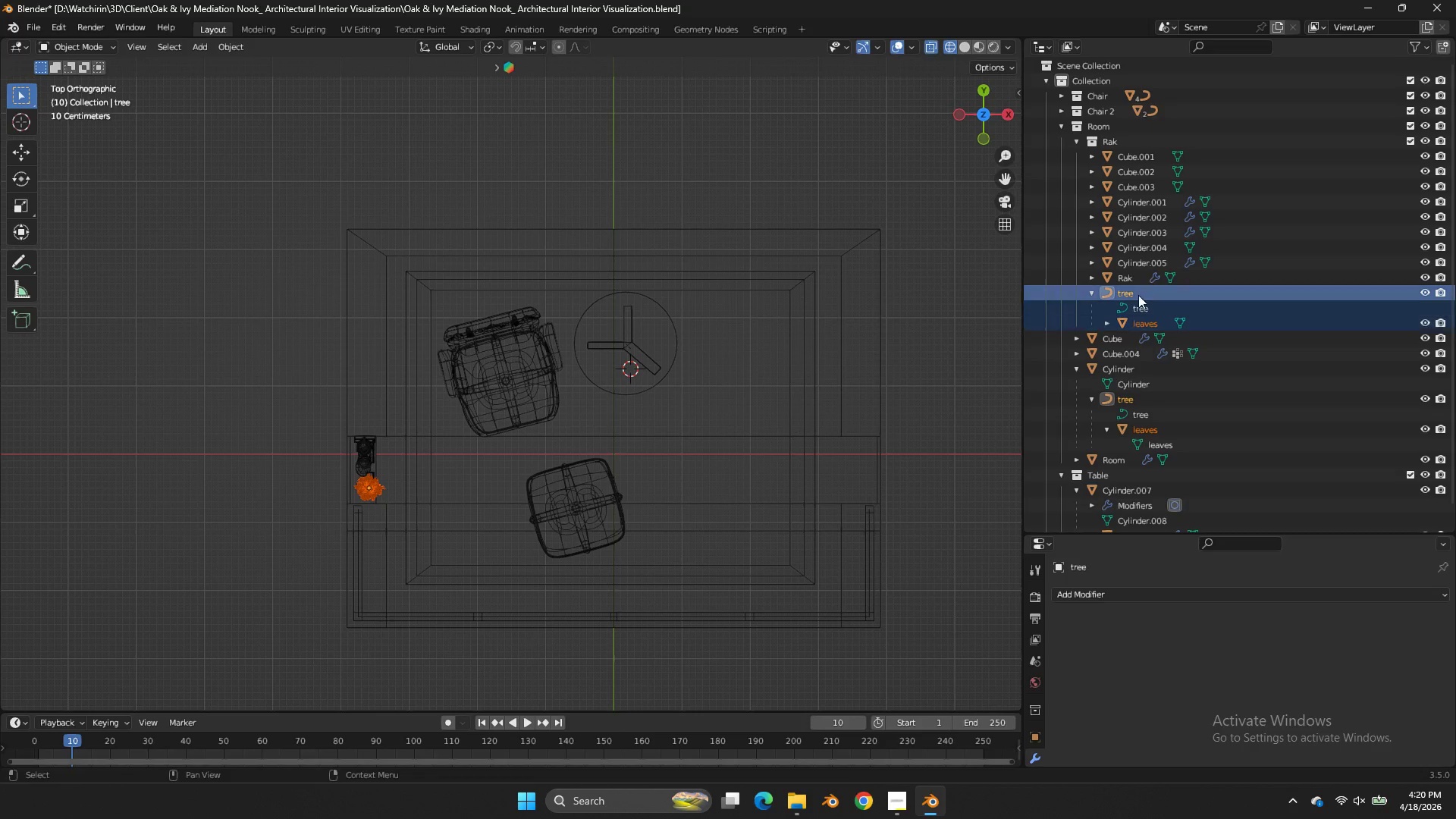 
left_click_drag(start_coordinate=[1135, 291], to_coordinate=[1097, 127])
 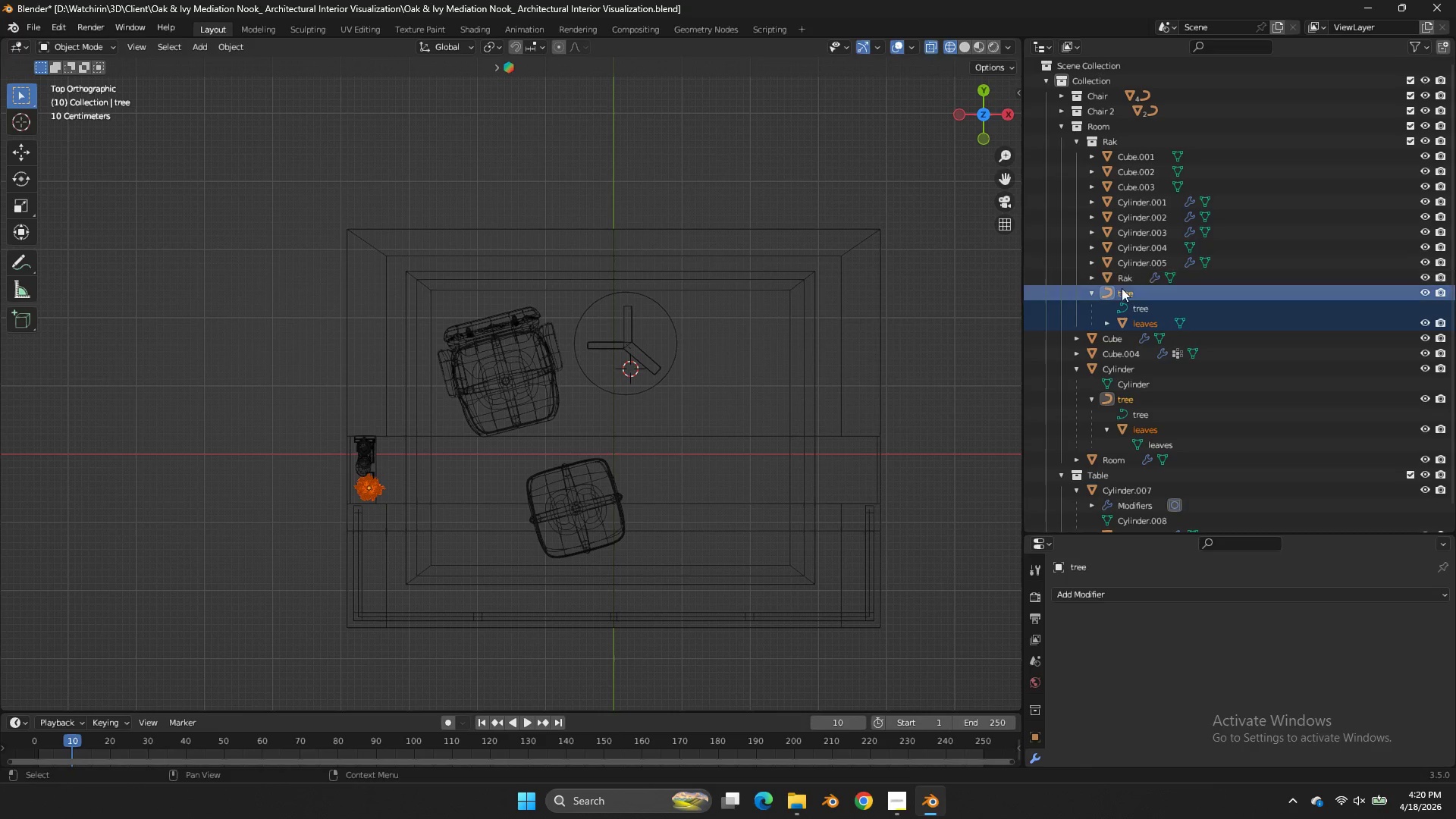 
left_click_drag(start_coordinate=[1126, 290], to_coordinate=[1114, 119])
 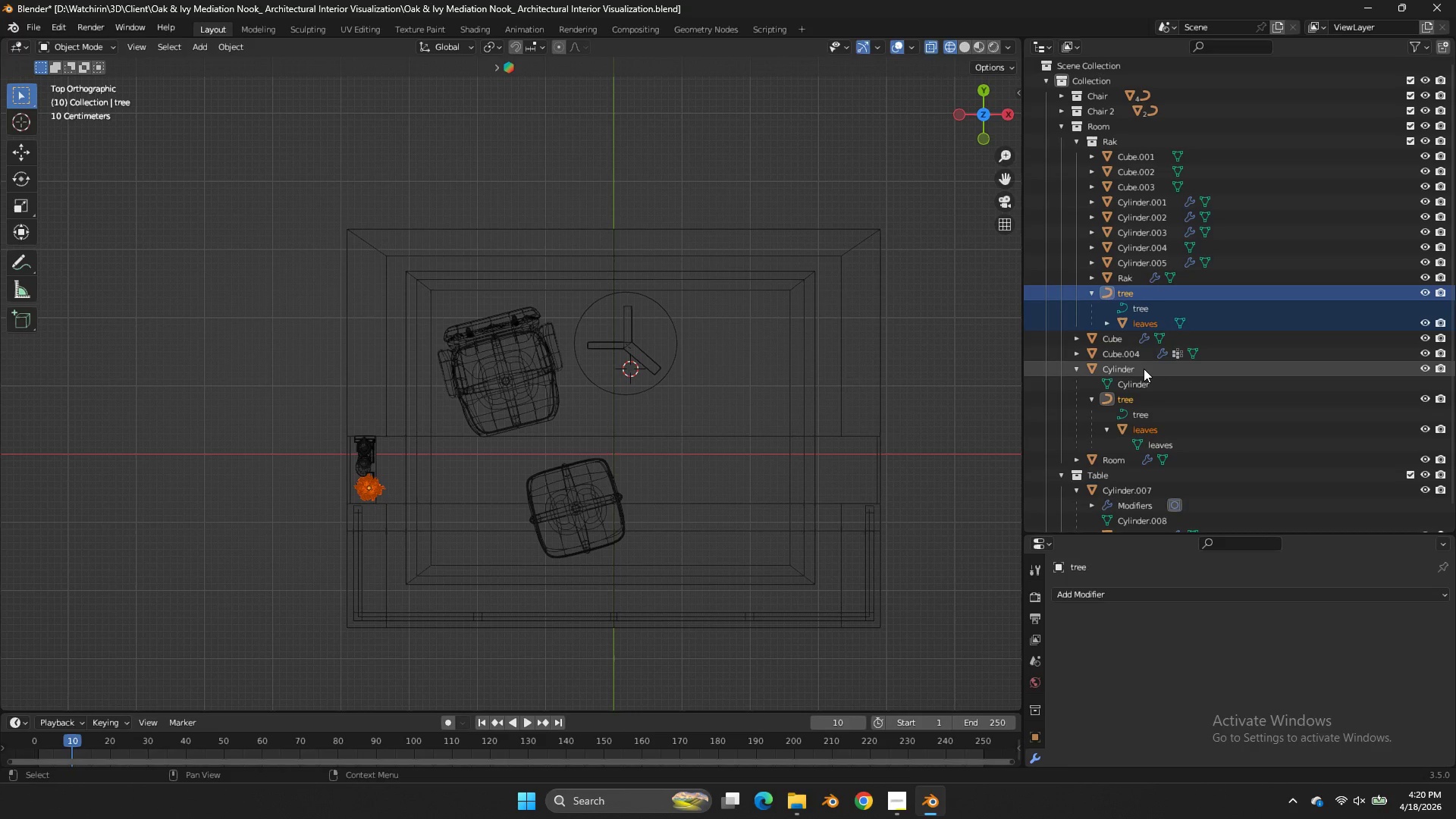 
double_click([1140, 394])
 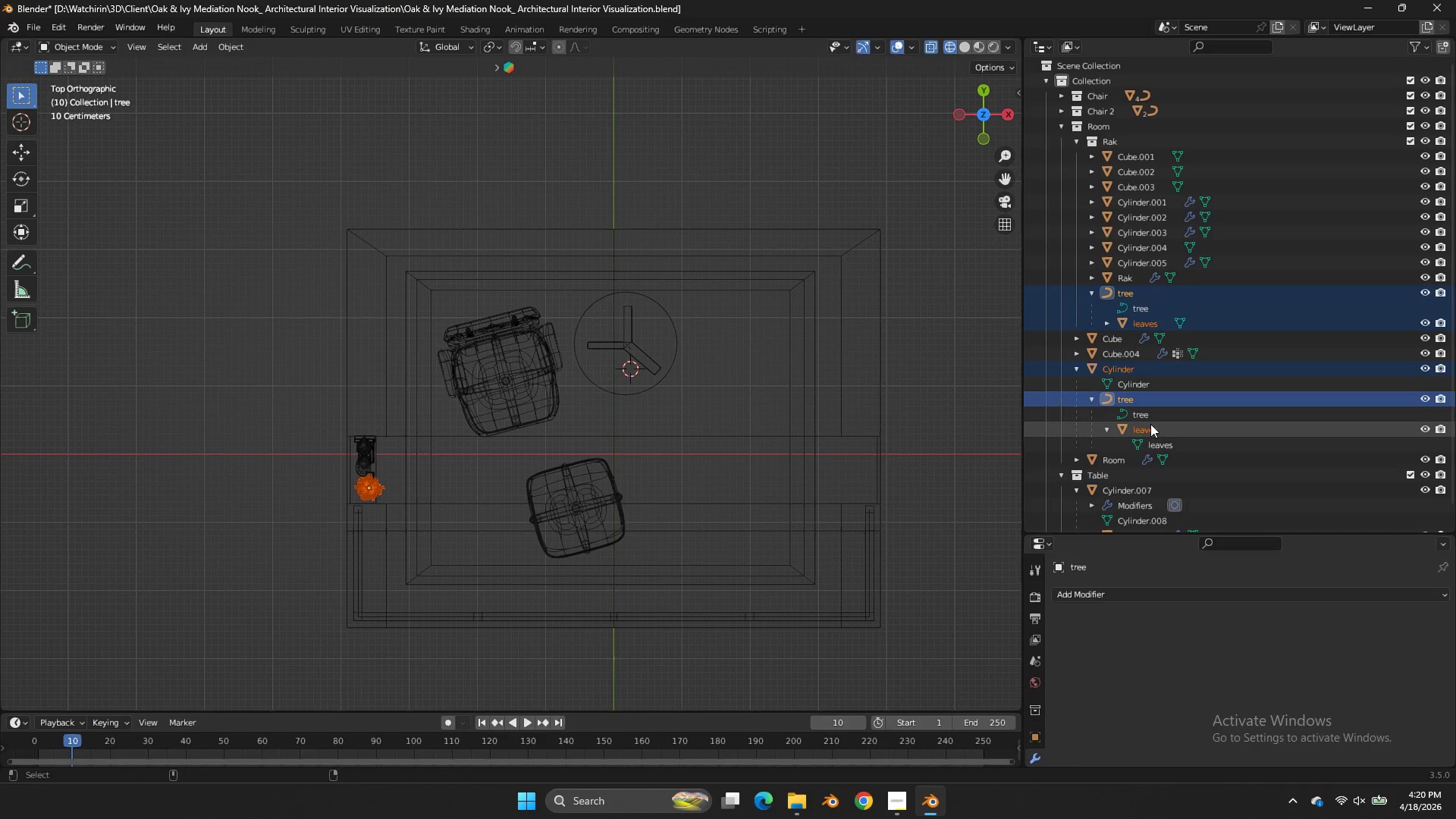 
left_click([1152, 425])
 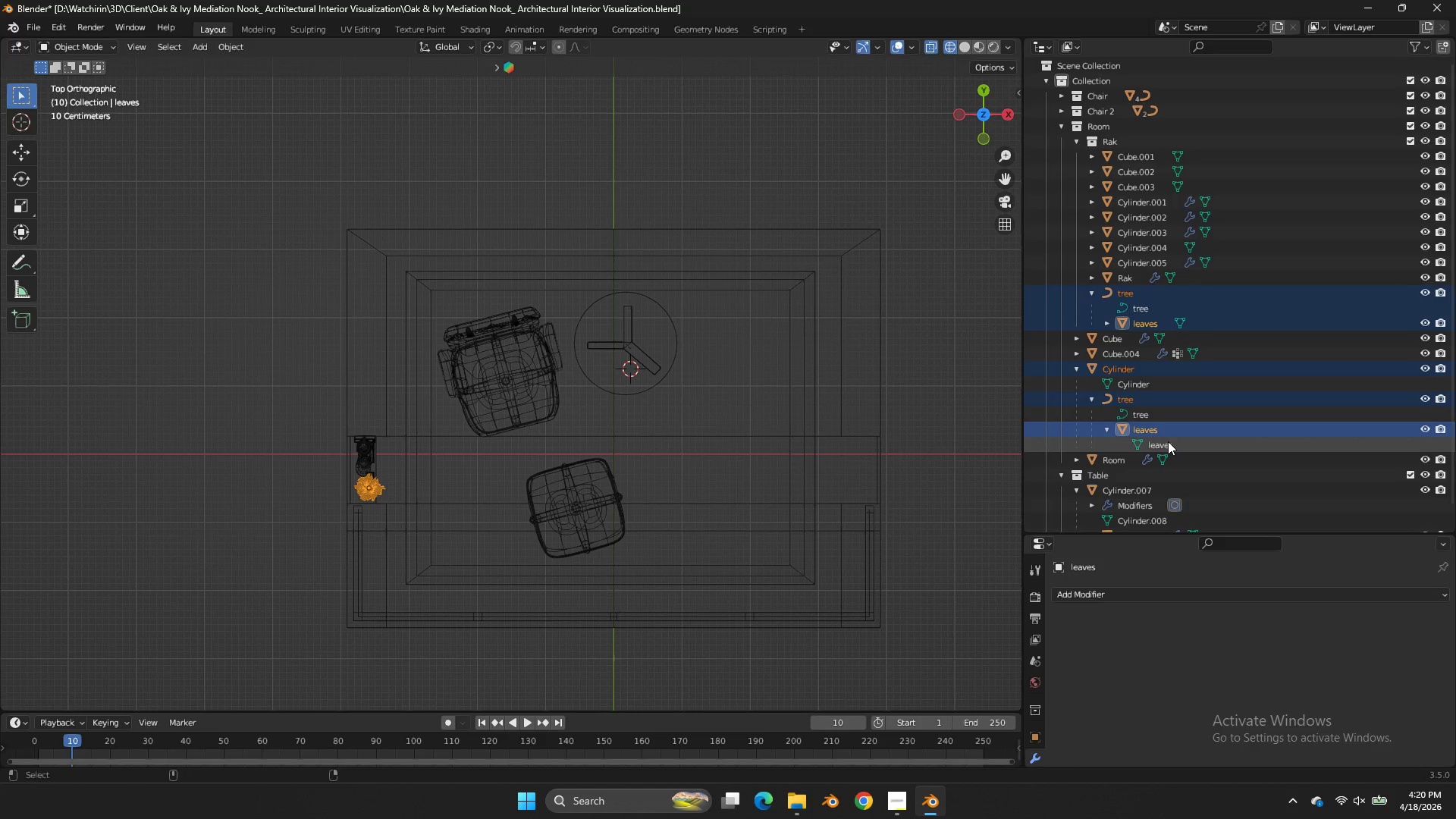 
left_click([1175, 457])
 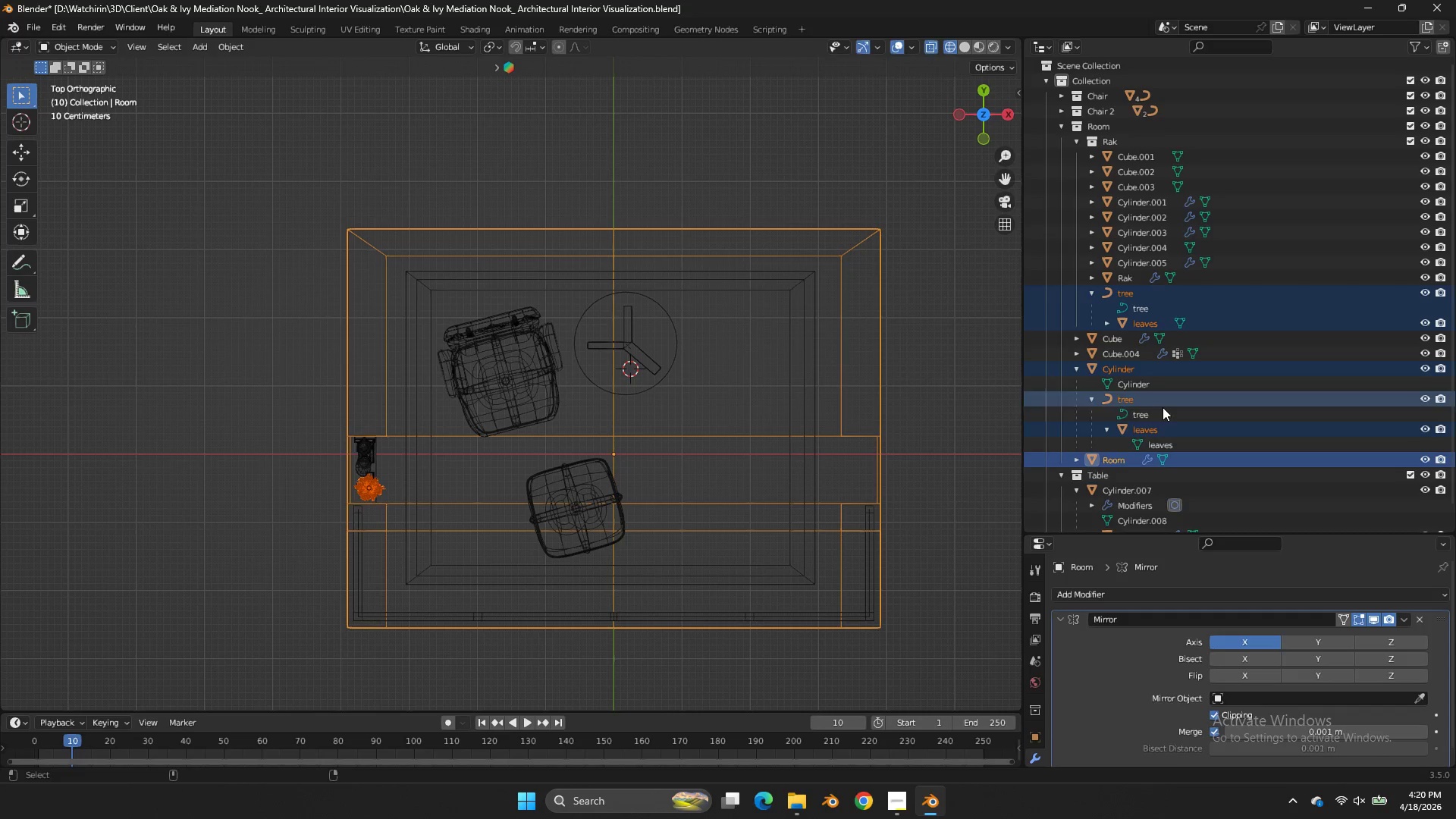 
key(Control+Z)
 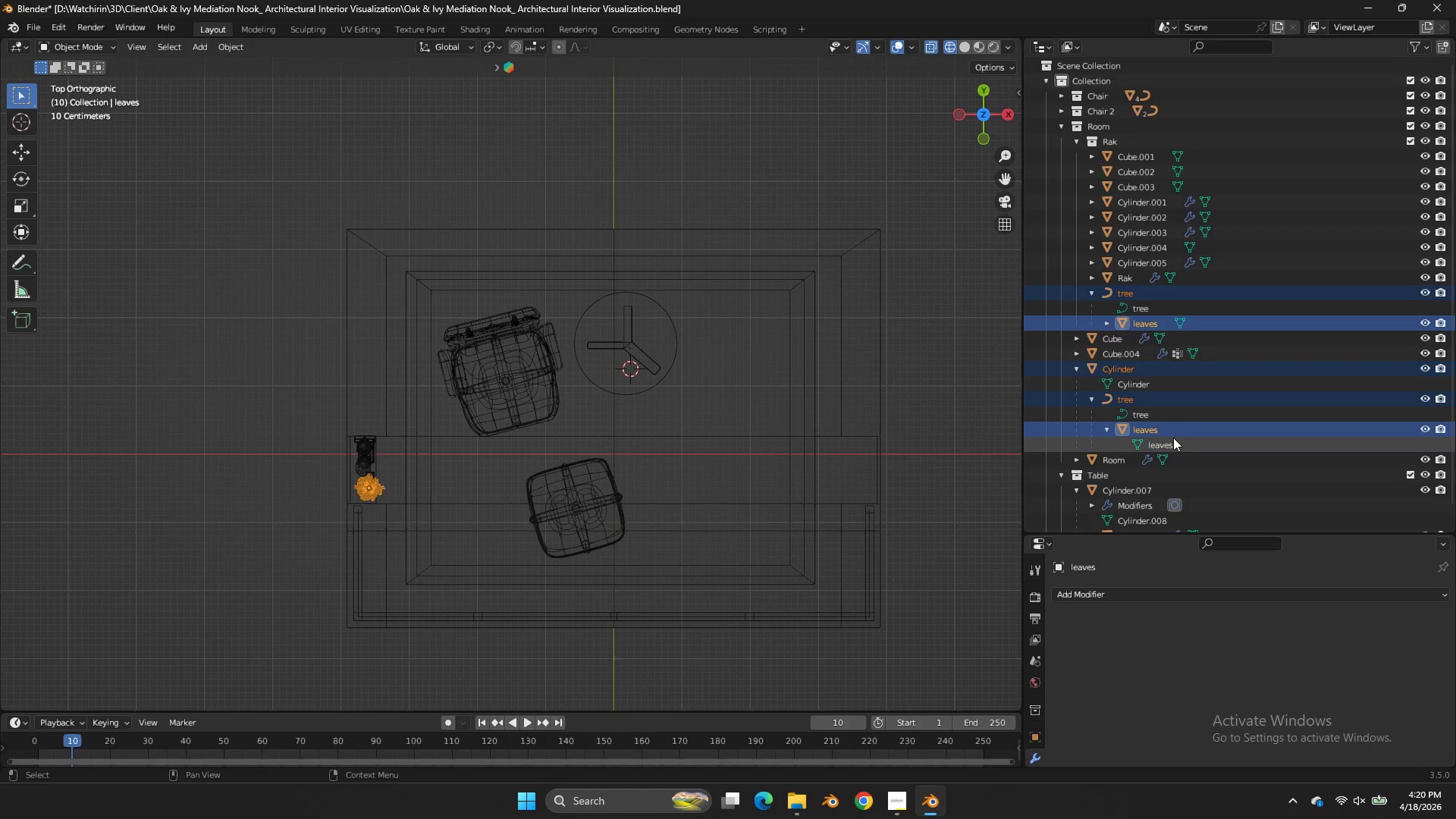 
hold_key(key=ControlLeft, duration=4.08)
double_click([1166, 411])
 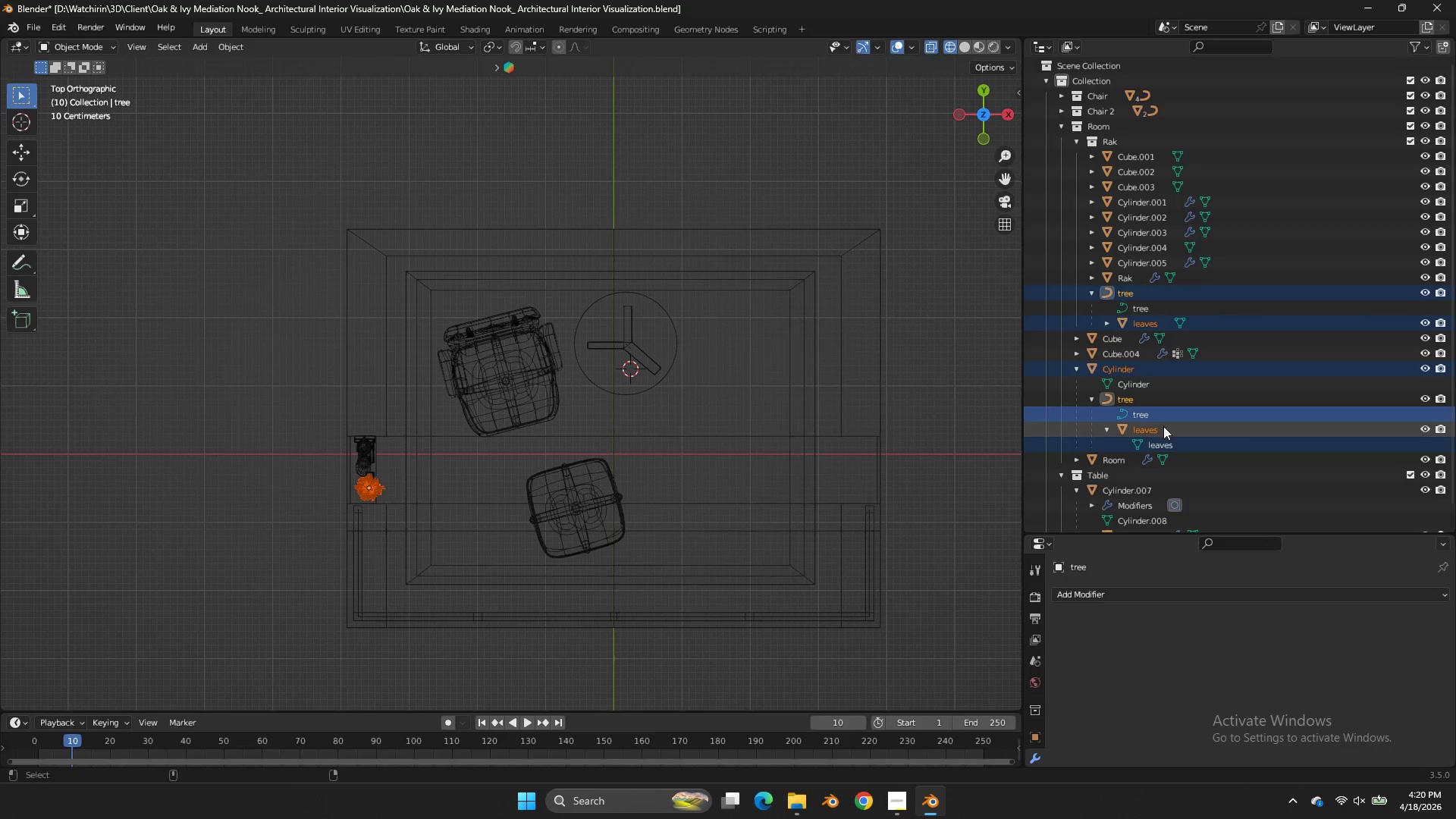 
triple_click([1163, 427])
 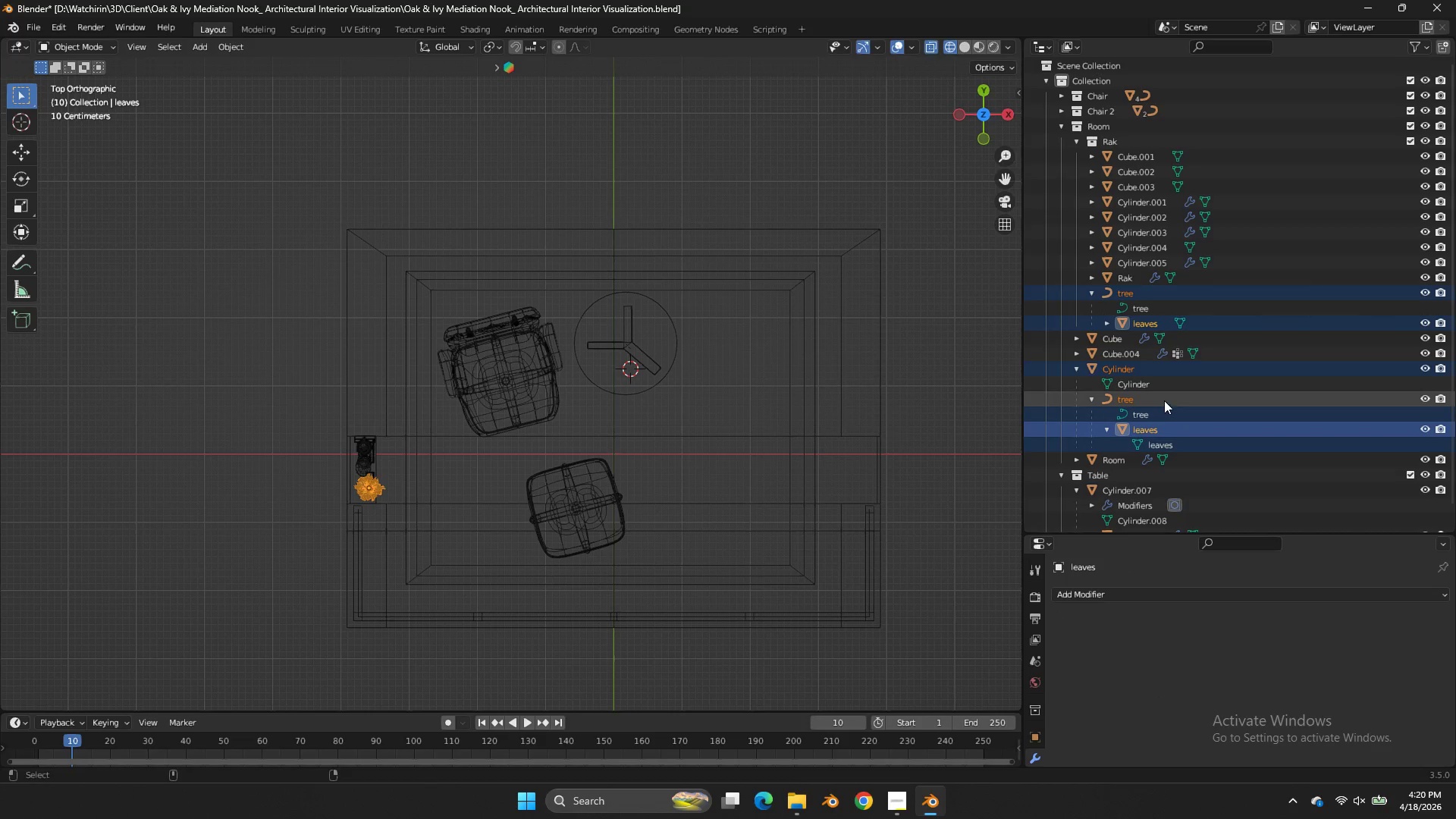 
left_click([1164, 400])
 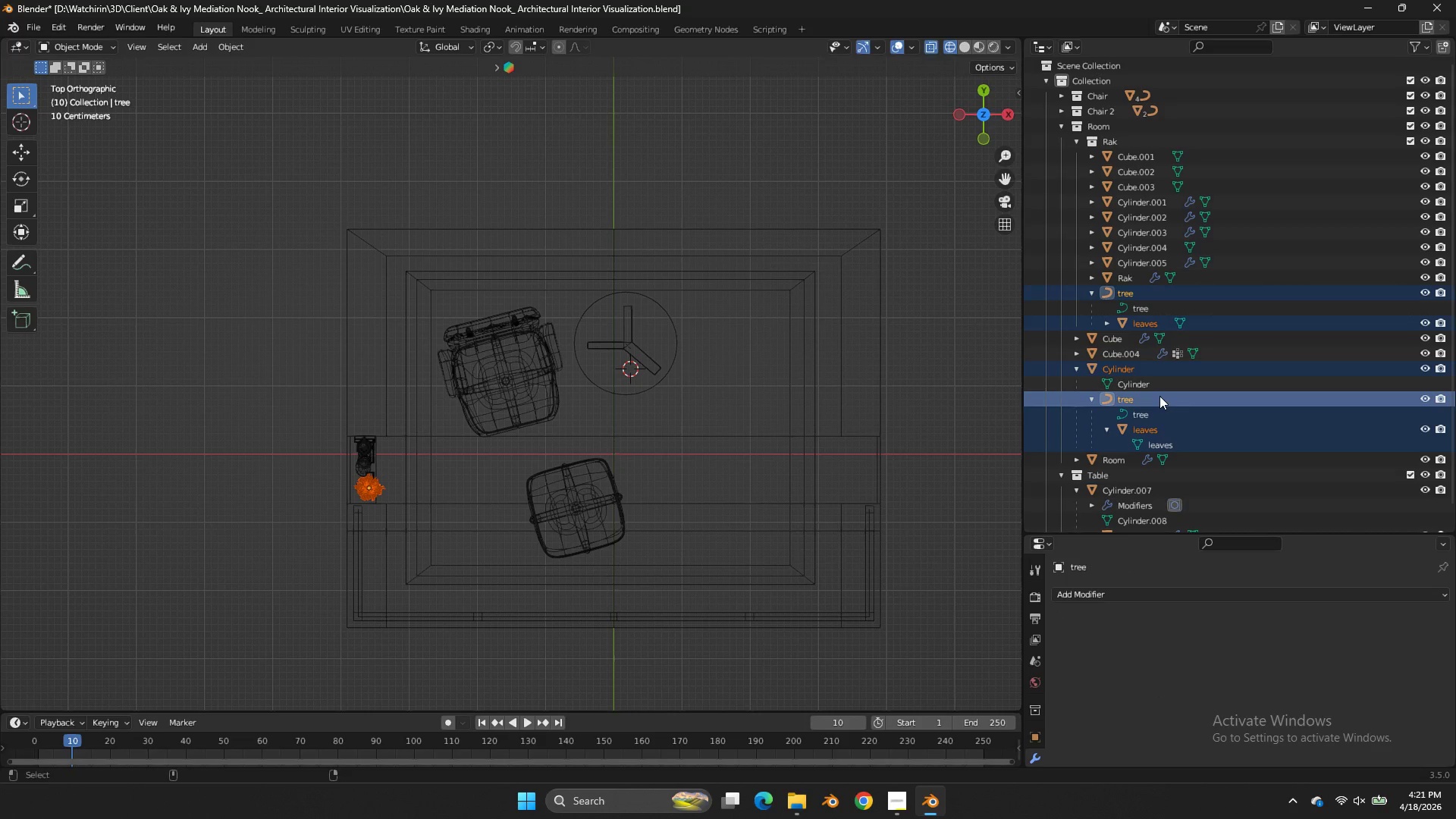 
left_click([1159, 387])
 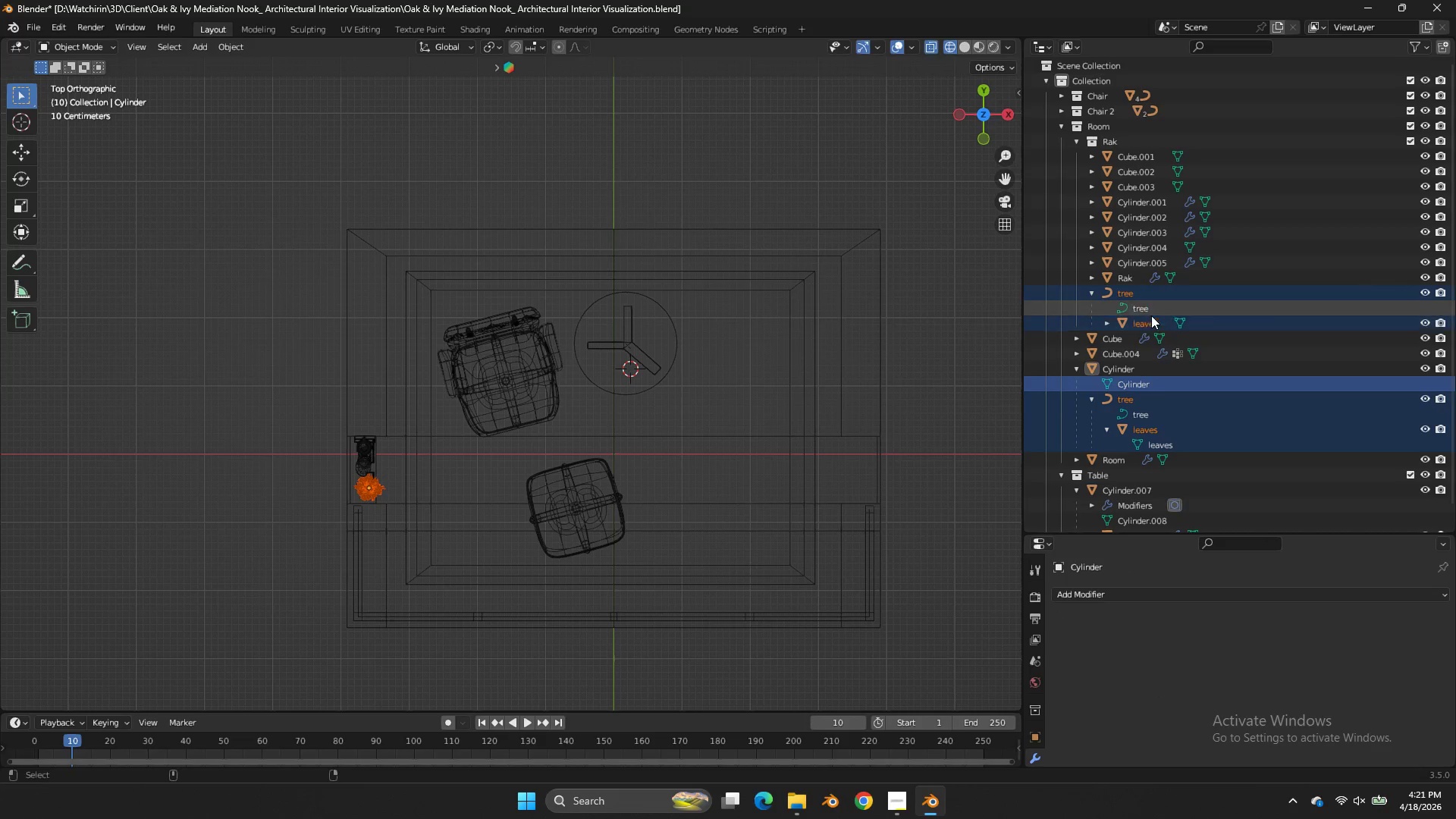 
left_click([1151, 312])
 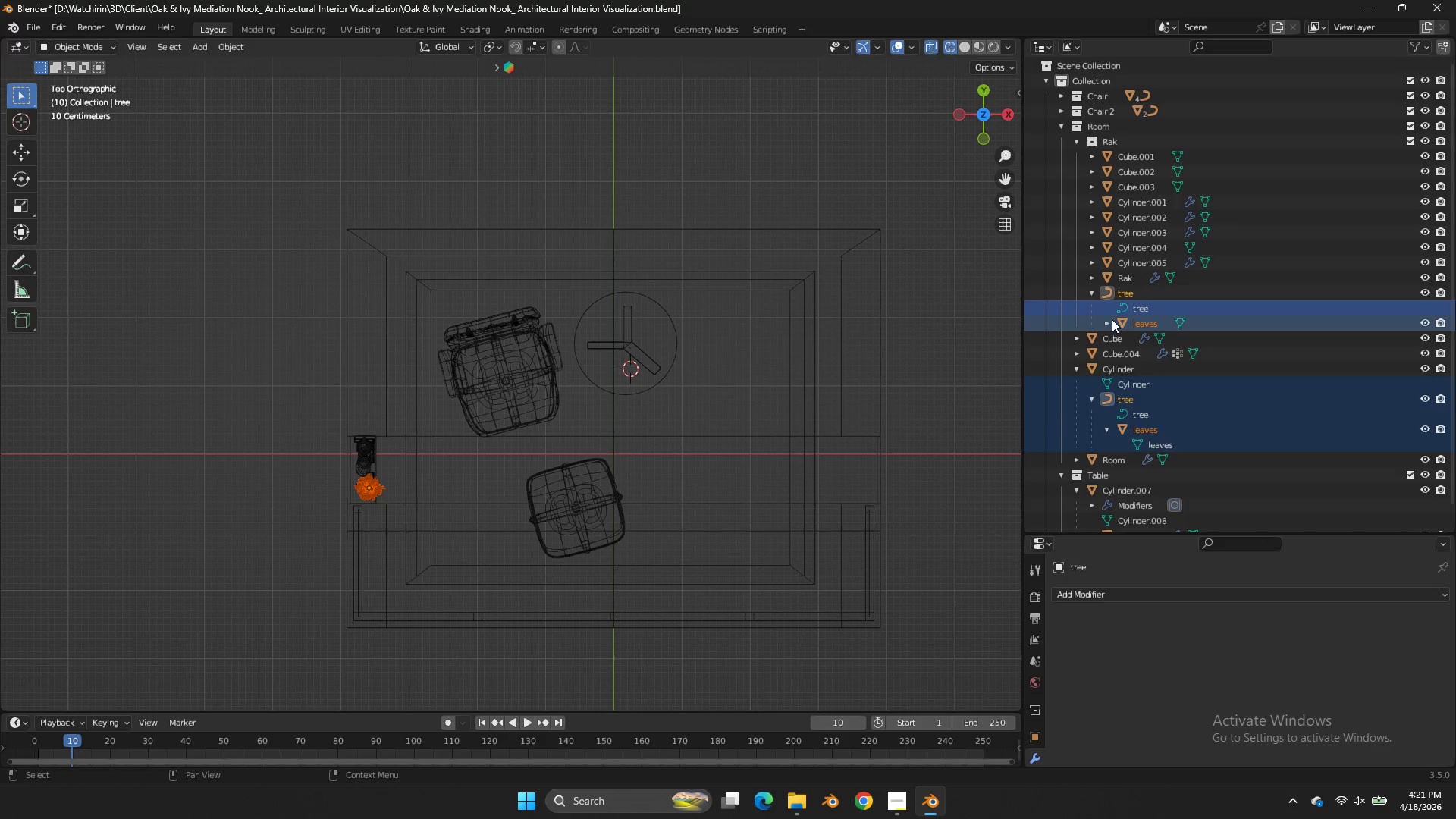 
left_click([1112, 320])
 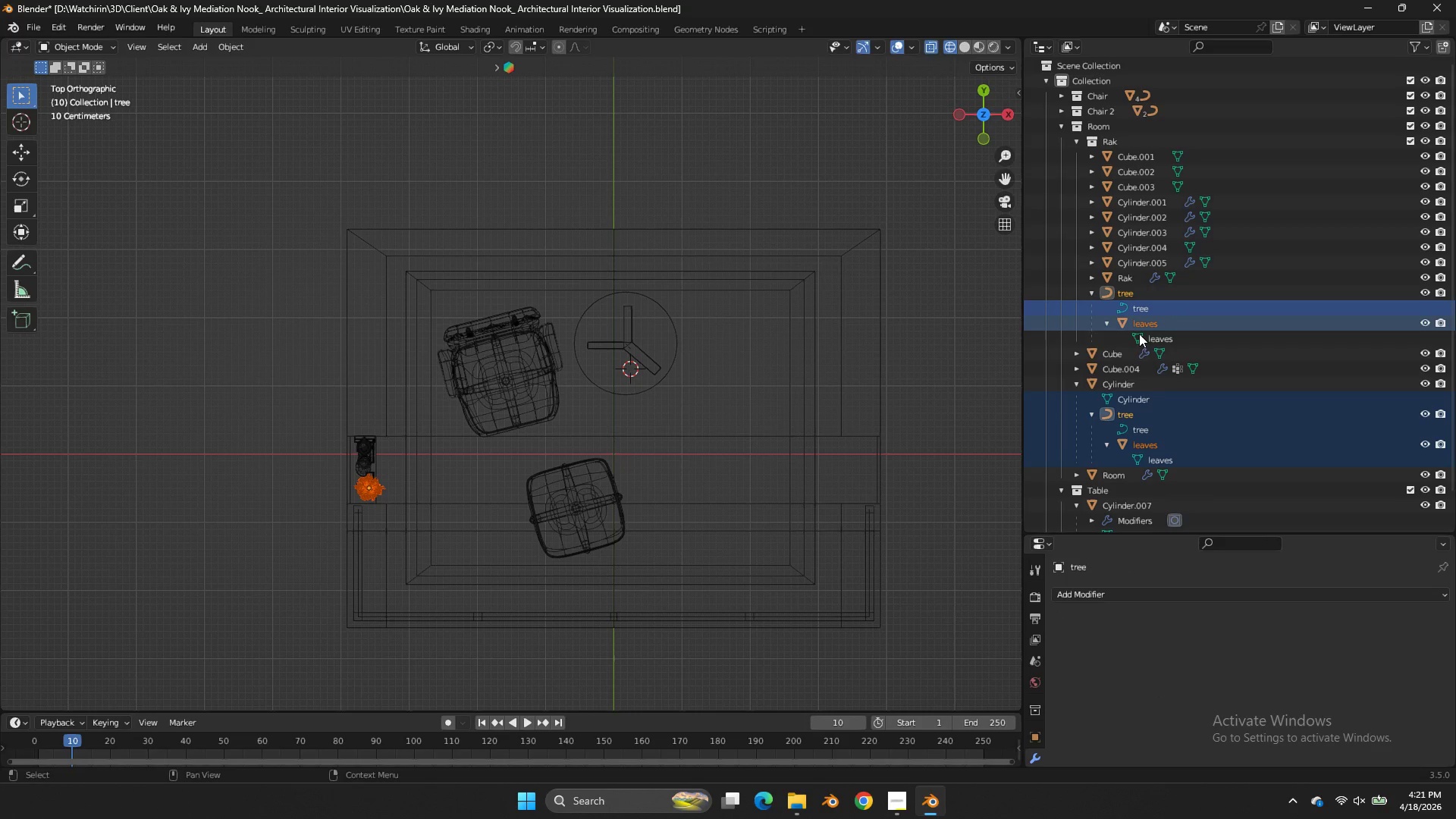 
hold_key(key=ControlLeft, duration=2.44)
left_click([1150, 344])
 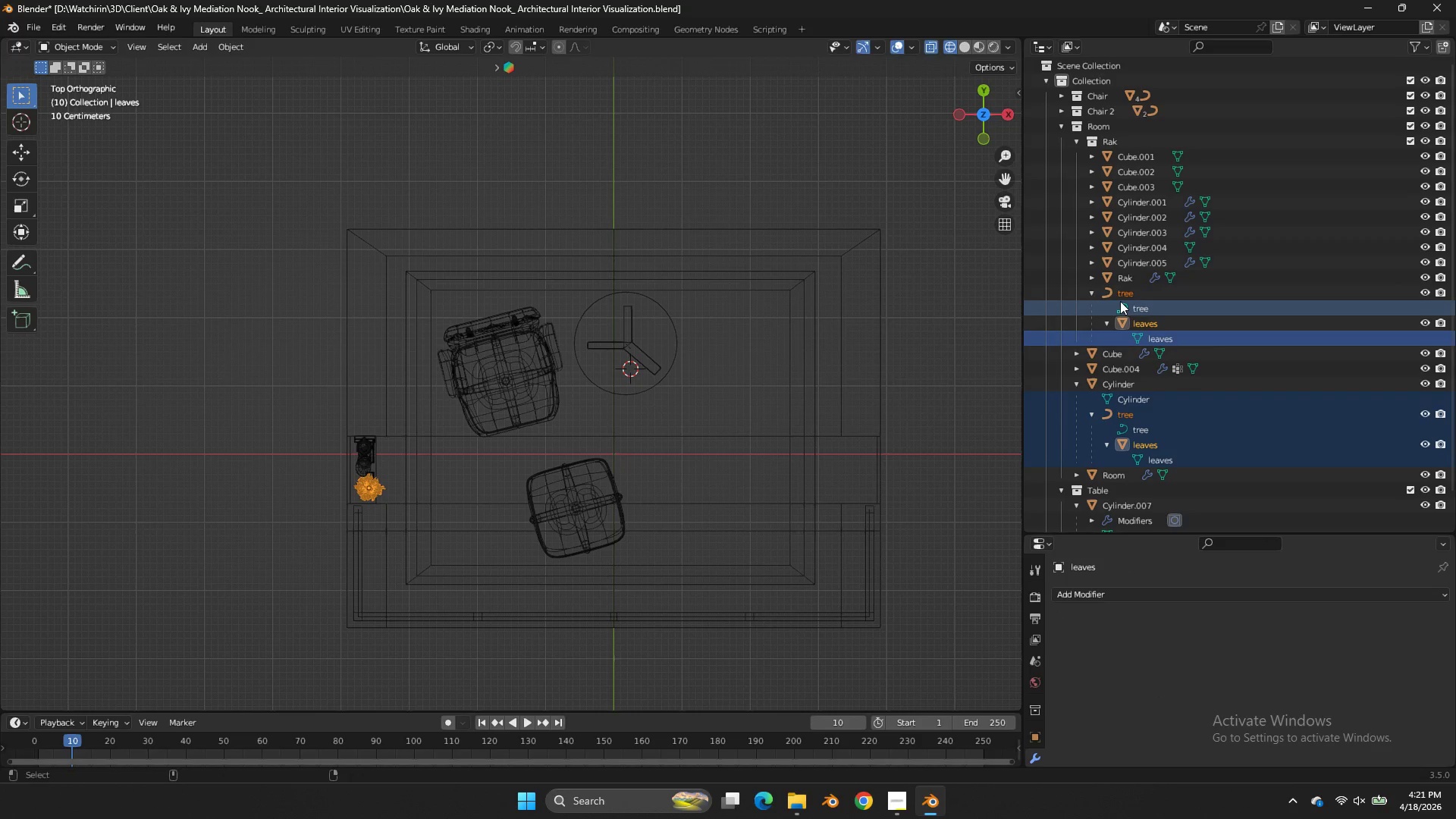 
left_click([1117, 292])
 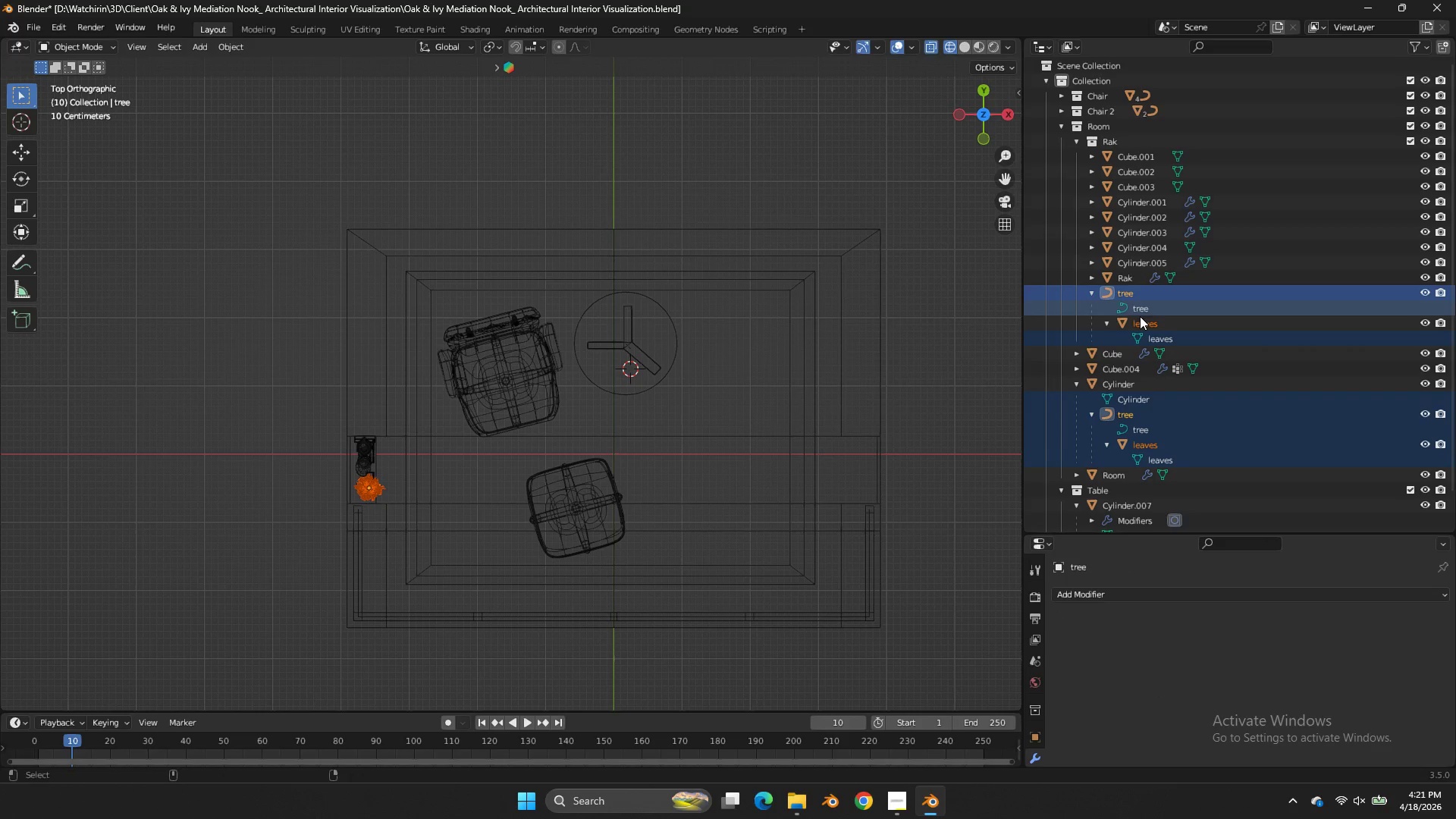 
left_click([1141, 318])
 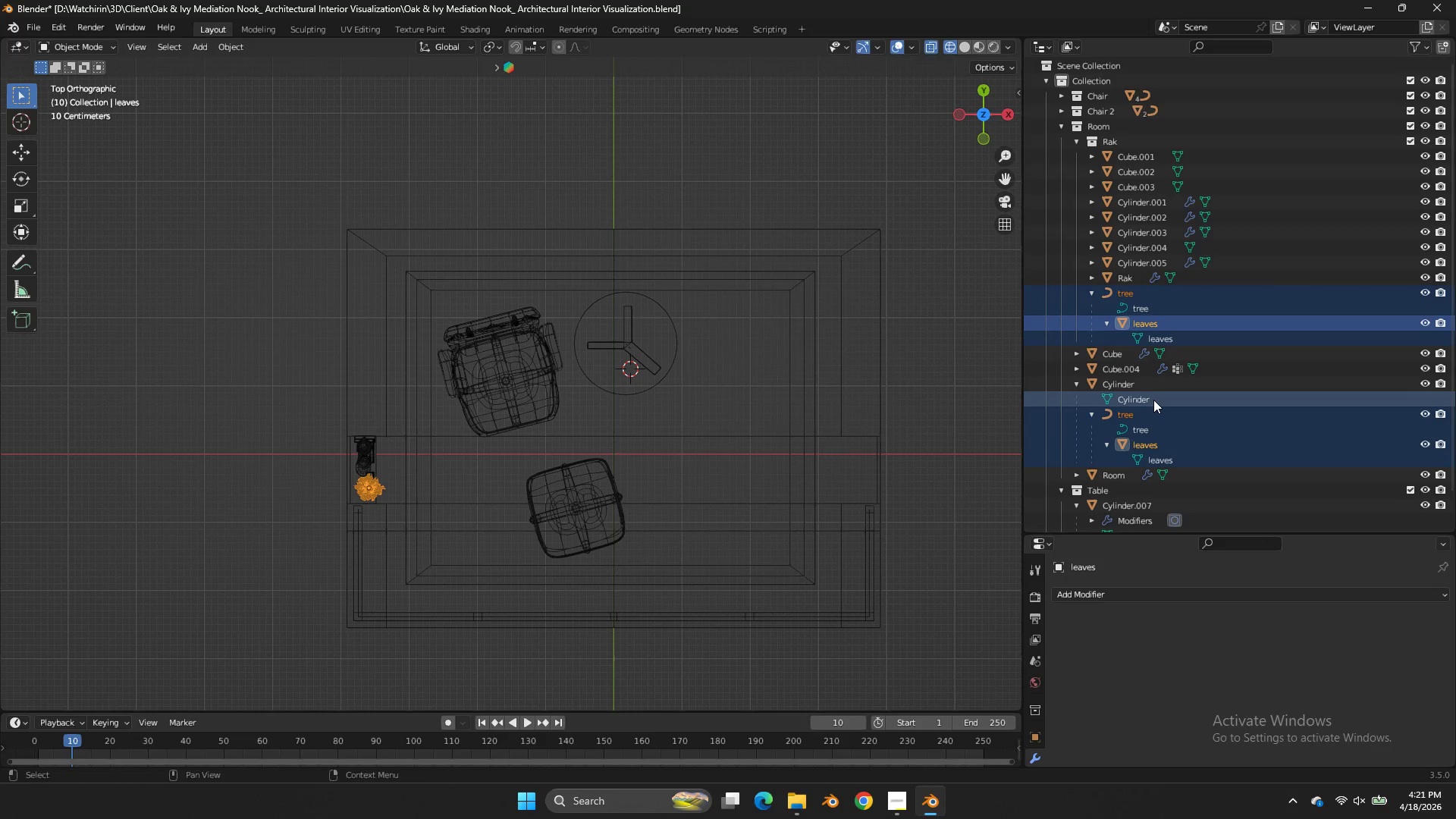 
hold_key(key=ControlLeft, duration=0.8)
left_click([1142, 384])
 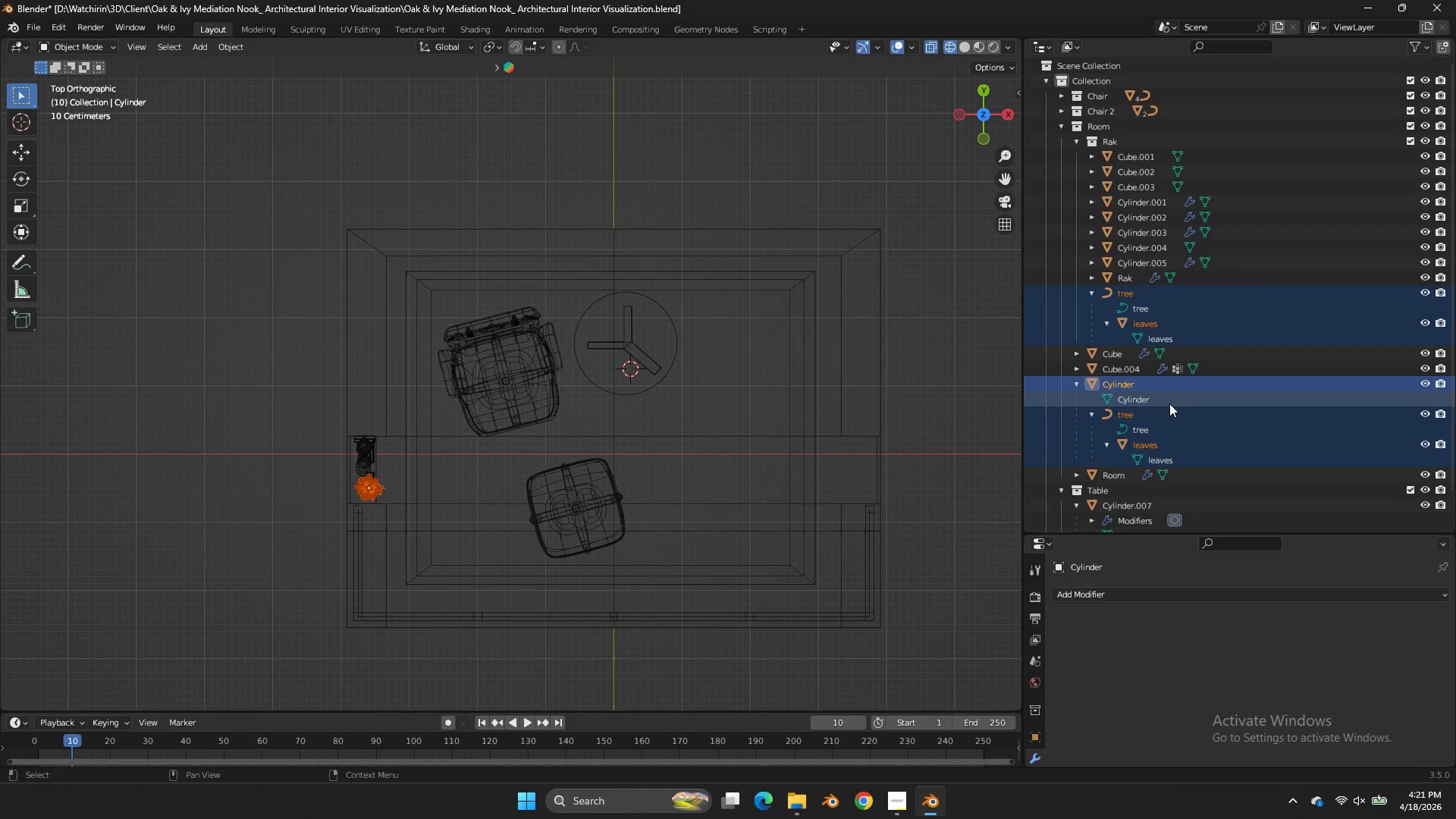 
left_click_drag(start_coordinate=[1163, 402], to_coordinate=[1122, 387])
 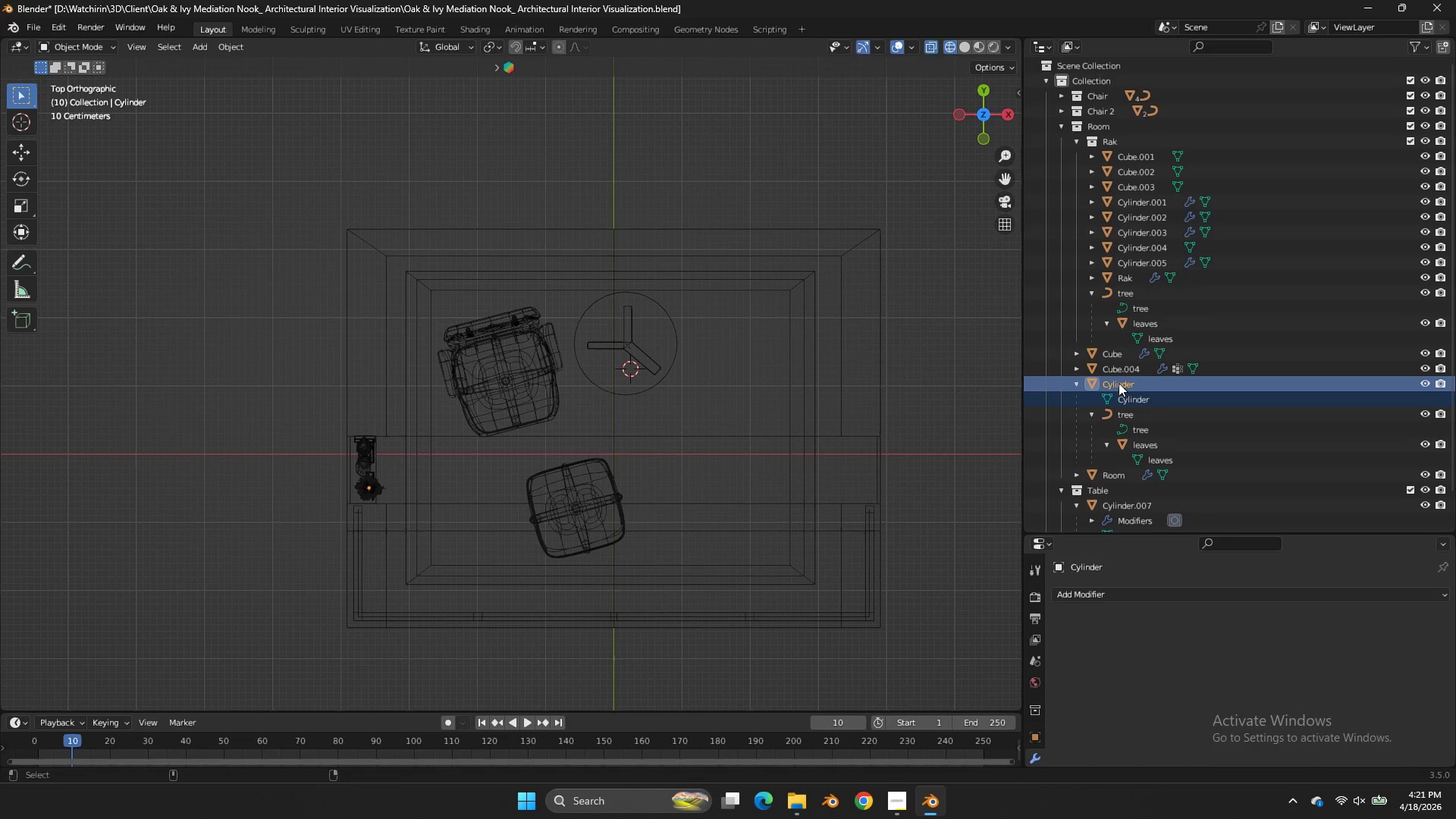 
key(Control+Z)
 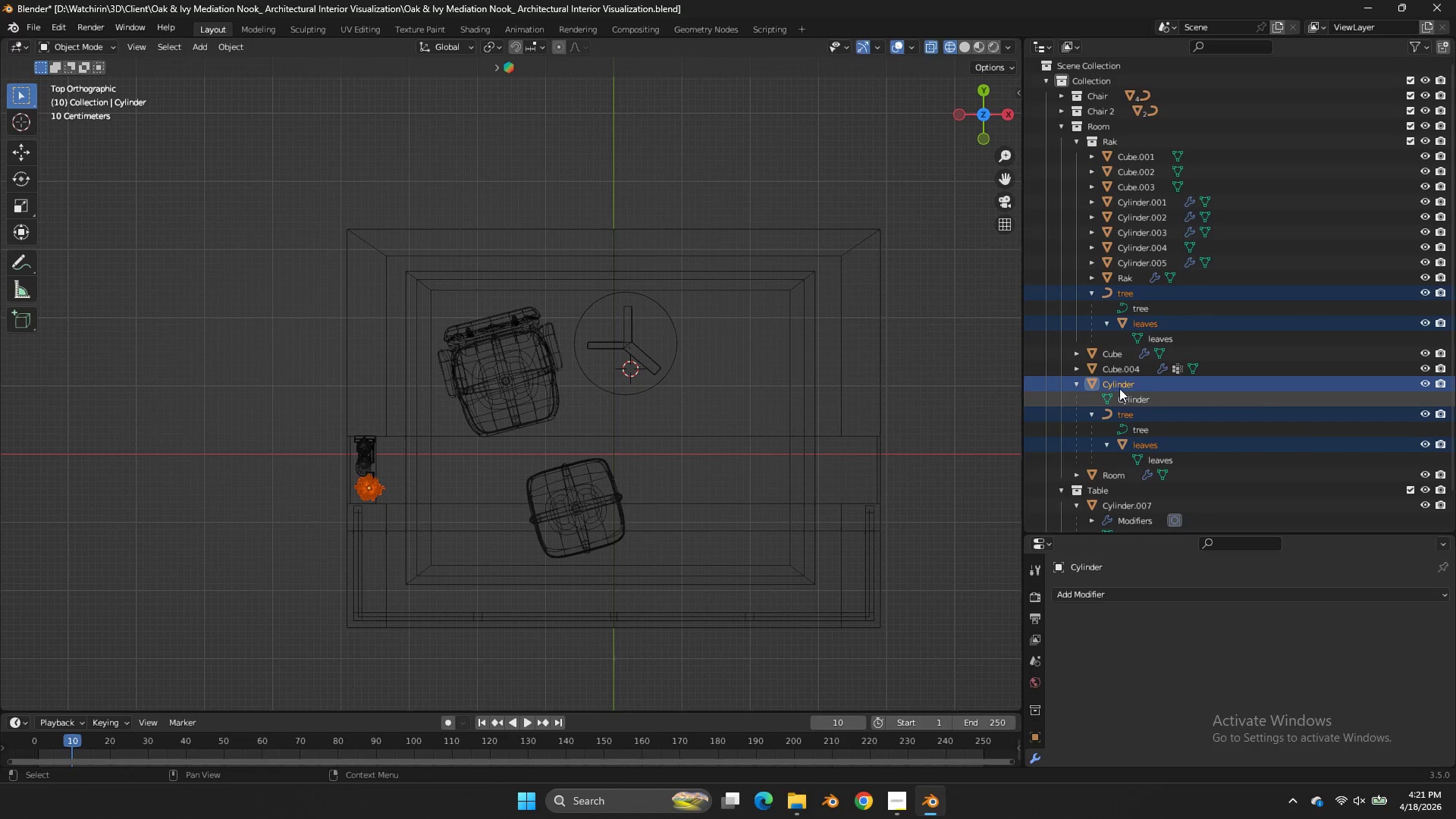 
left_click_drag(start_coordinate=[1116, 383], to_coordinate=[1109, 153])
 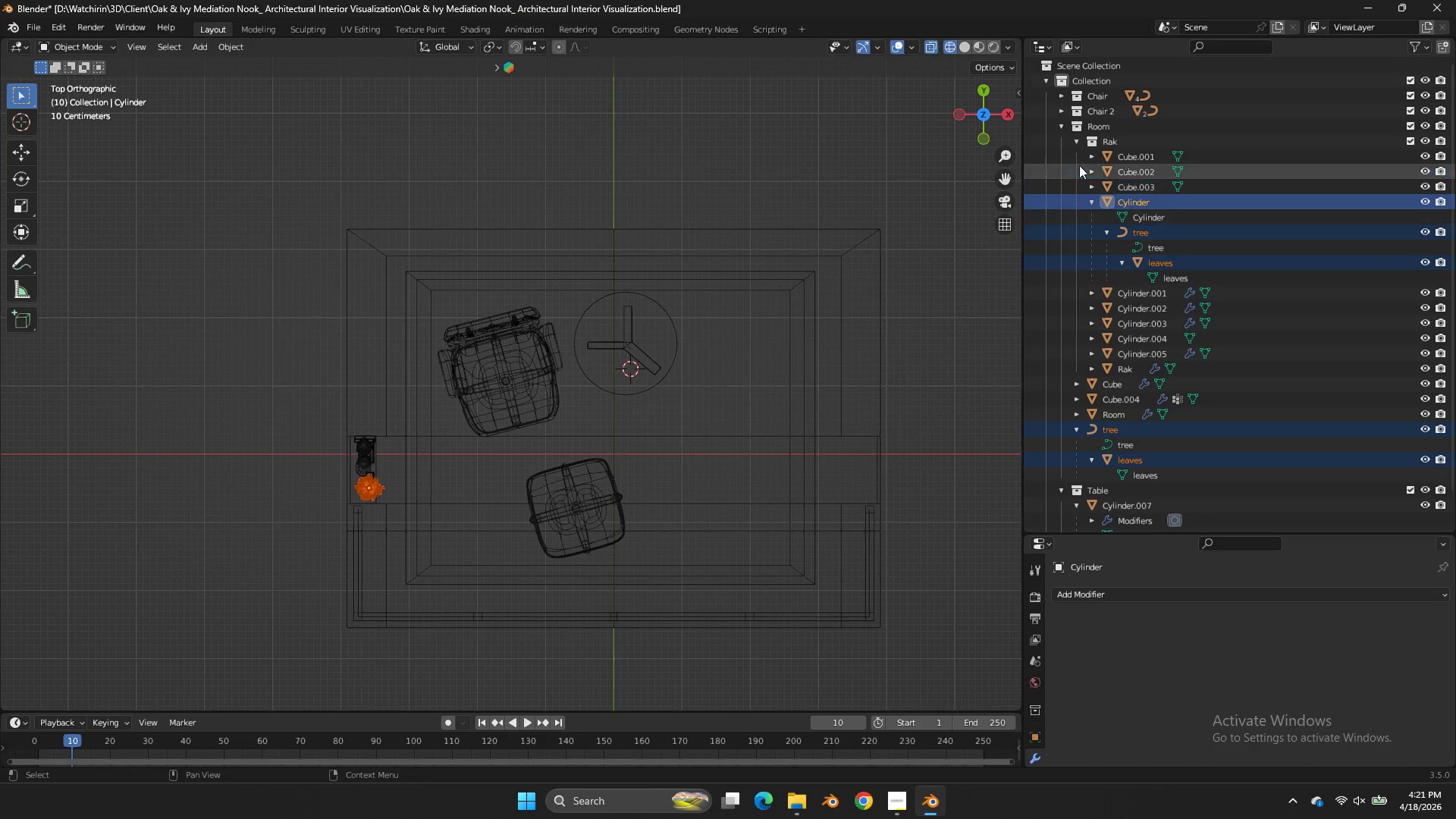 
left_click([1074, 143])
 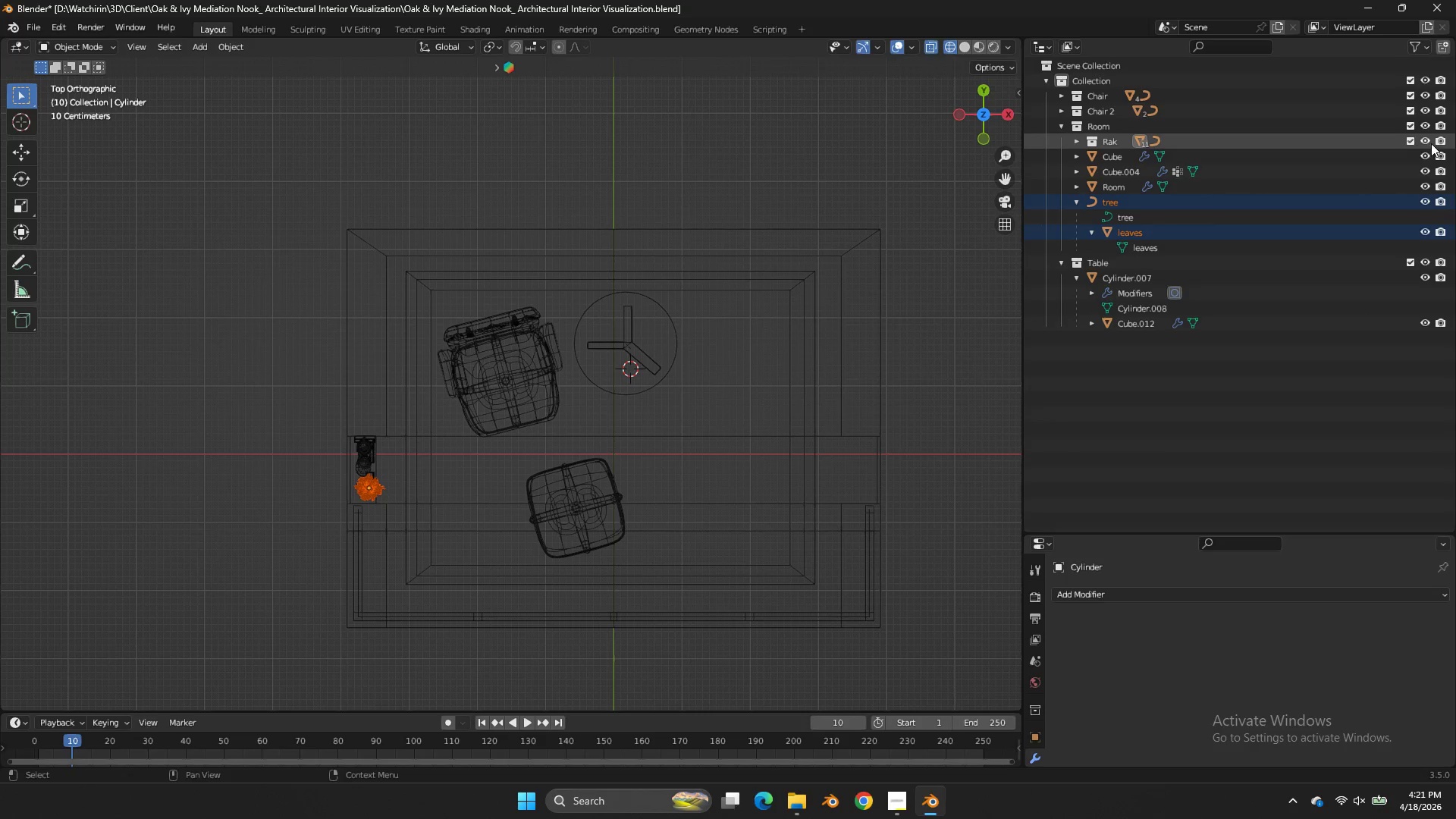 
left_click([1423, 142])
 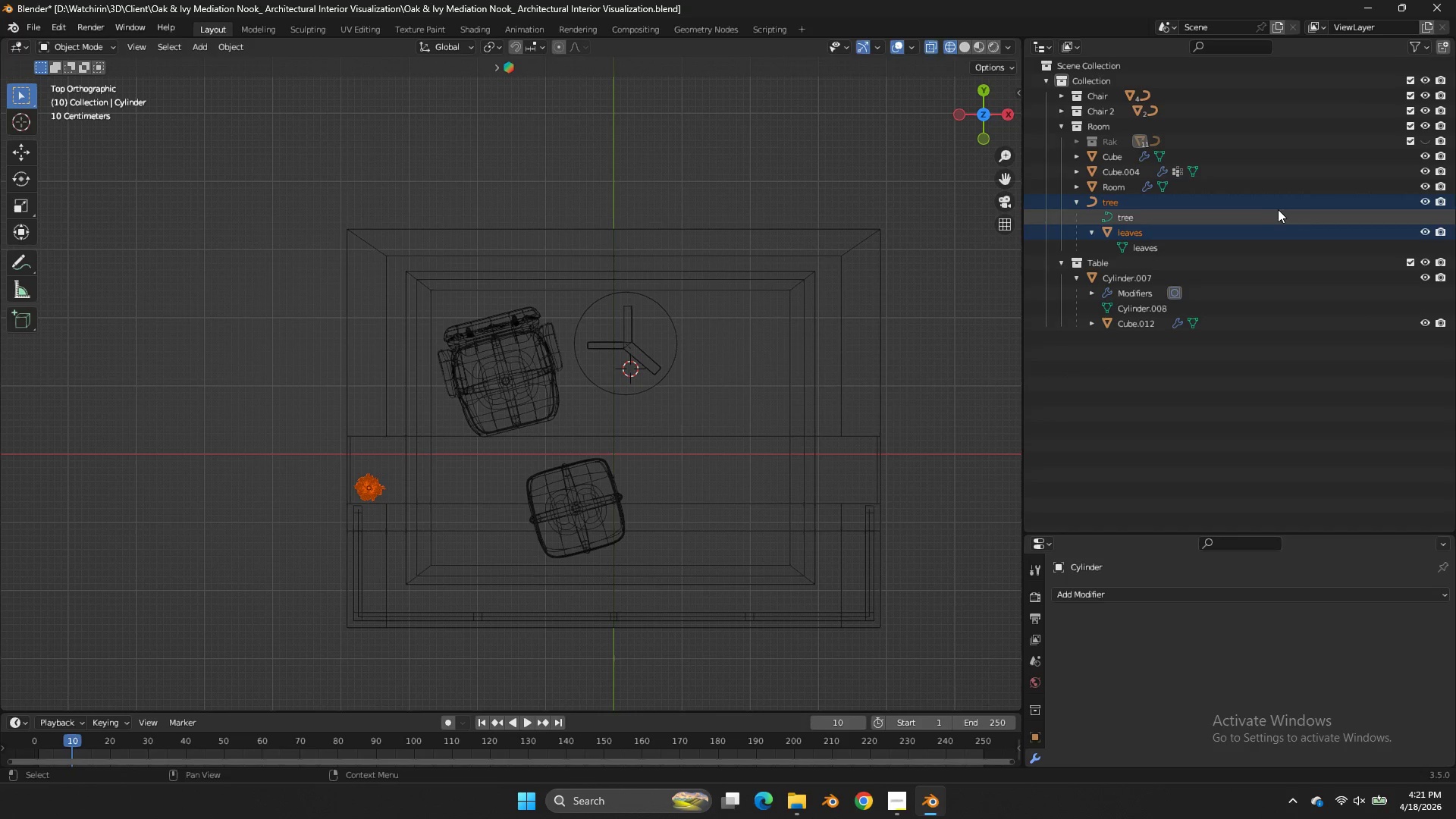 
left_click([1273, 199])
 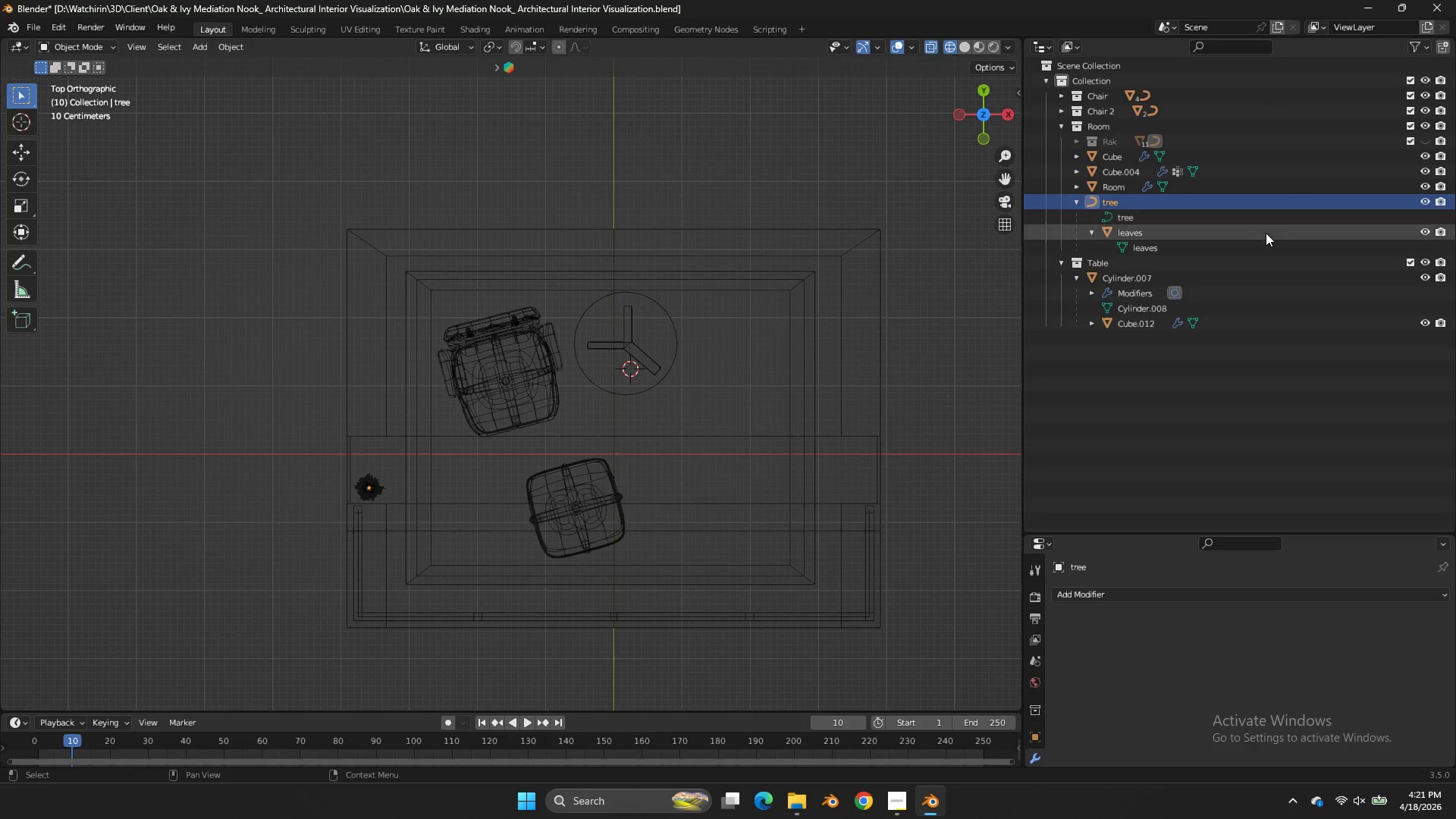 
hold_key(key=ShiftLeft, duration=0.44)
left_click([1266, 233])
 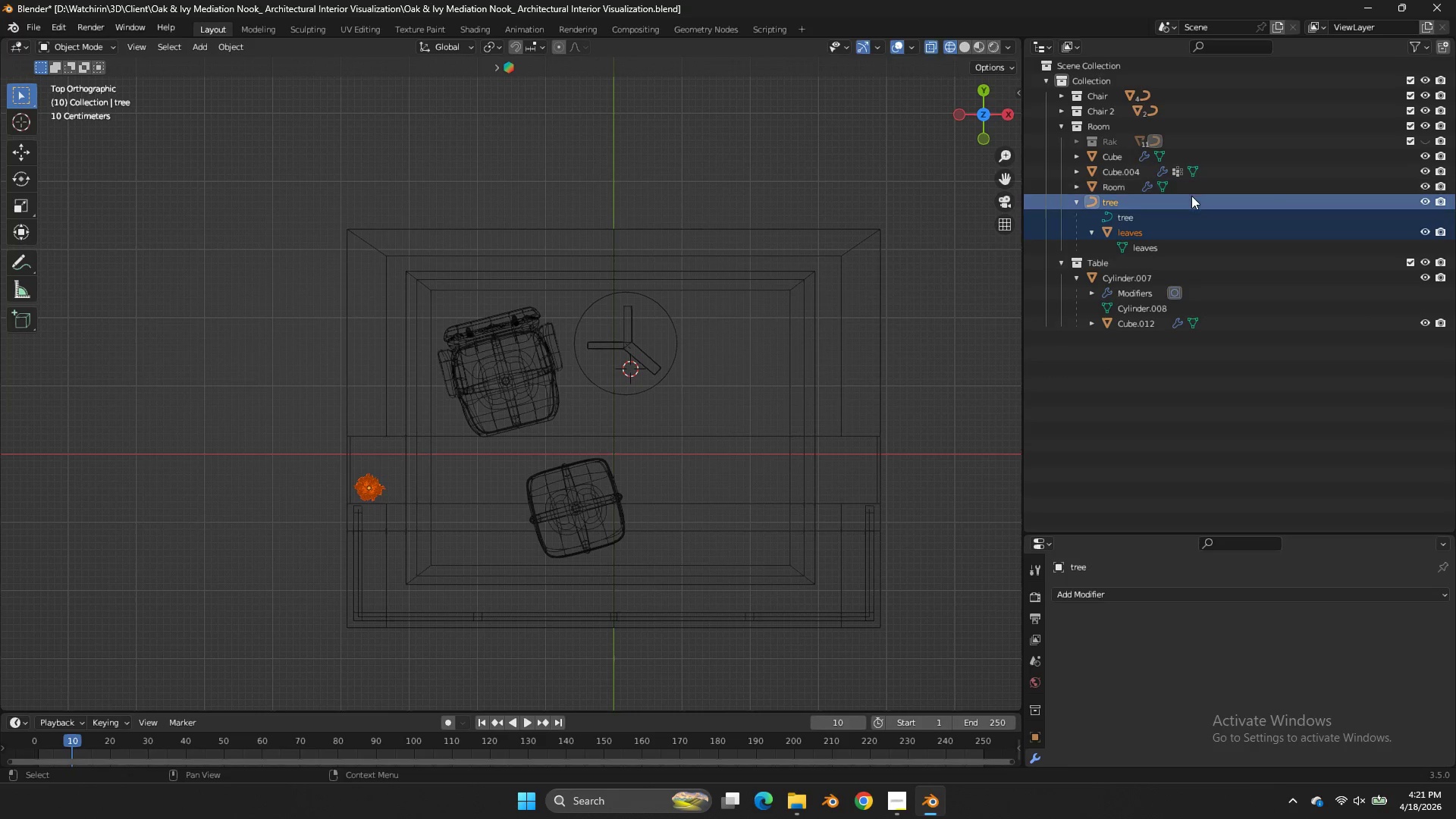 
left_click_drag(start_coordinate=[1191, 200], to_coordinate=[1156, 199])
 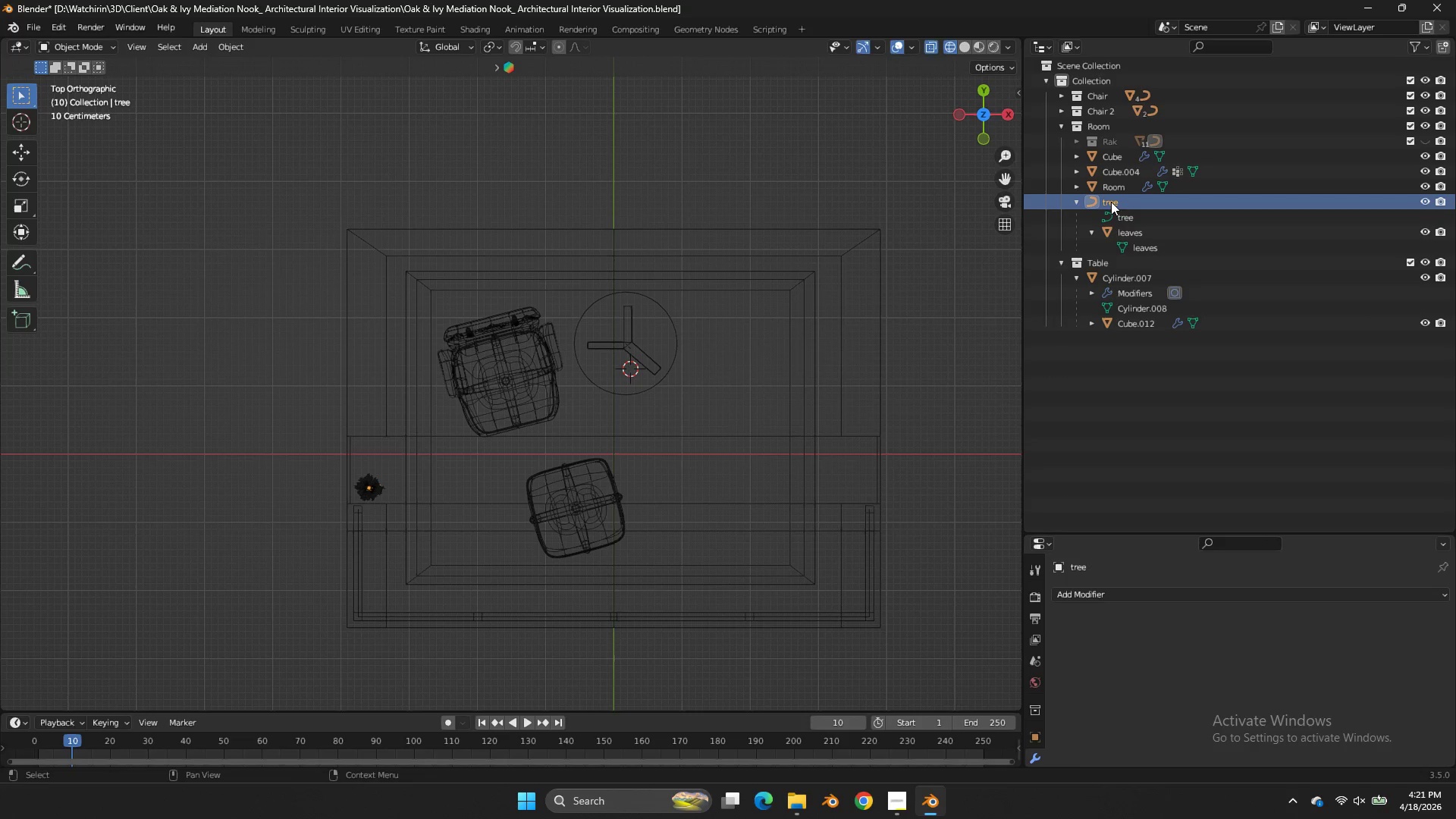 
left_click([1111, 202])
 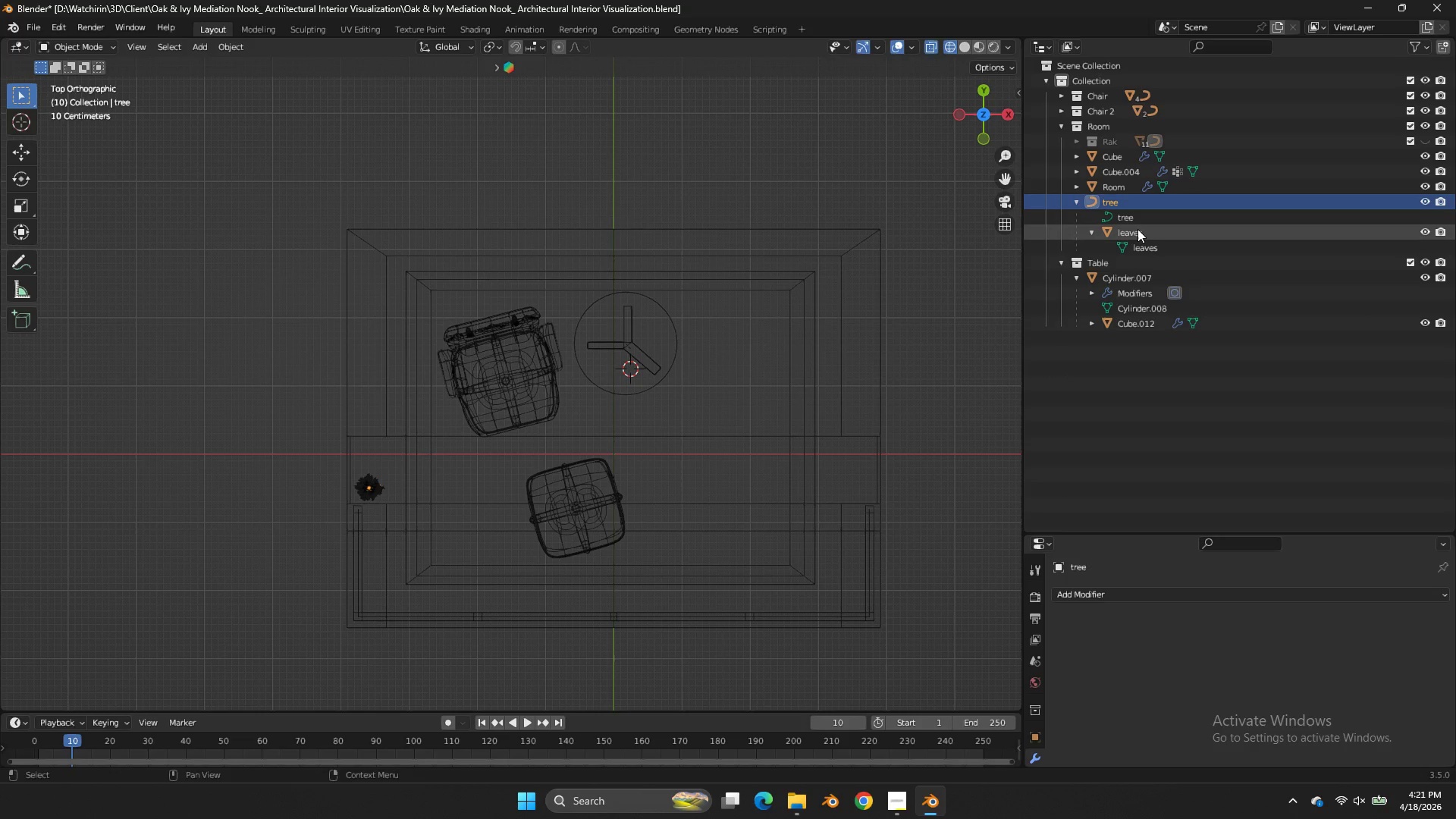 
hold_key(key=ShiftLeft, duration=0.78)
left_click([1133, 245])
 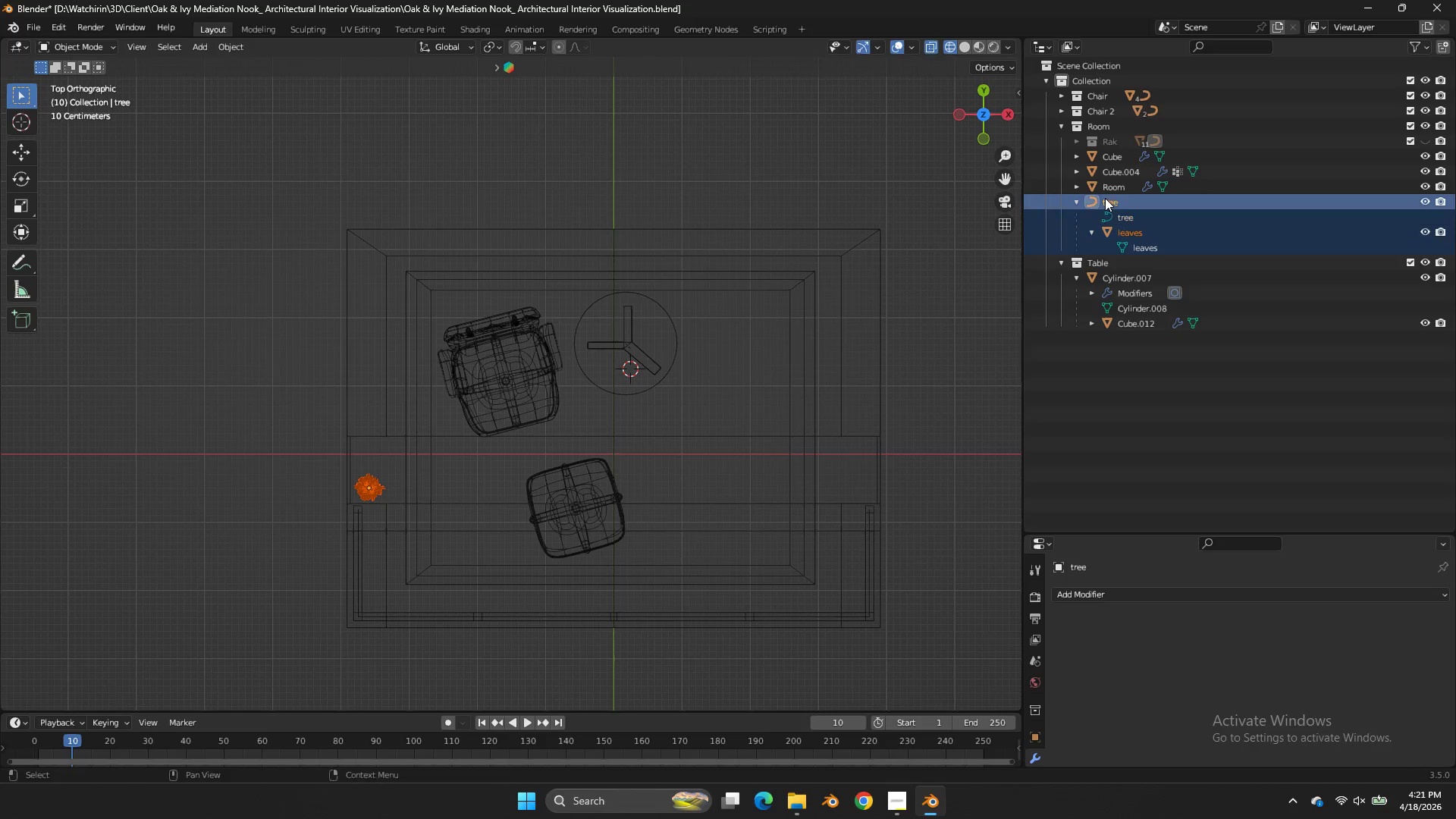 
left_click_drag(start_coordinate=[1105, 198], to_coordinate=[1112, 140])
 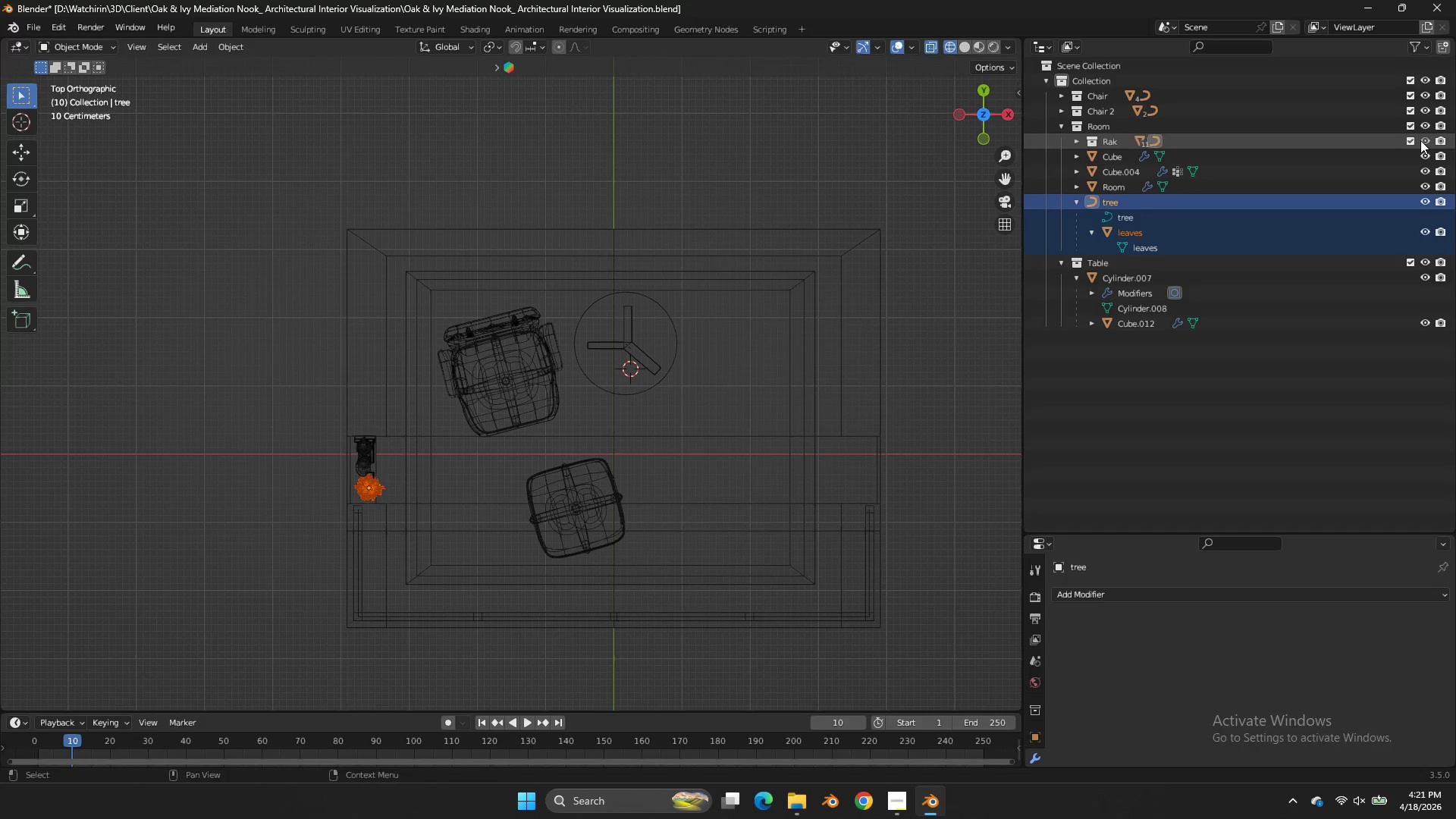 
double_click([1420, 140])
 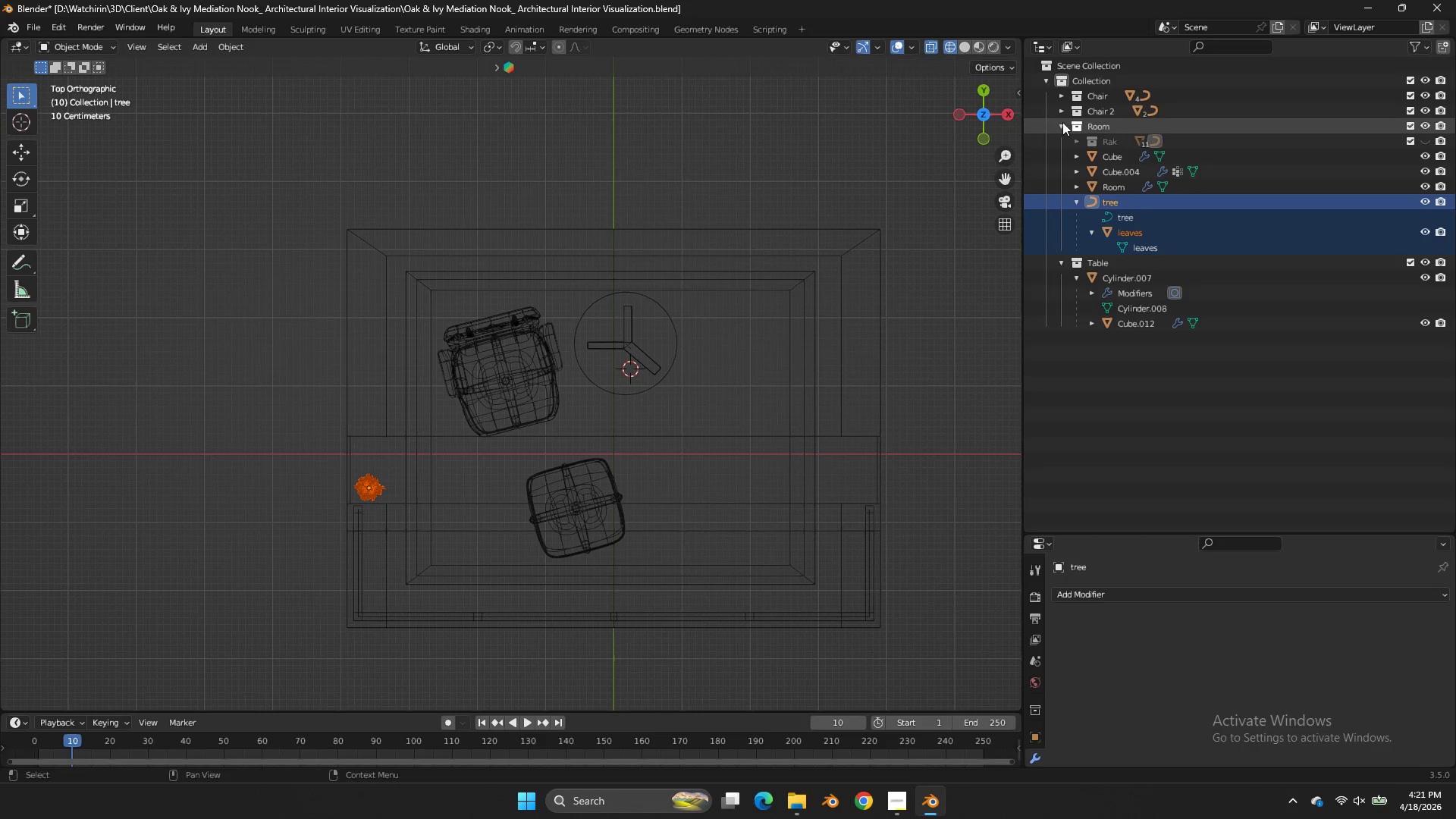 
left_click([1060, 122])
 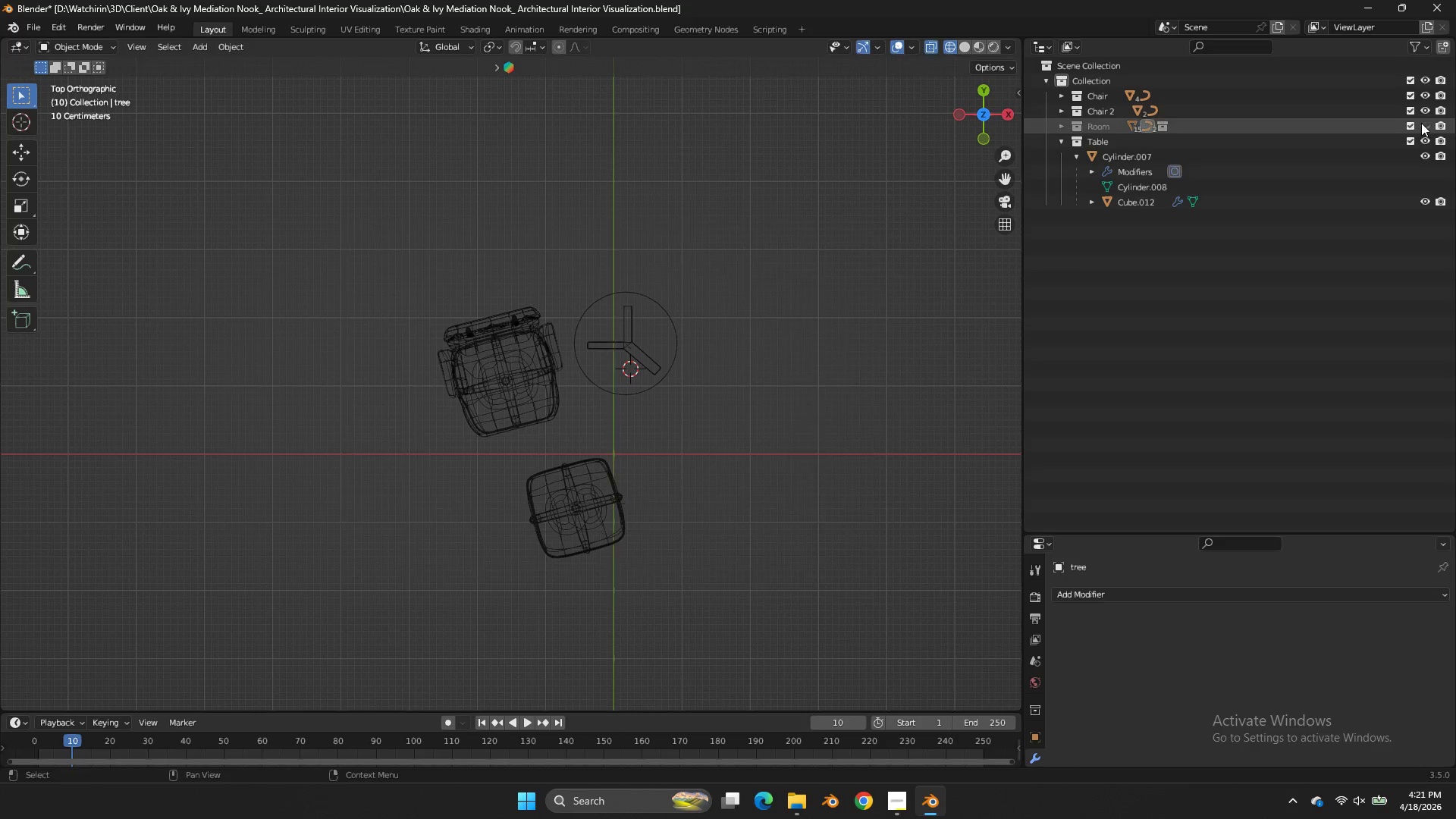 
double_click([1421, 123])
 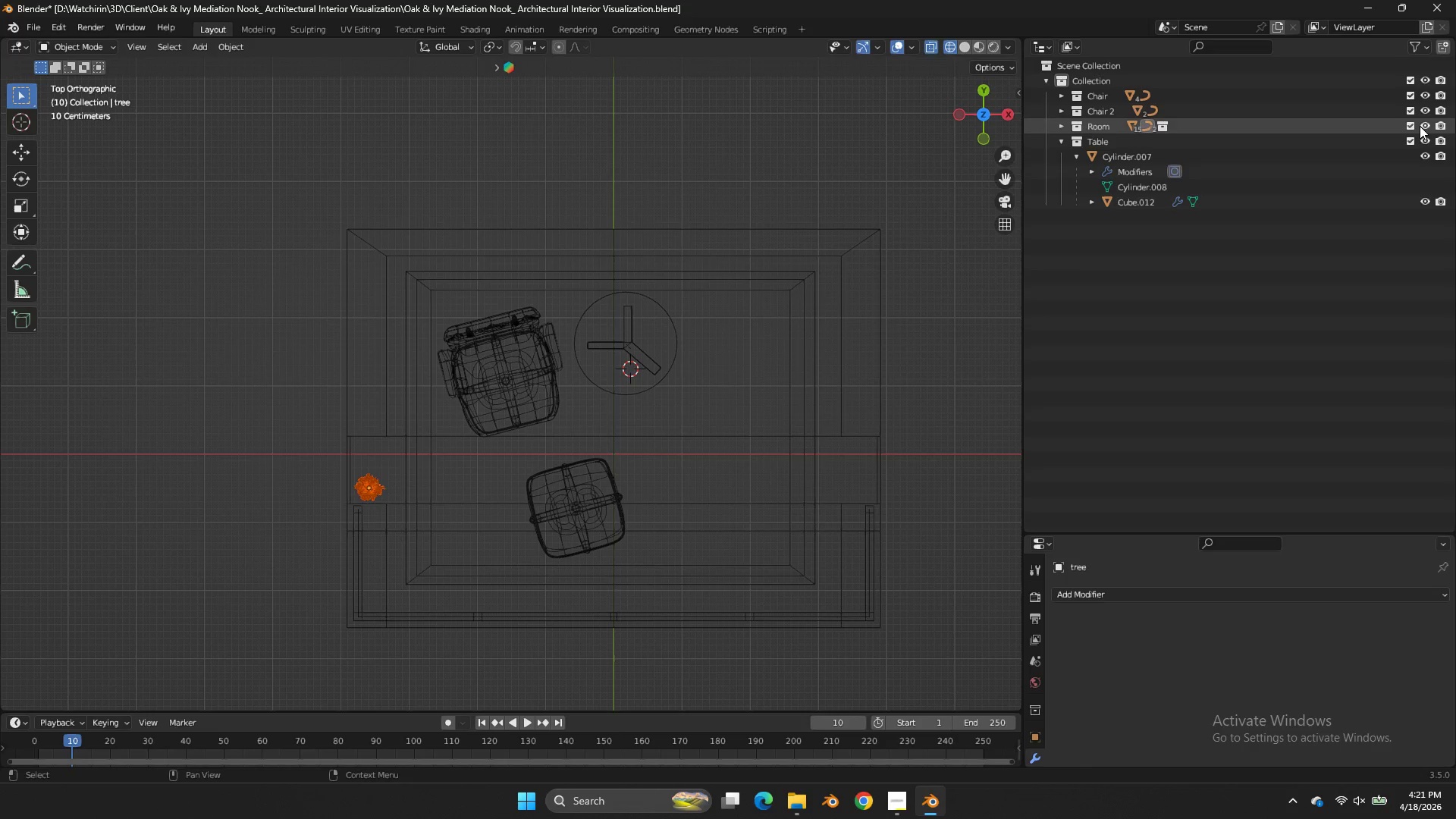 
left_click([1420, 126])
 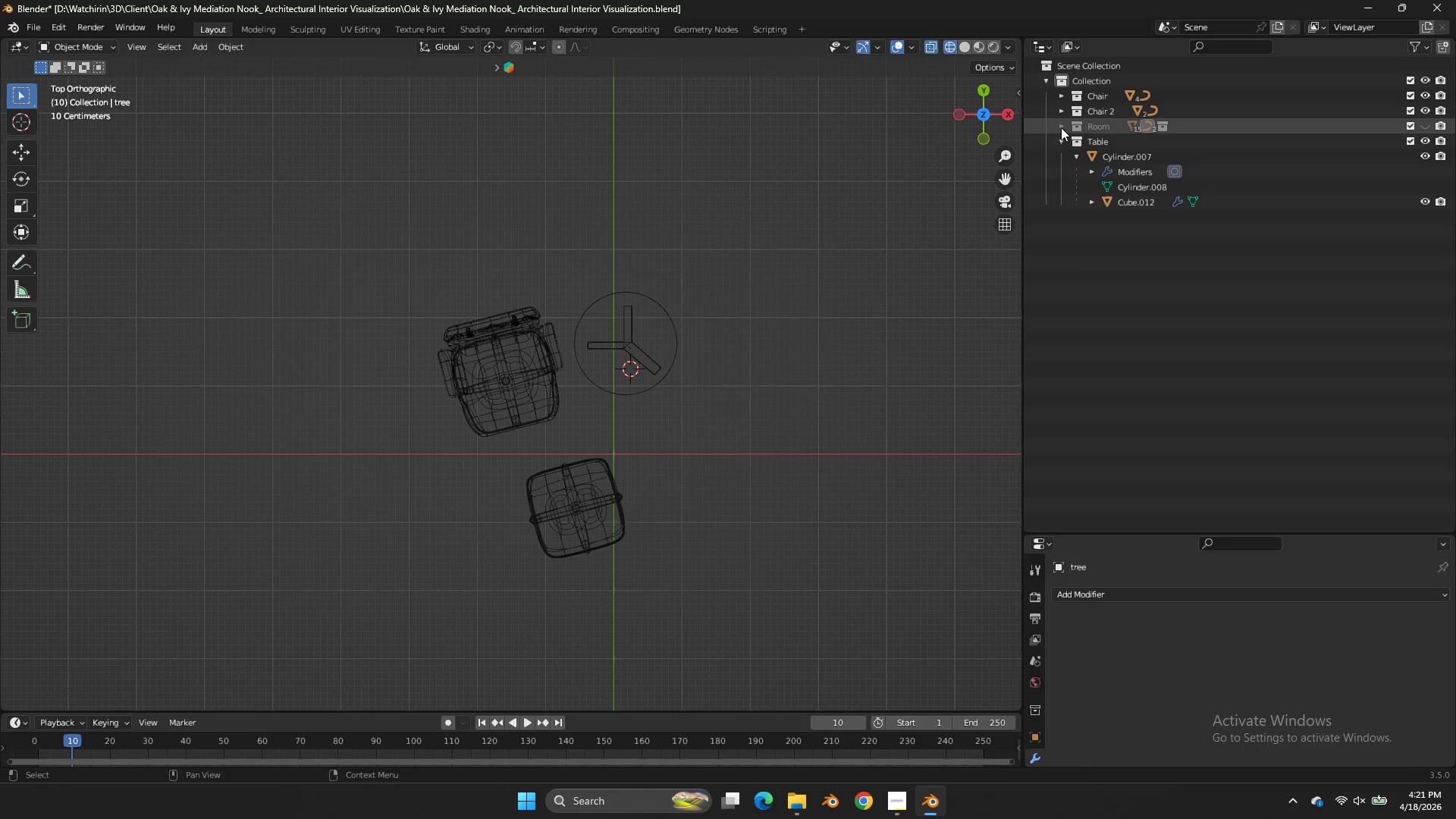 
left_click([1057, 127])
 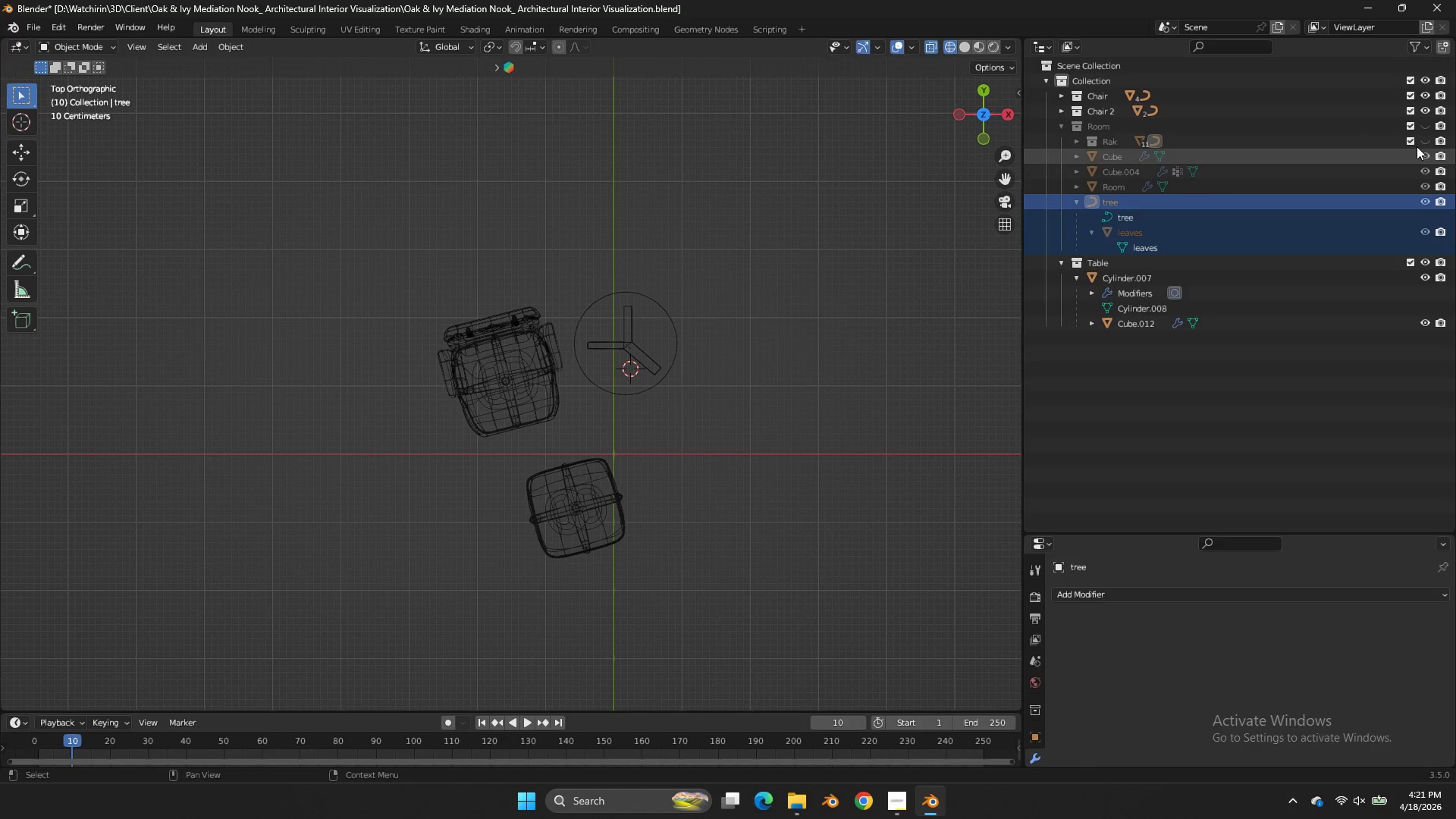 
left_click([1423, 146])
 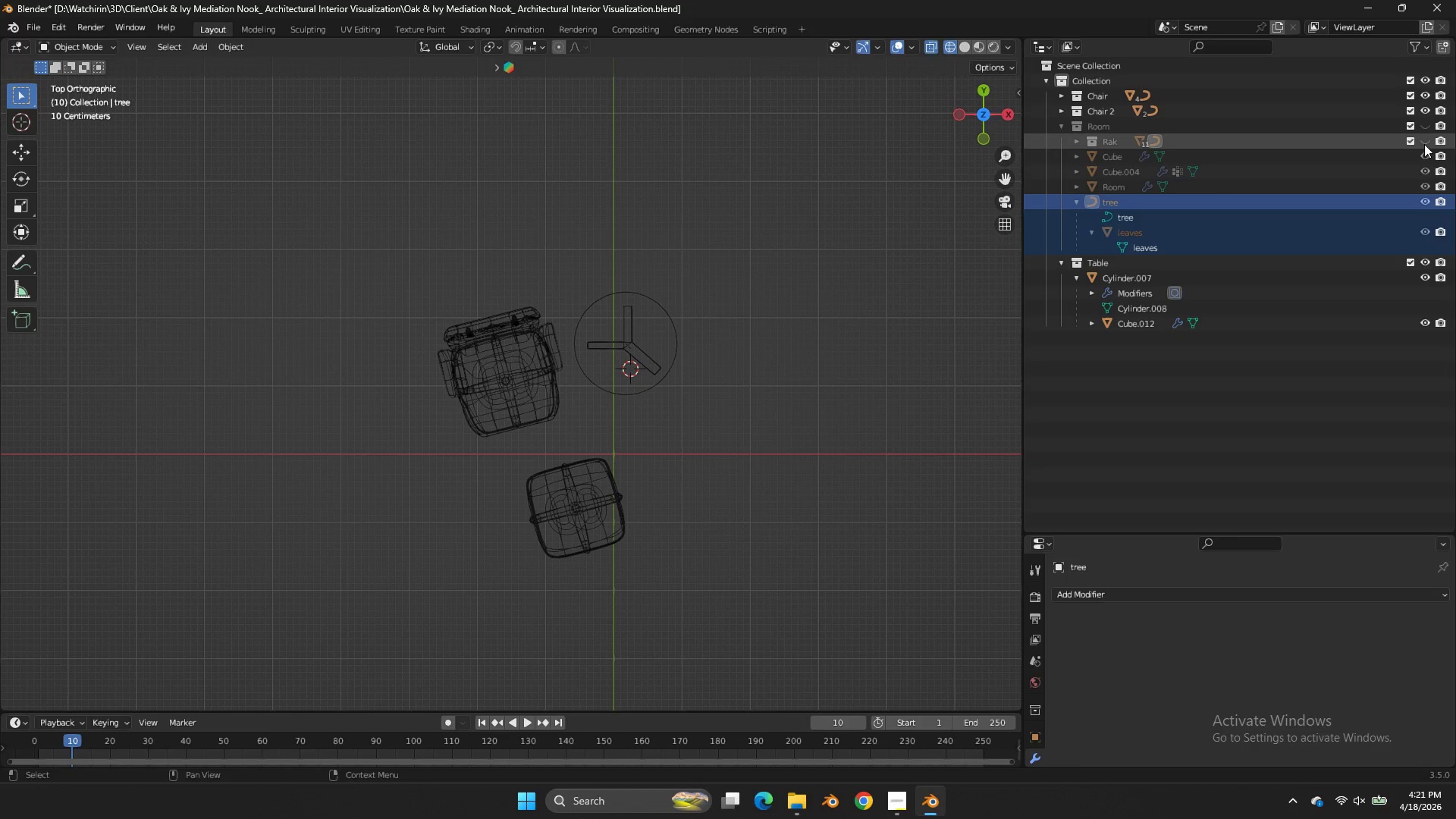 
double_click([1424, 144])
 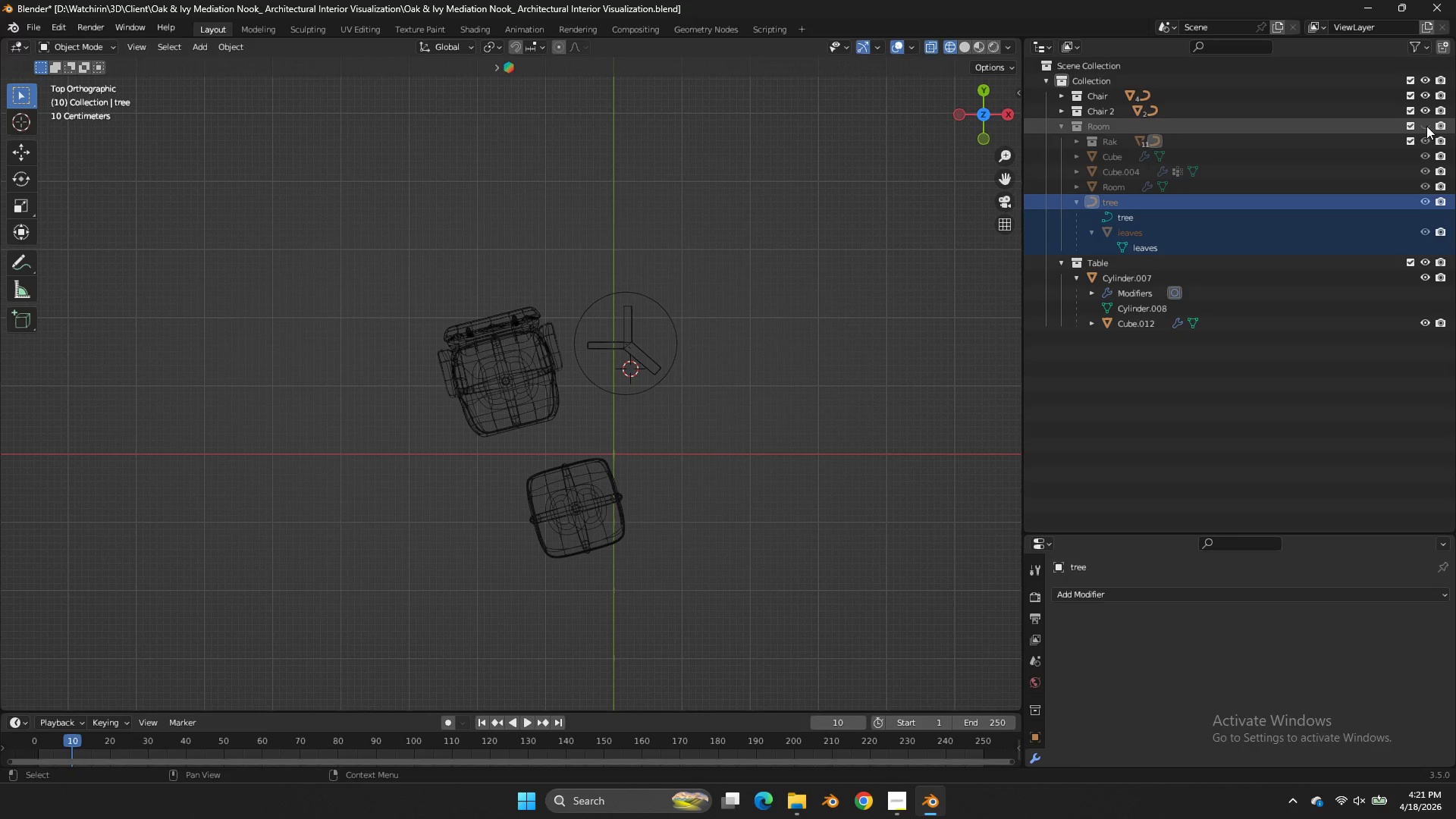 
triple_click([1426, 126])
 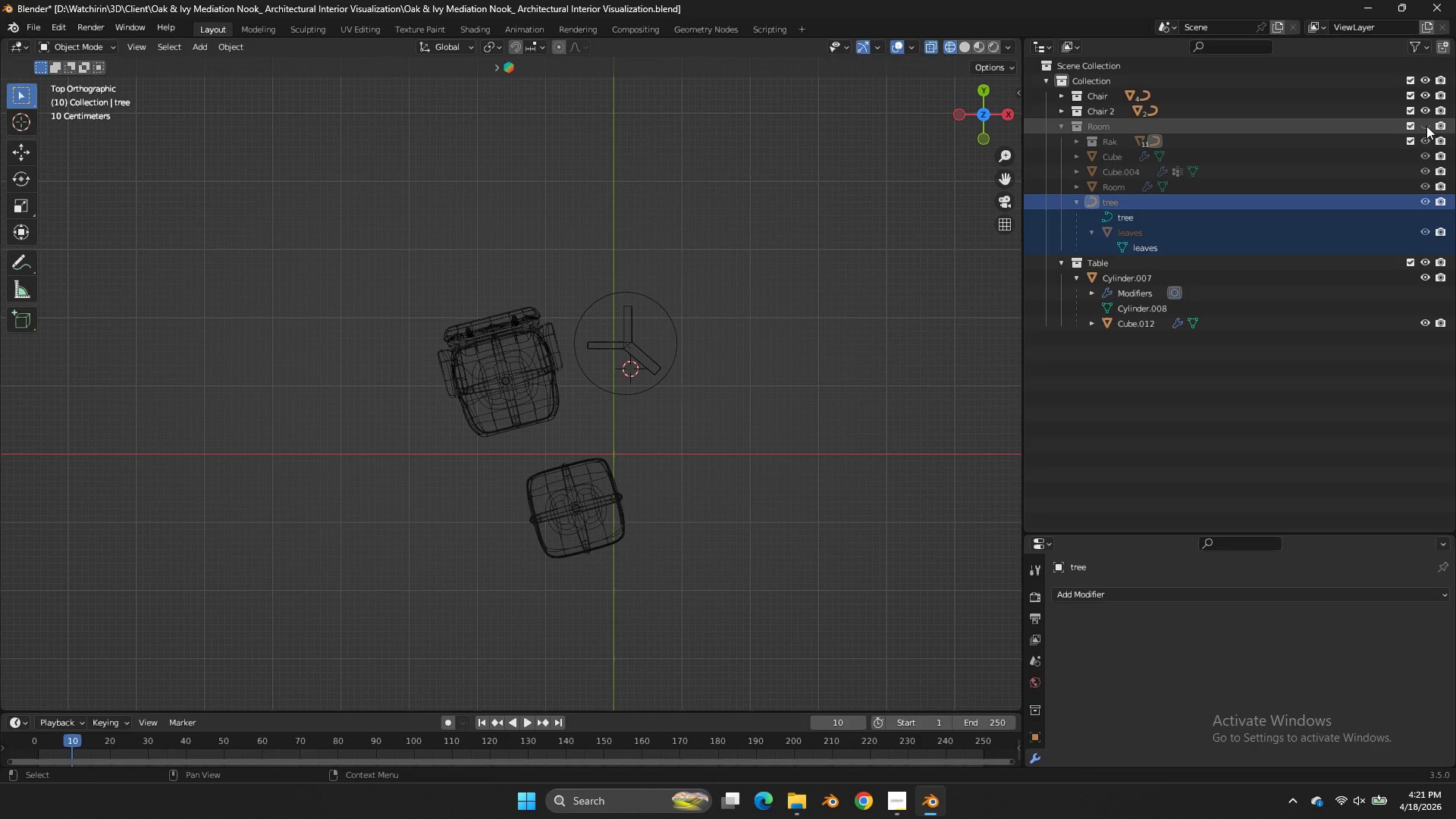 
double_click([1426, 126])
 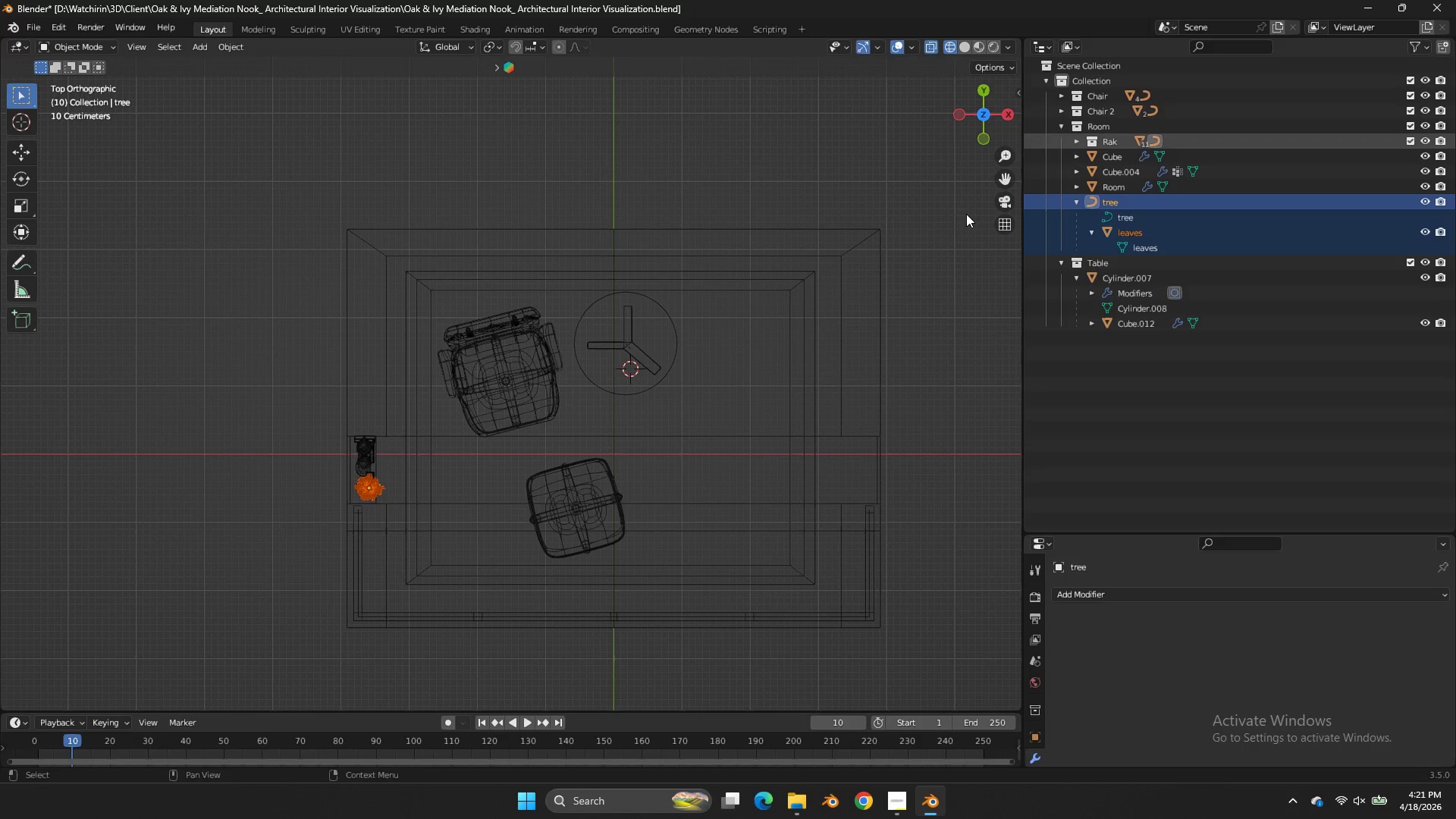 
key(Z)
 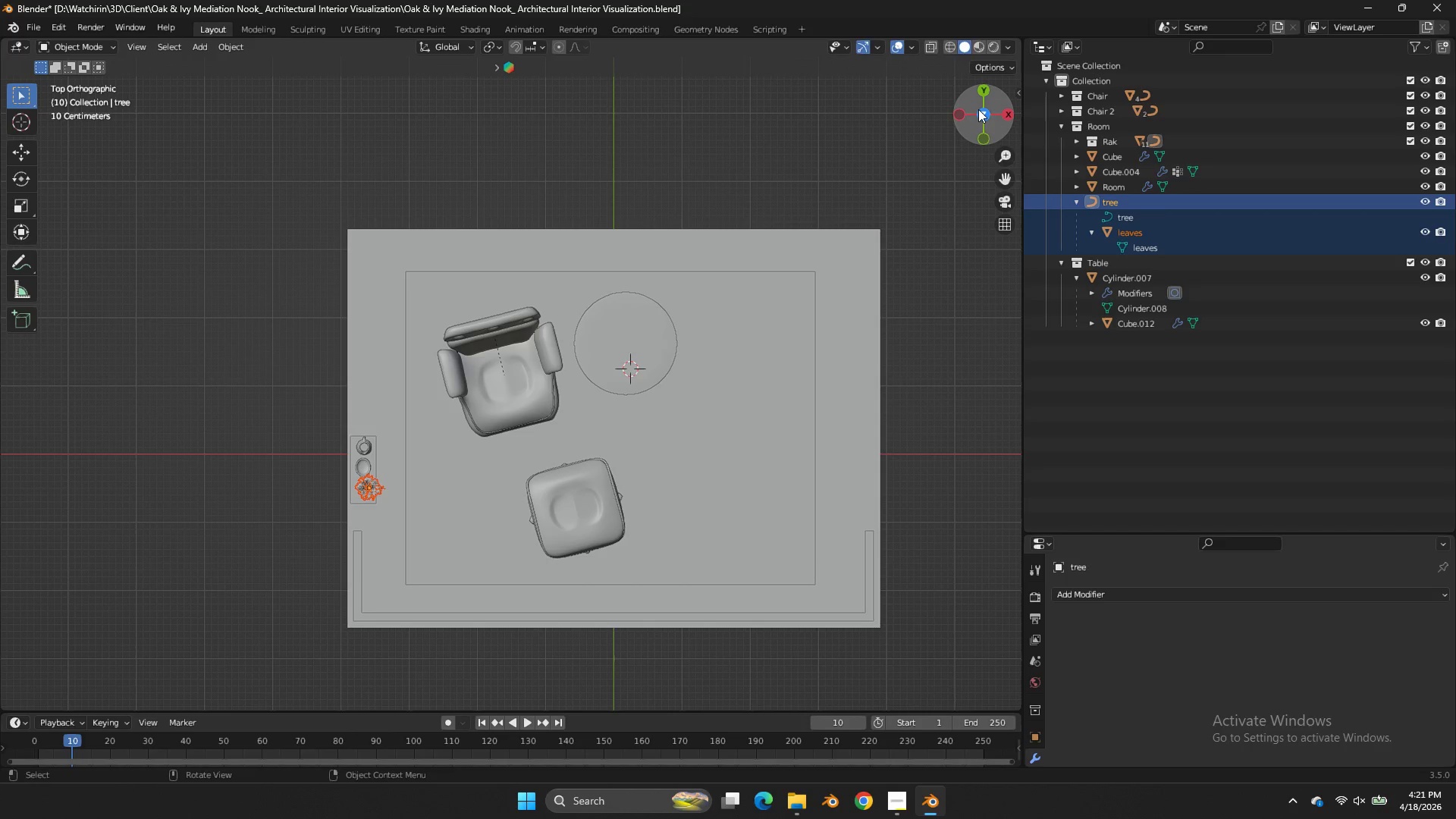 
left_click_drag(start_coordinate=[983, 104], to_coordinate=[829, 665])
 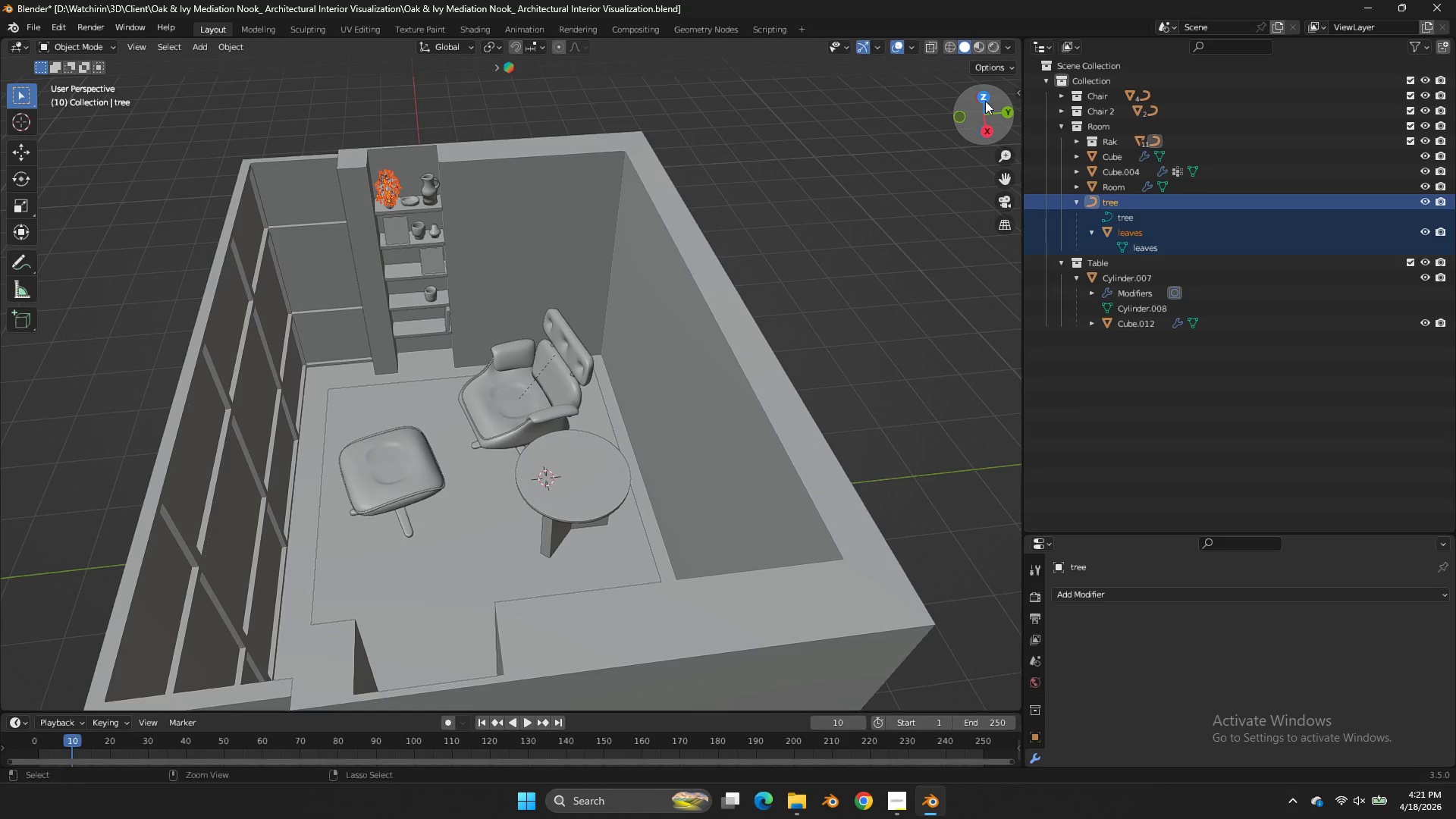 
key(Control+S)
 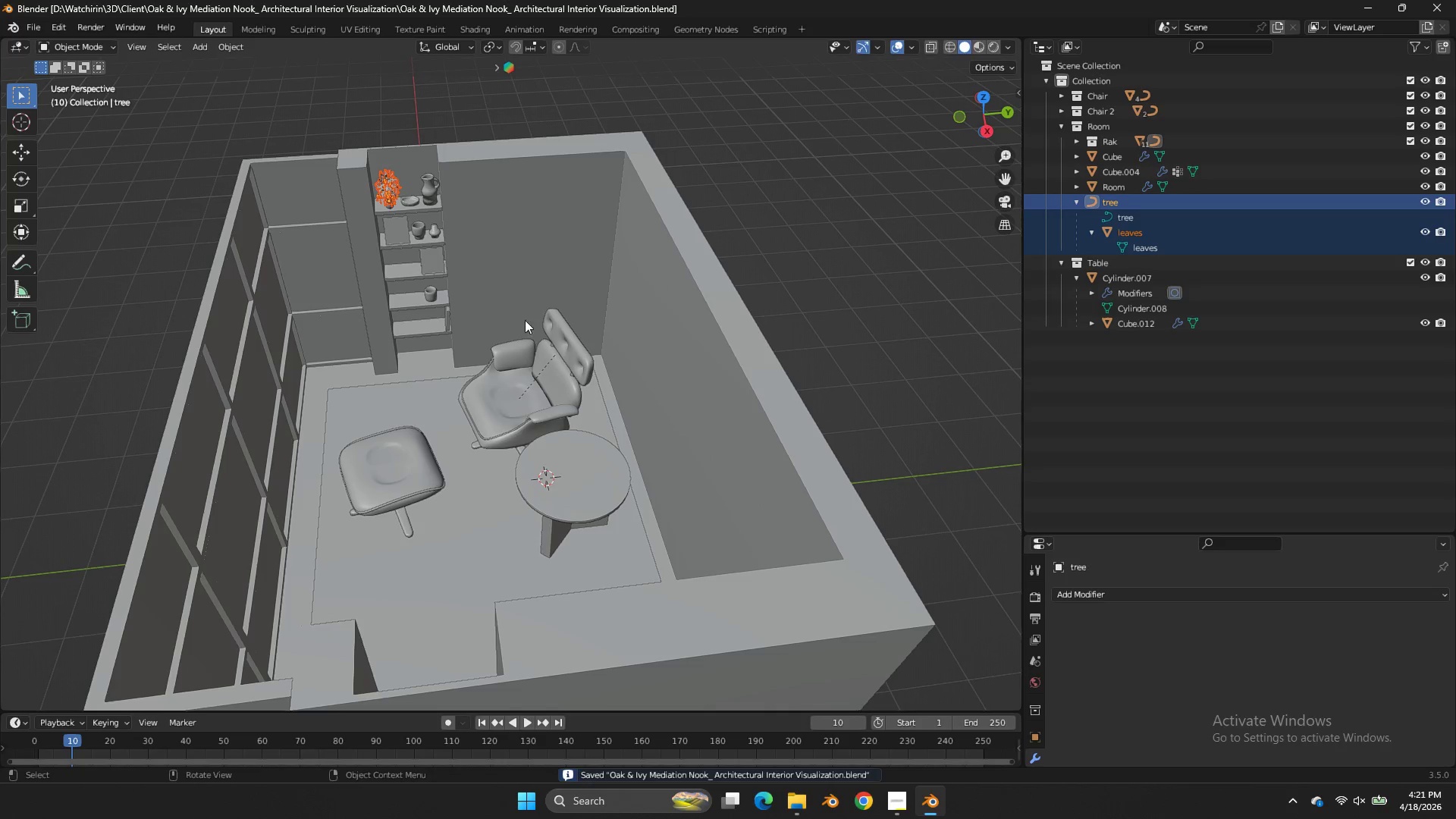 
left_click([444, 324])
 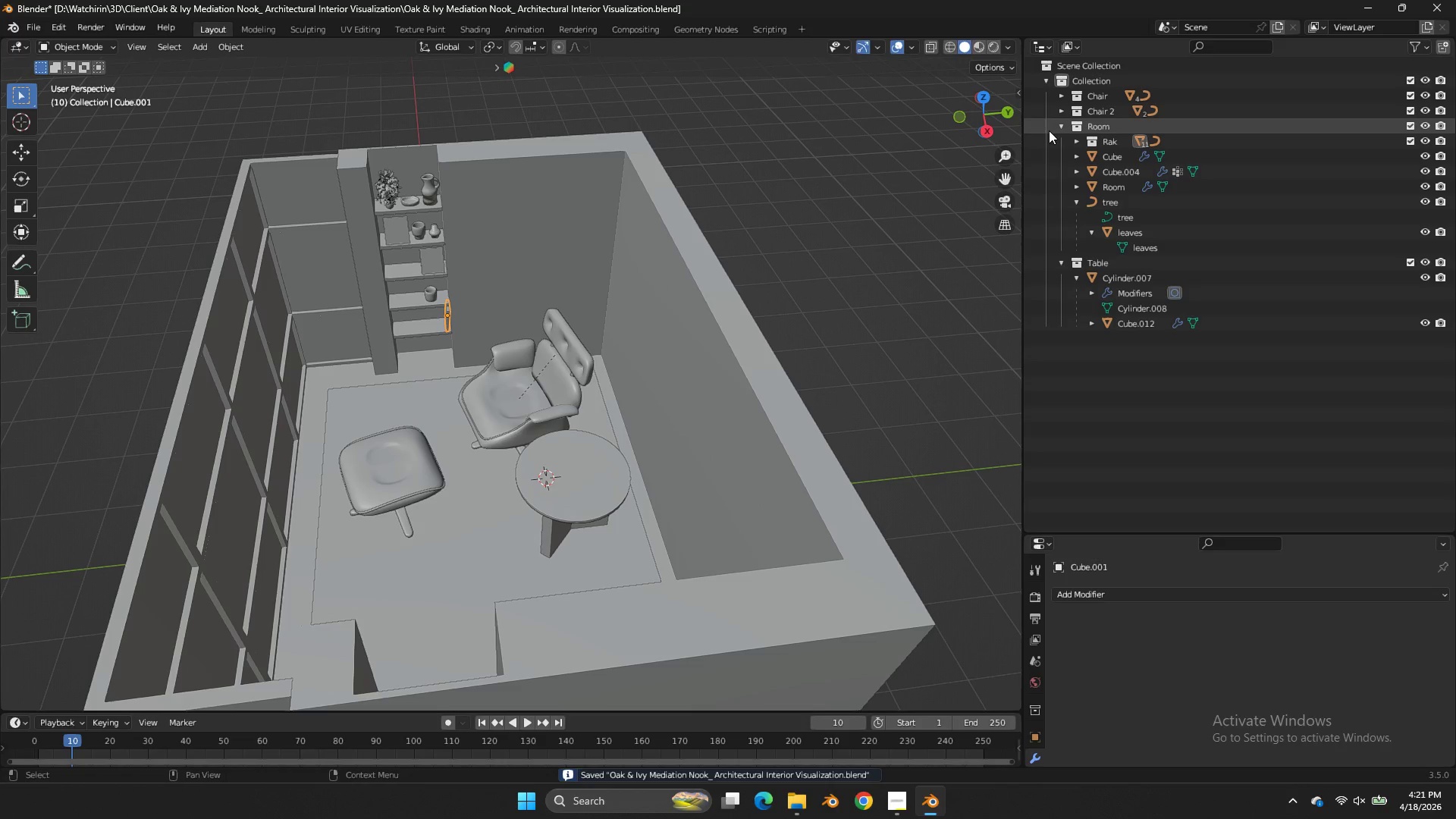 
left_click_drag(start_coordinate=[1058, 126], to_coordinate=[1061, 105])
 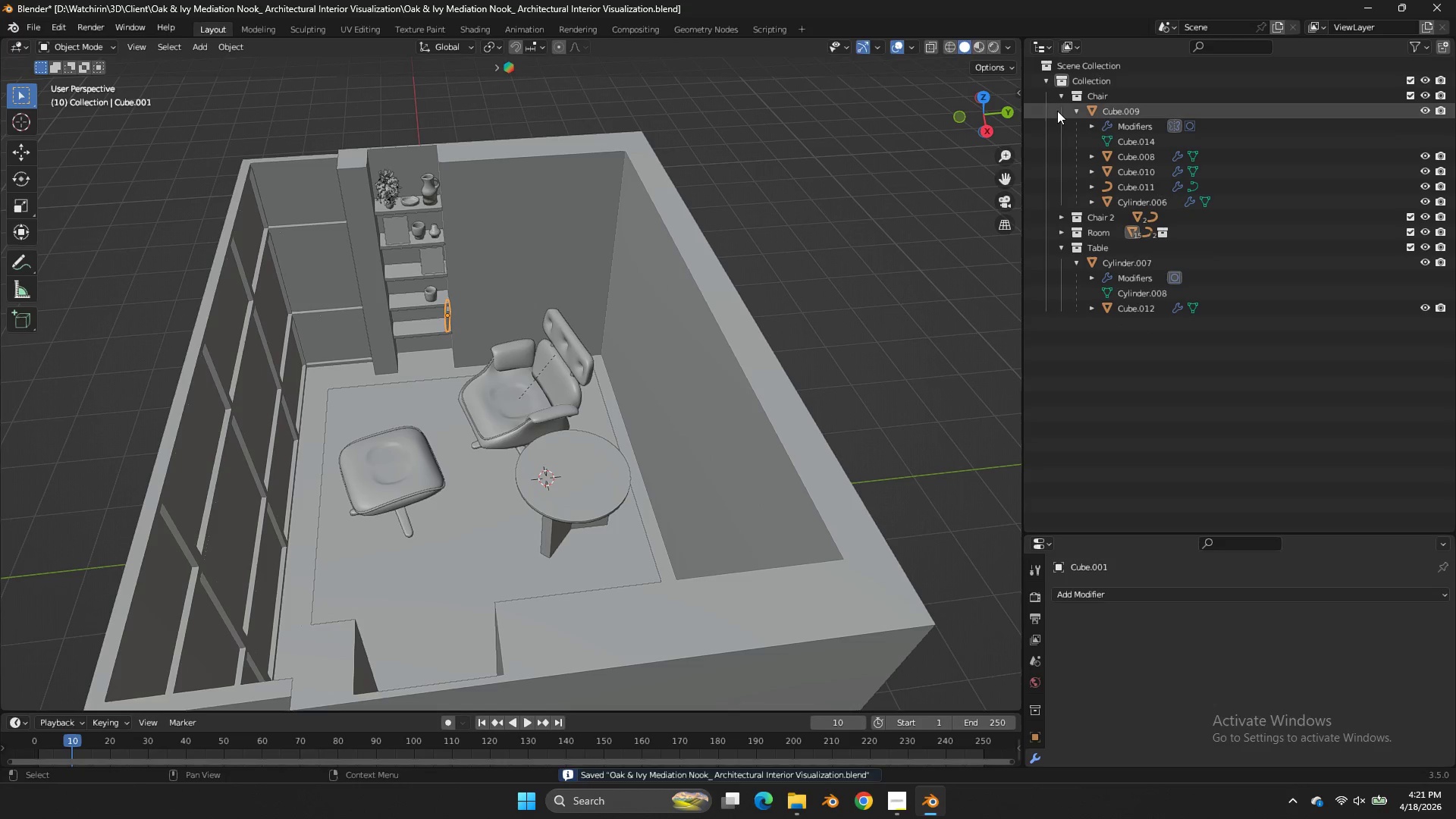 
double_click([1057, 111])
 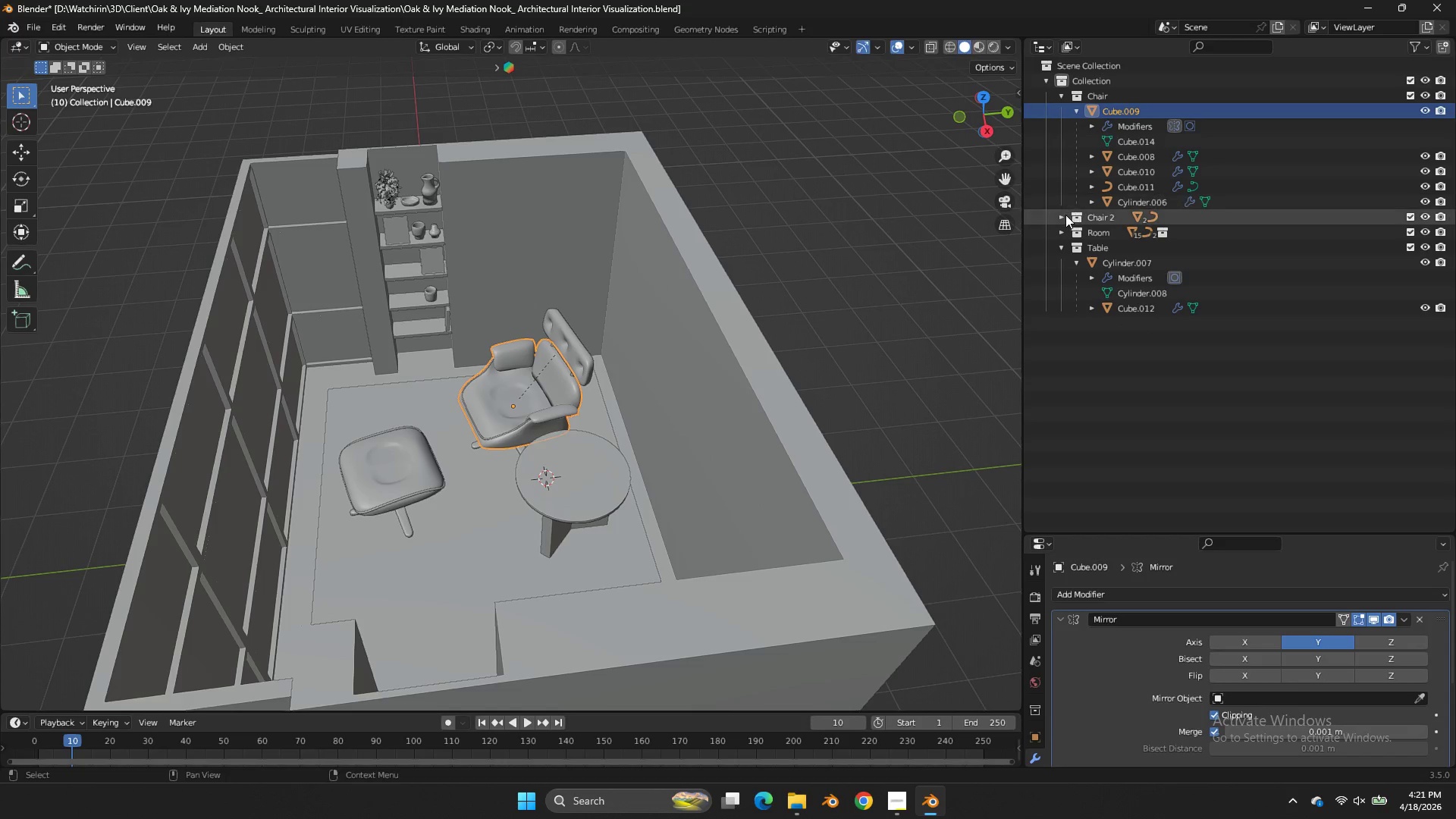 
left_click([1060, 215])
 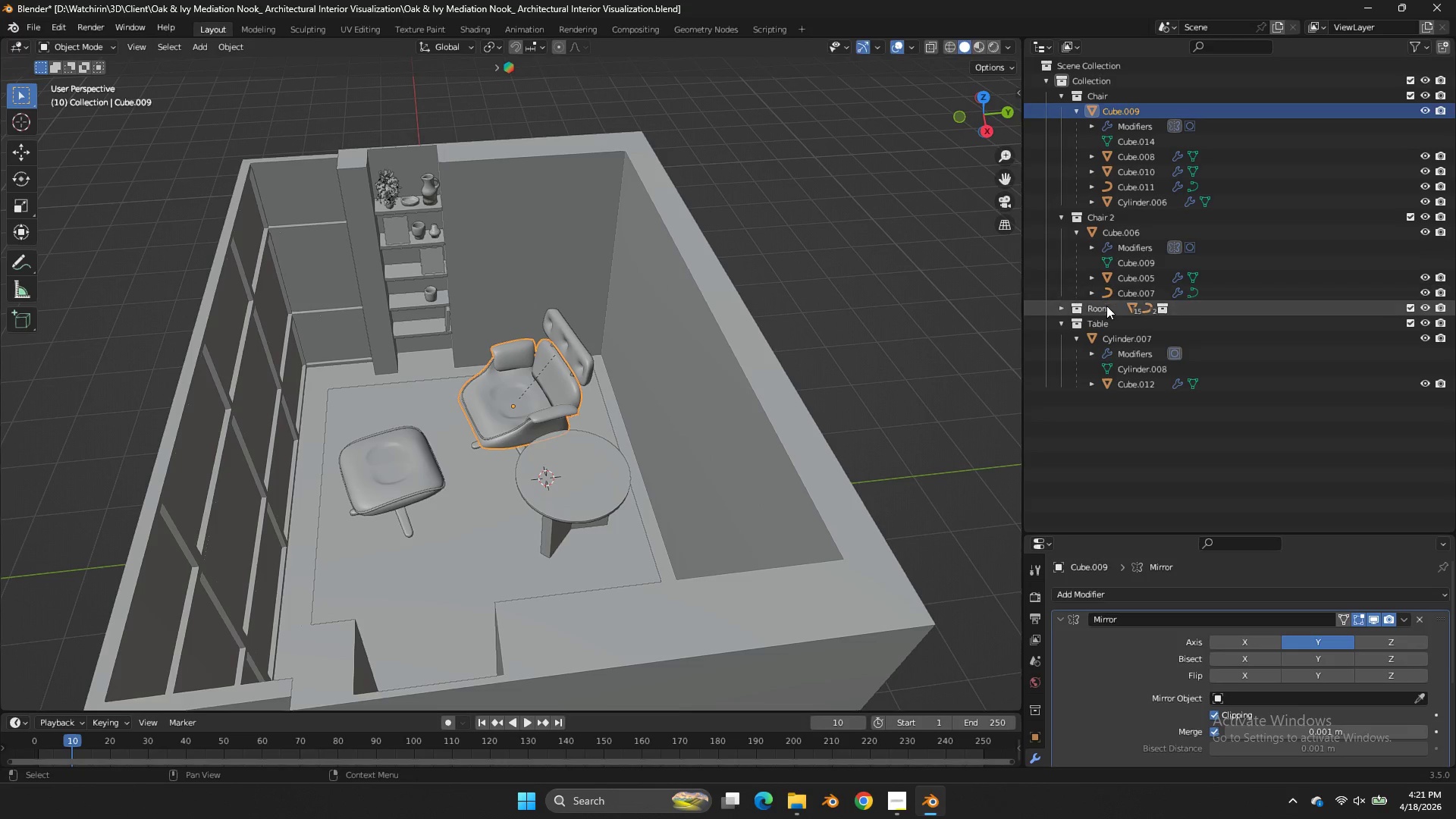 
left_click([1107, 308])
 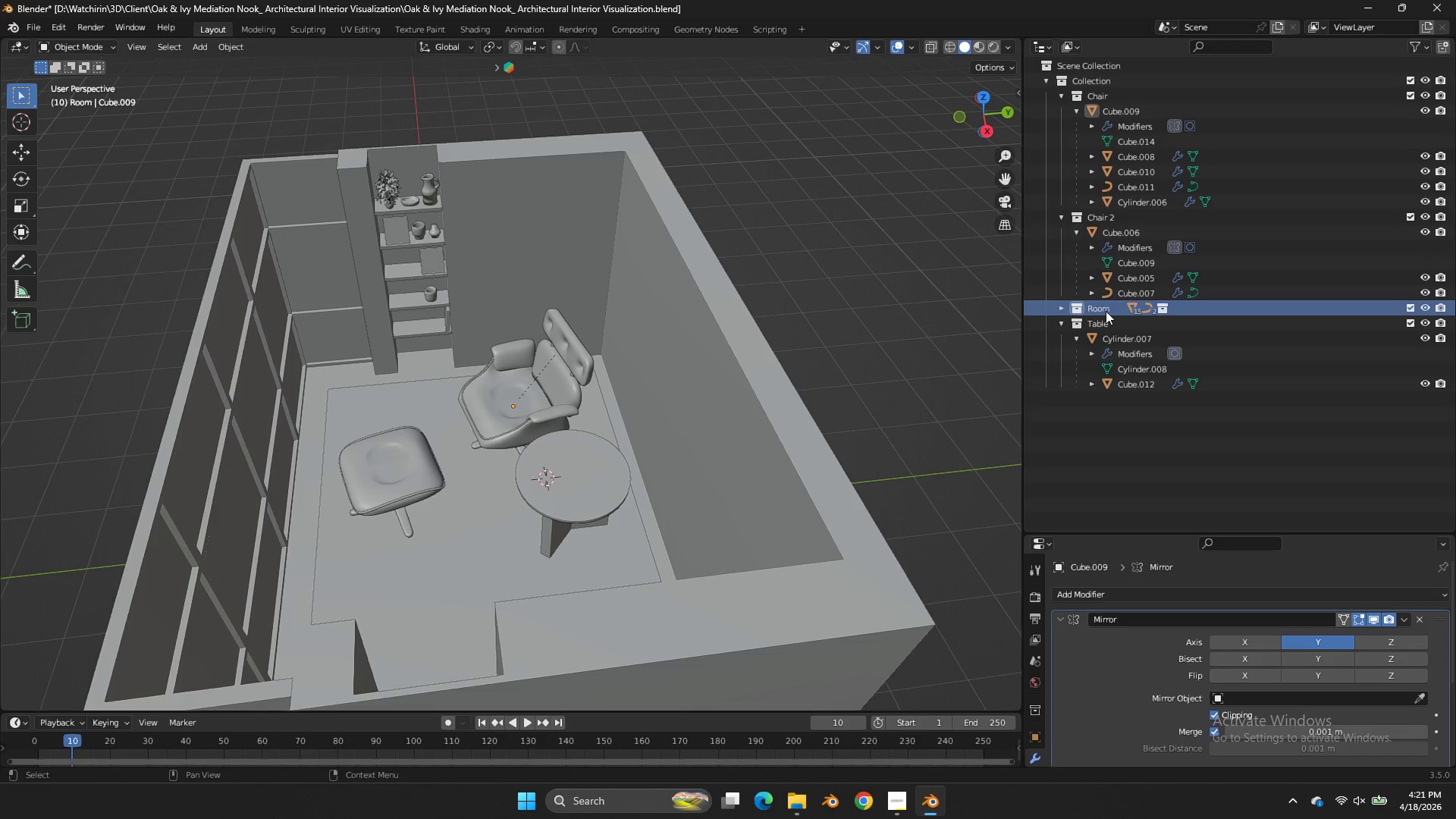 
left_click_drag(start_coordinate=[1103, 311], to_coordinate=[1121, 89])
 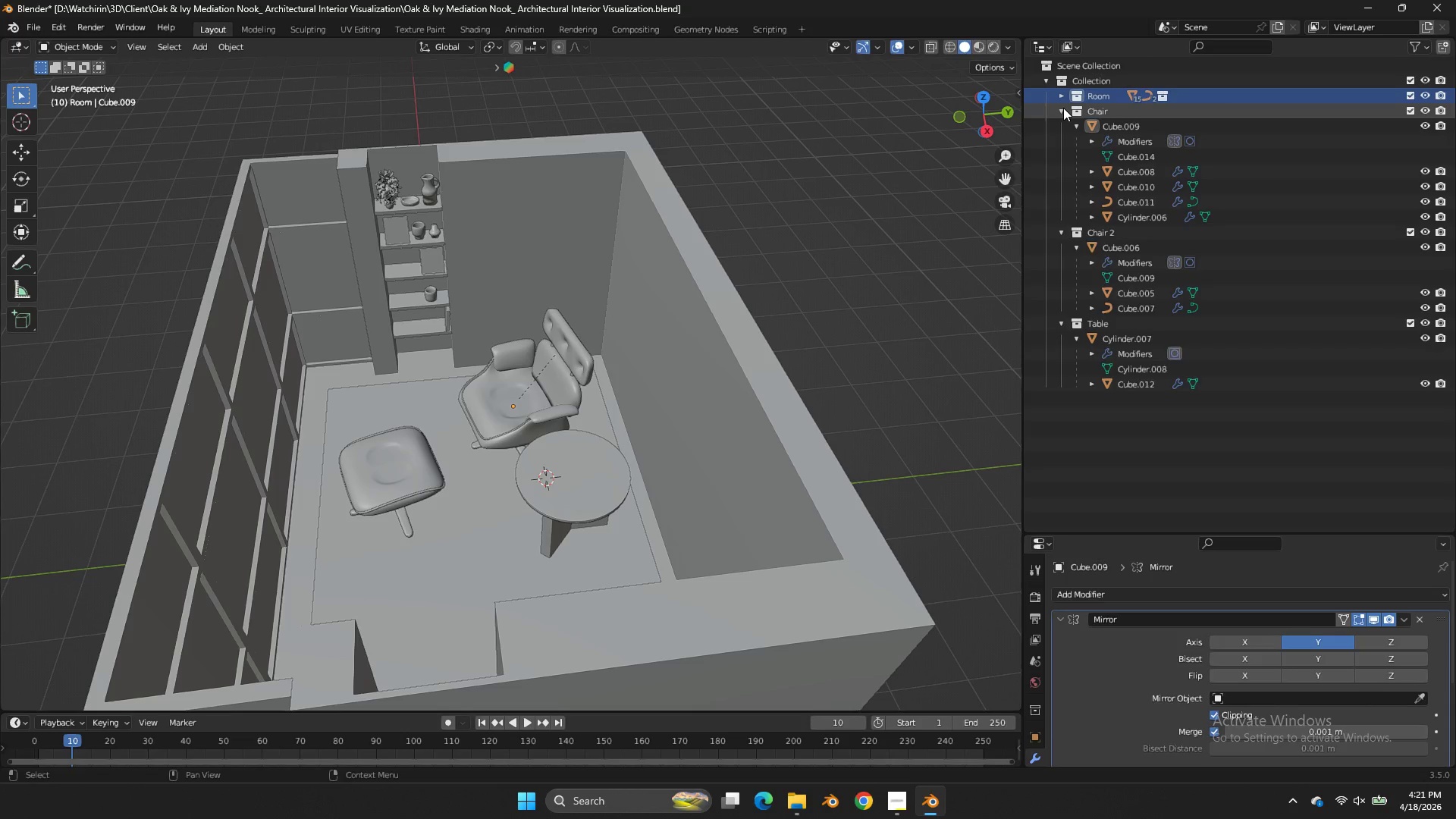 
double_click([1063, 108])
 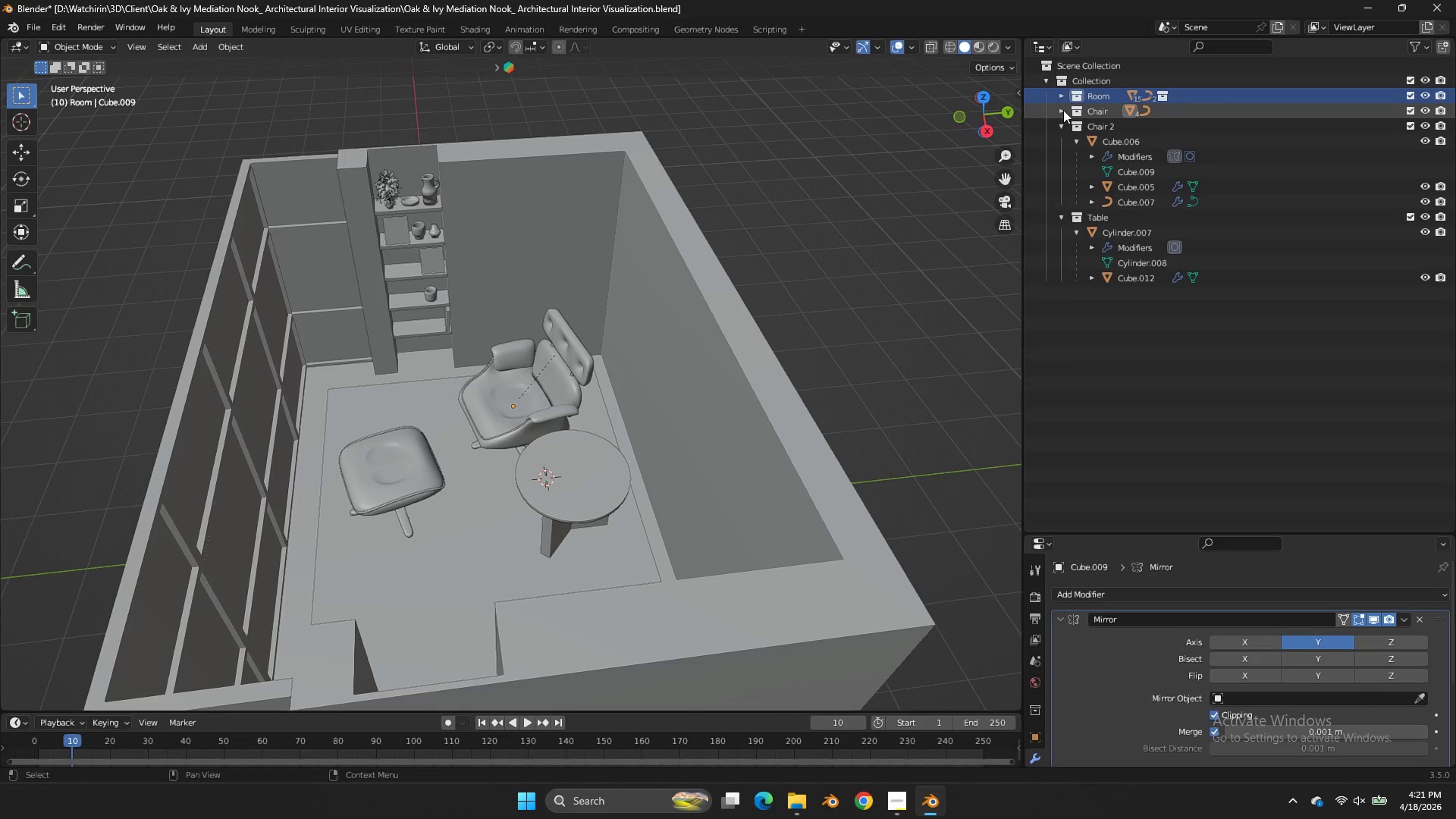 
left_click([1063, 110])
 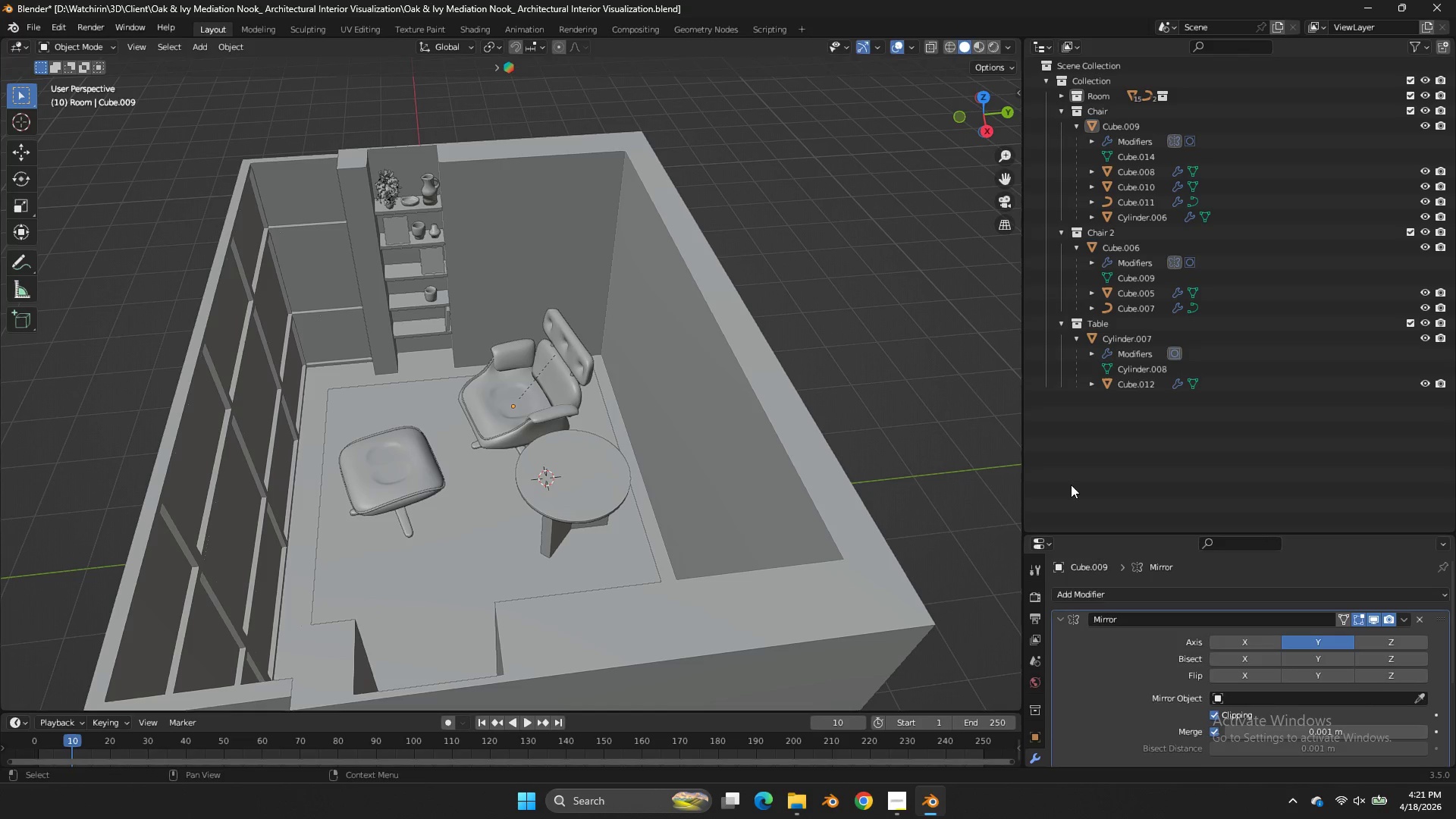 
left_click([604, 487])
 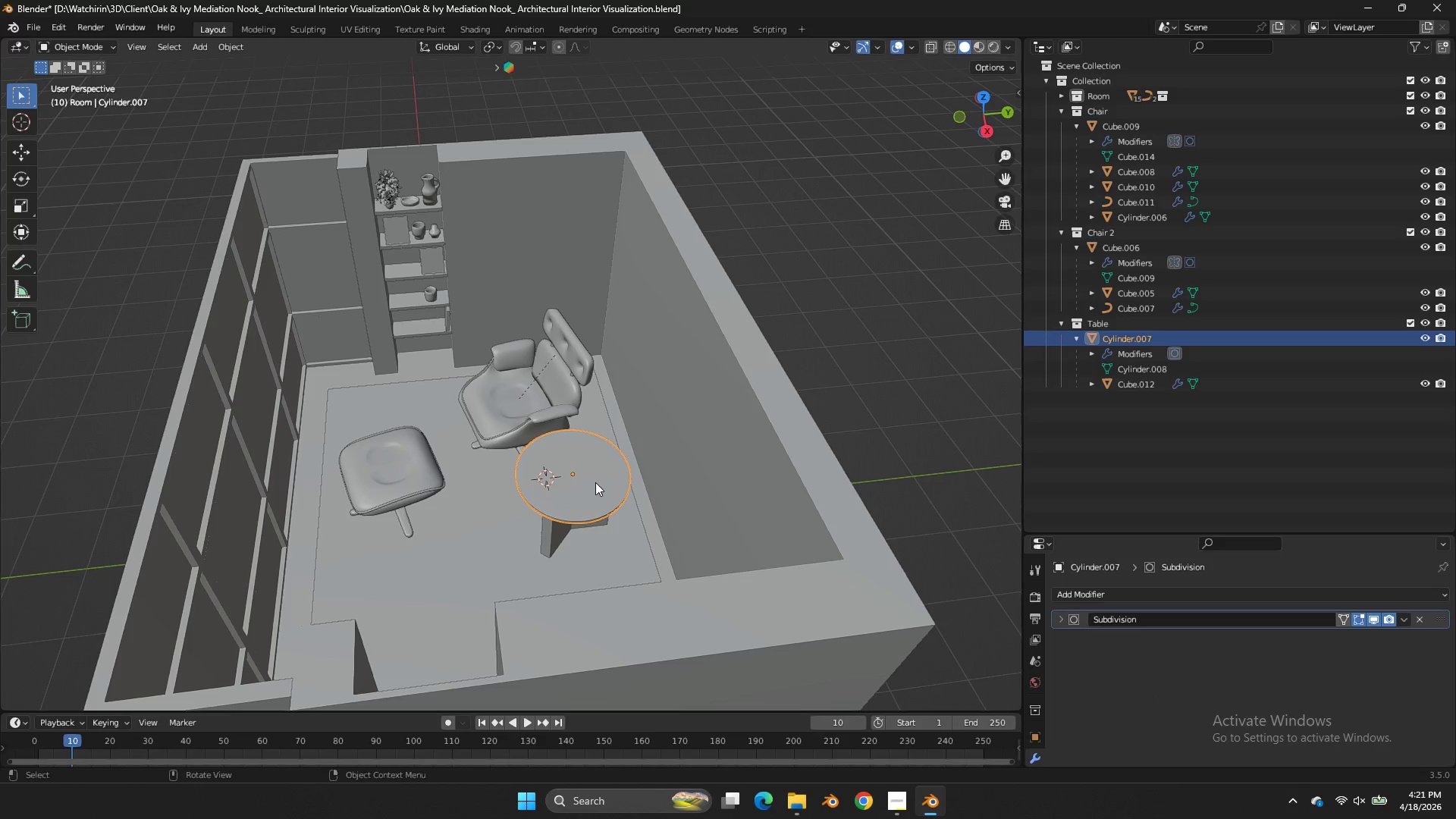 
left_click([631, 559])
 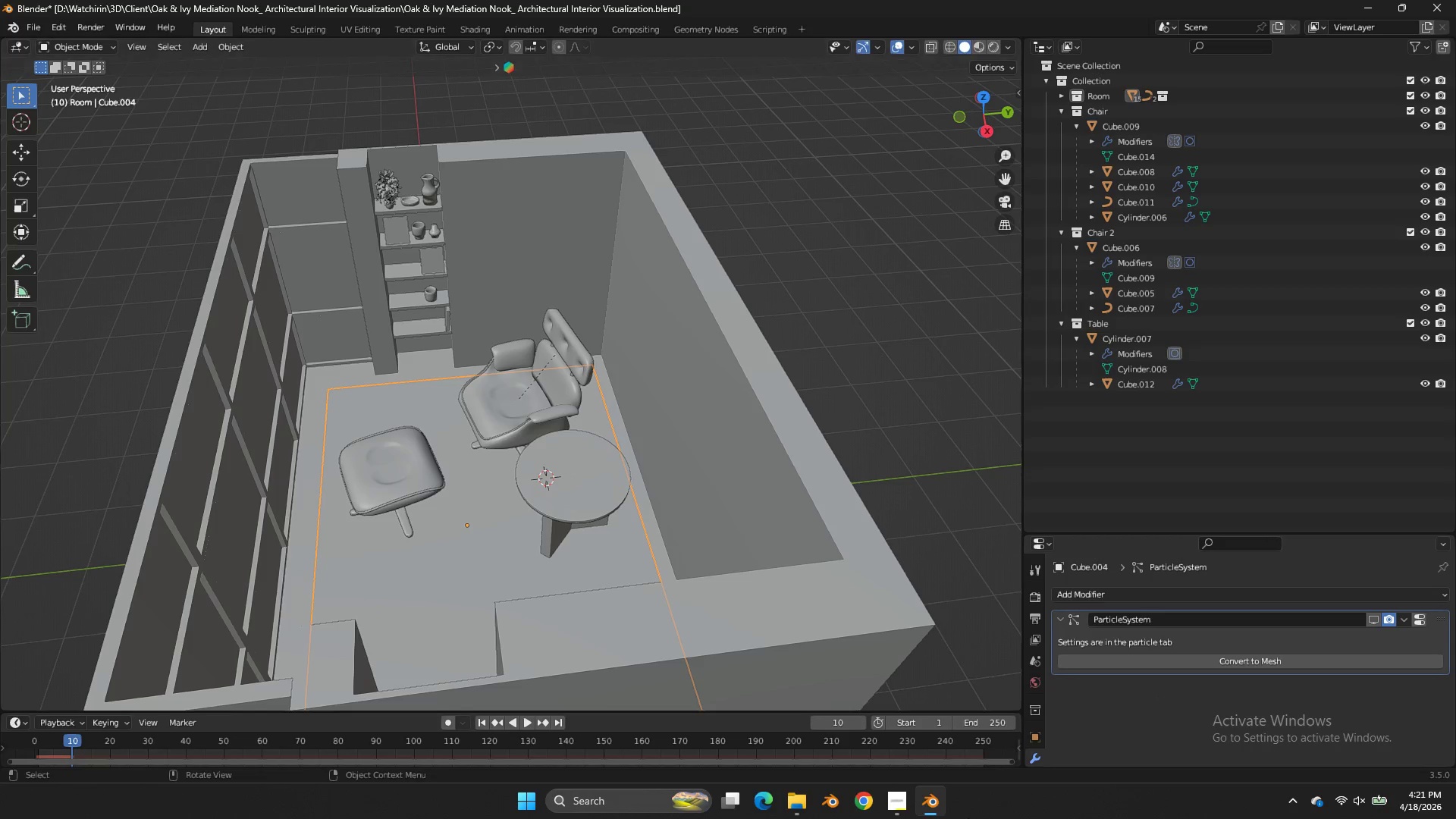 
left_click([902, 802])